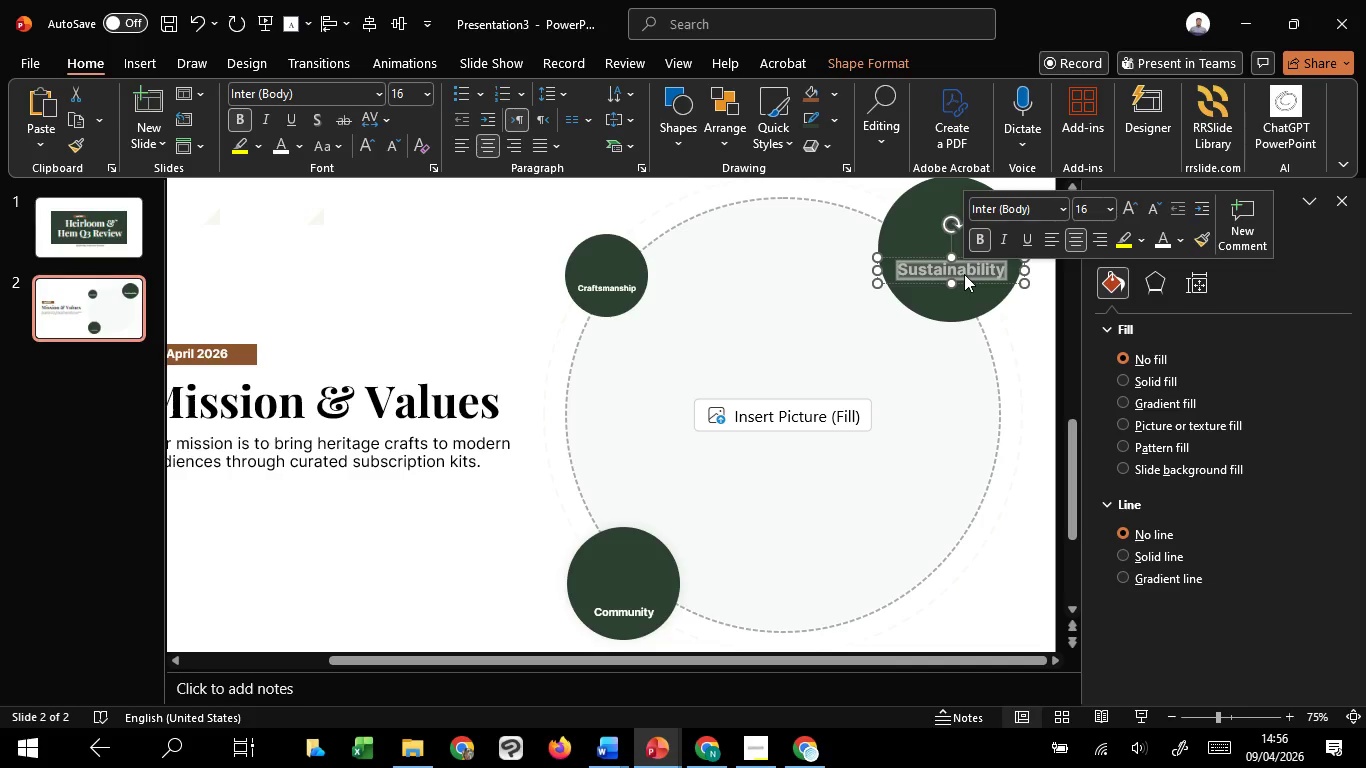 
key(Control+C)
 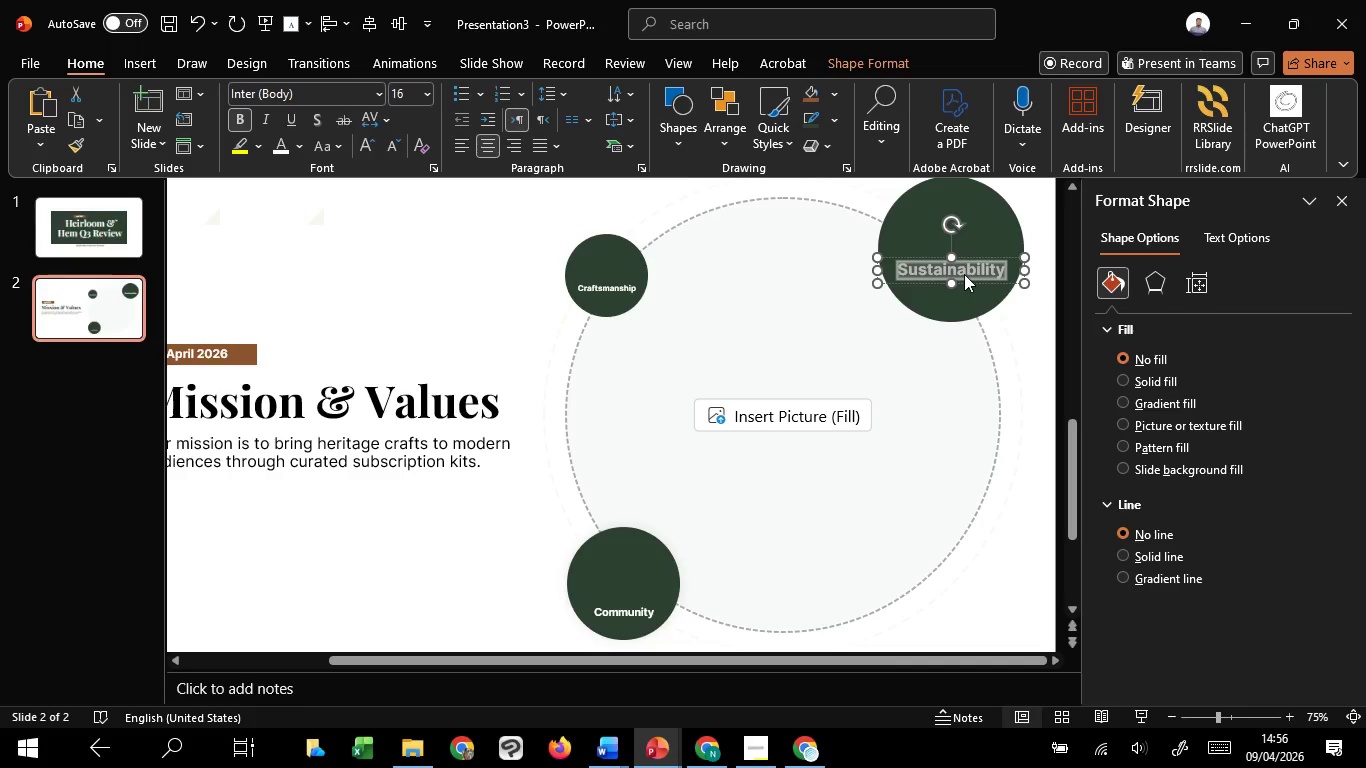 
key(Control+C)
 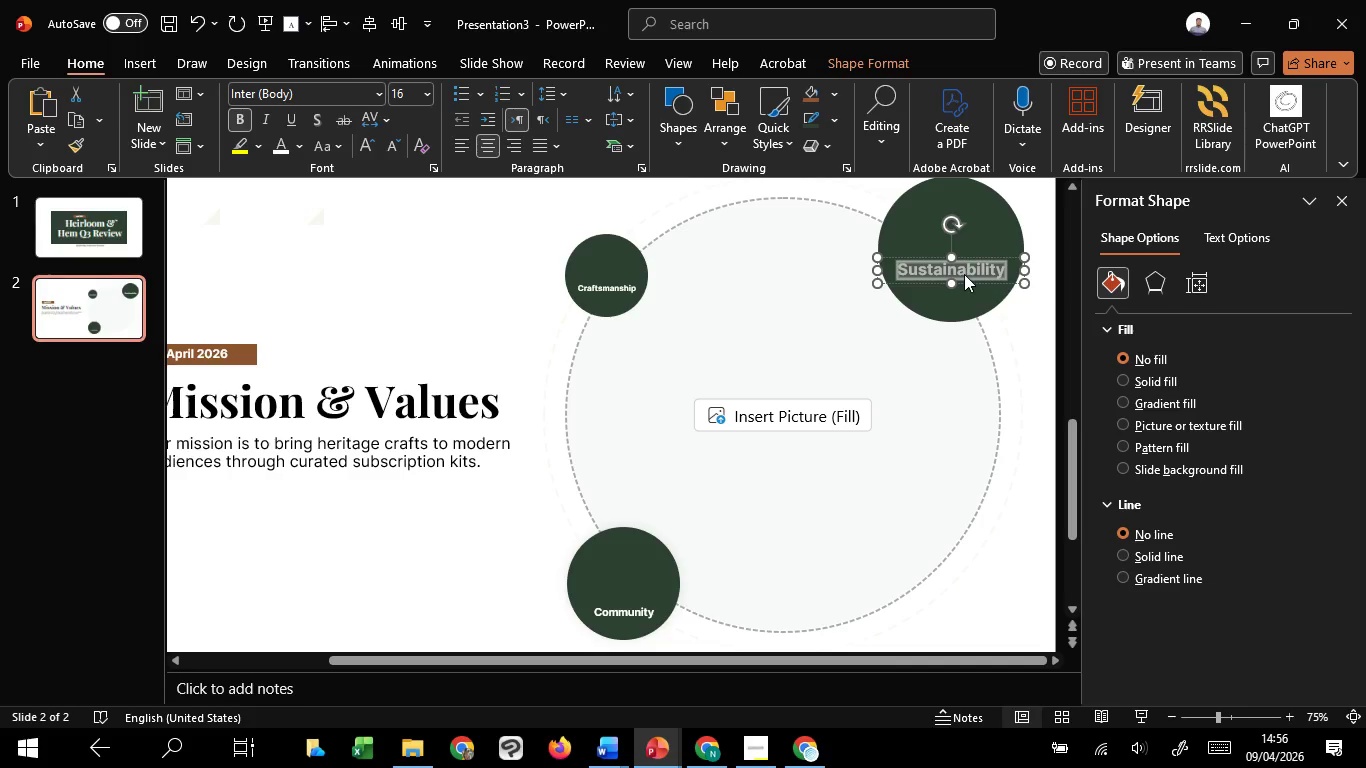 
key(Control+C)
 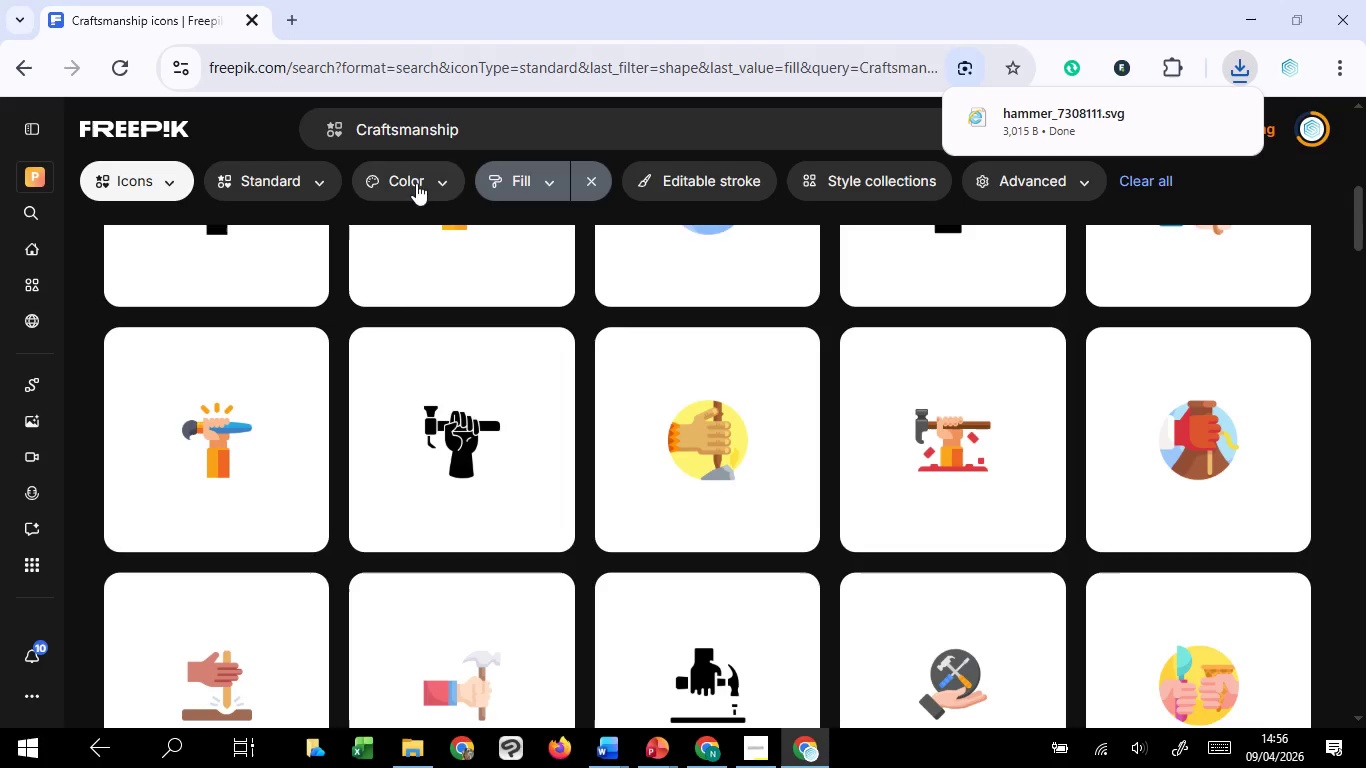 
left_click_drag(start_coordinate=[479, 130], to_coordinate=[309, 155])
 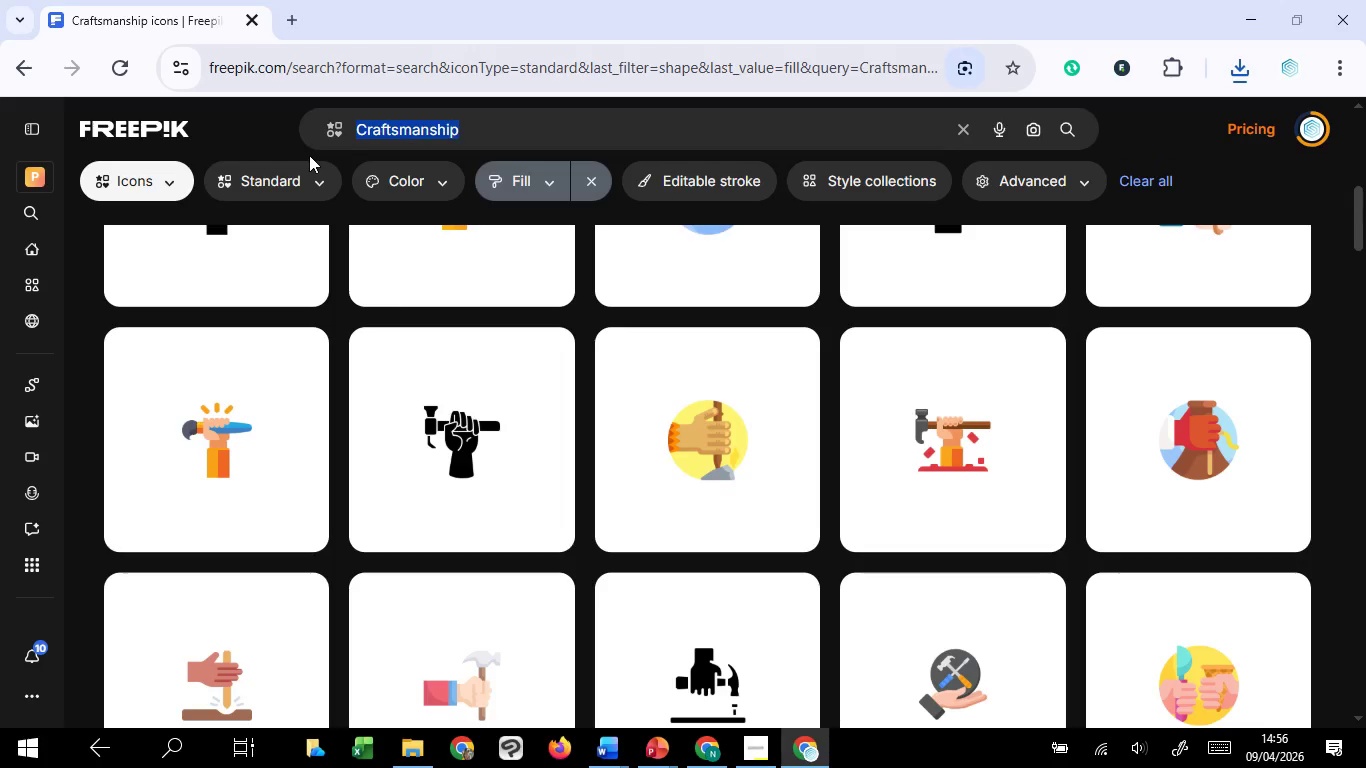 
key(Control+V)
 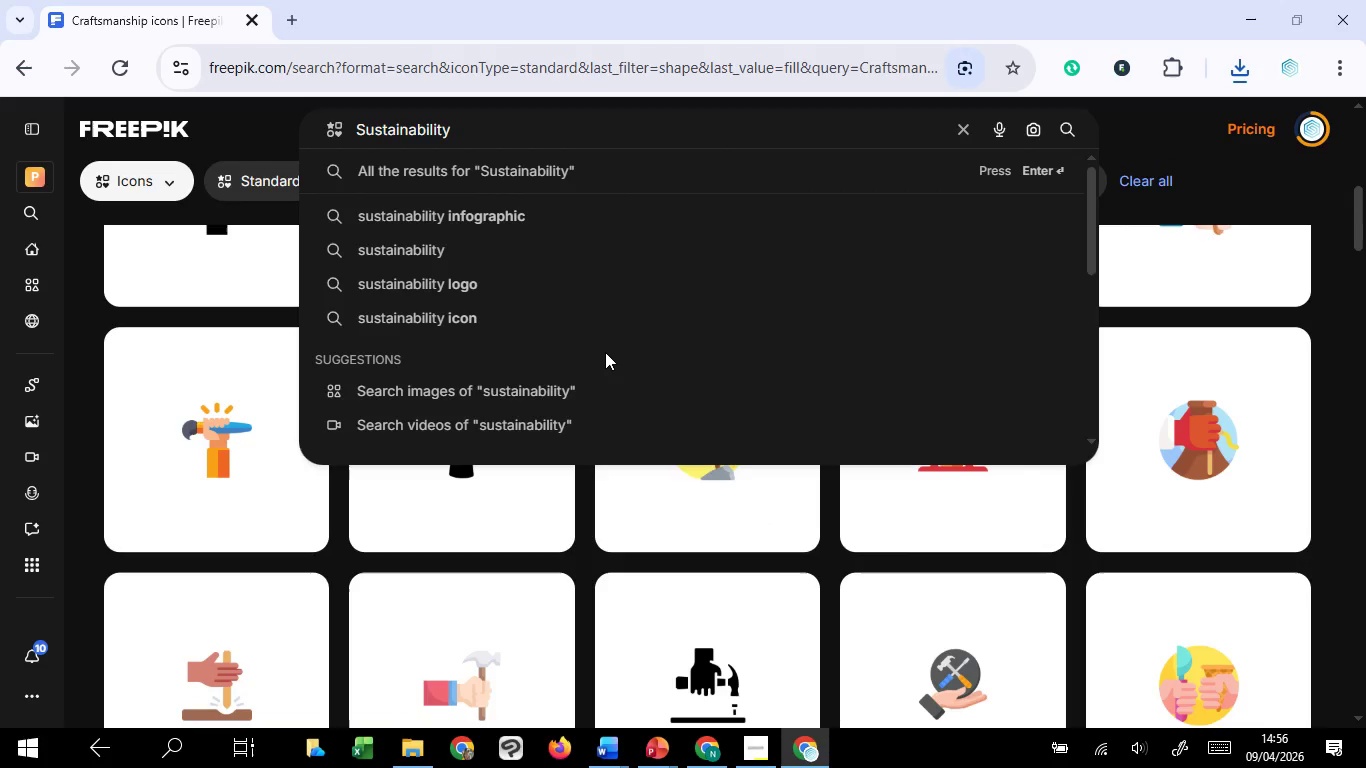 
key(Enter)
 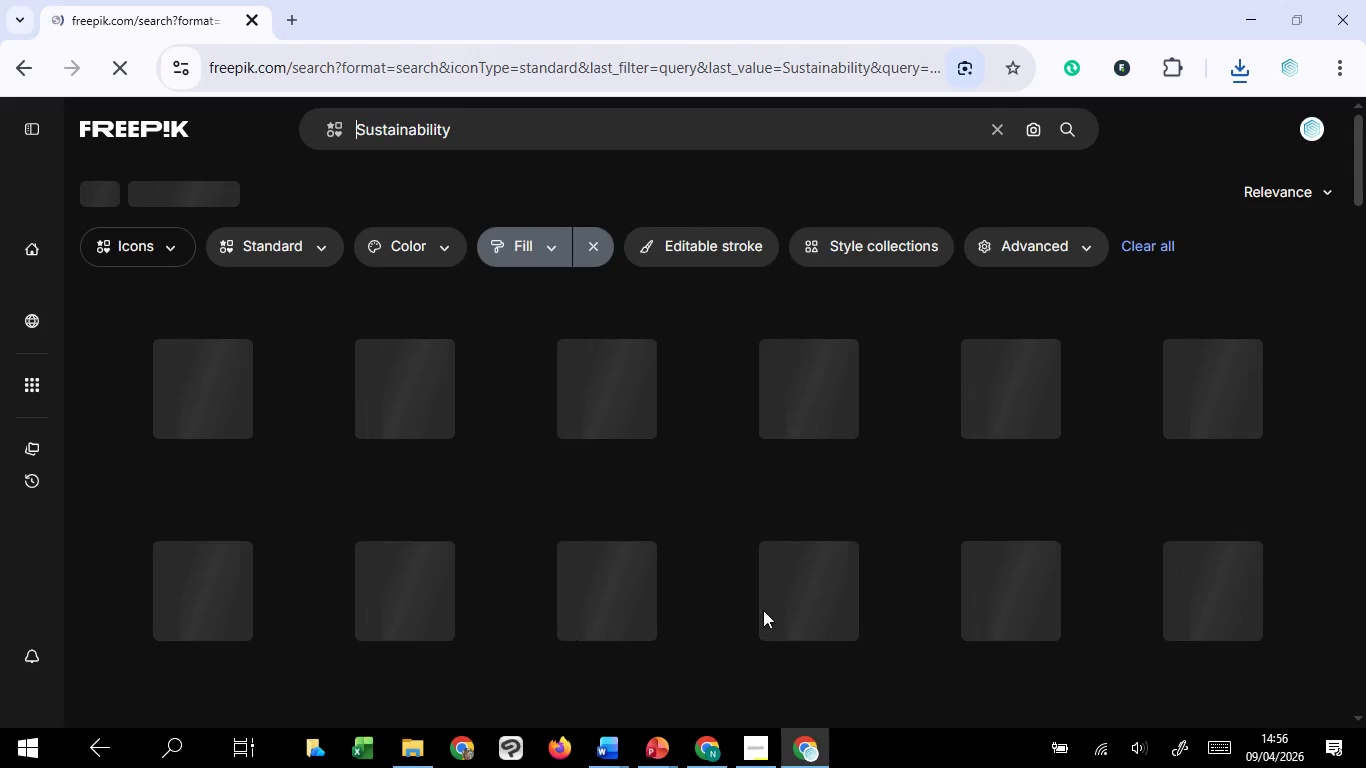 
mouse_move([732, 718])
 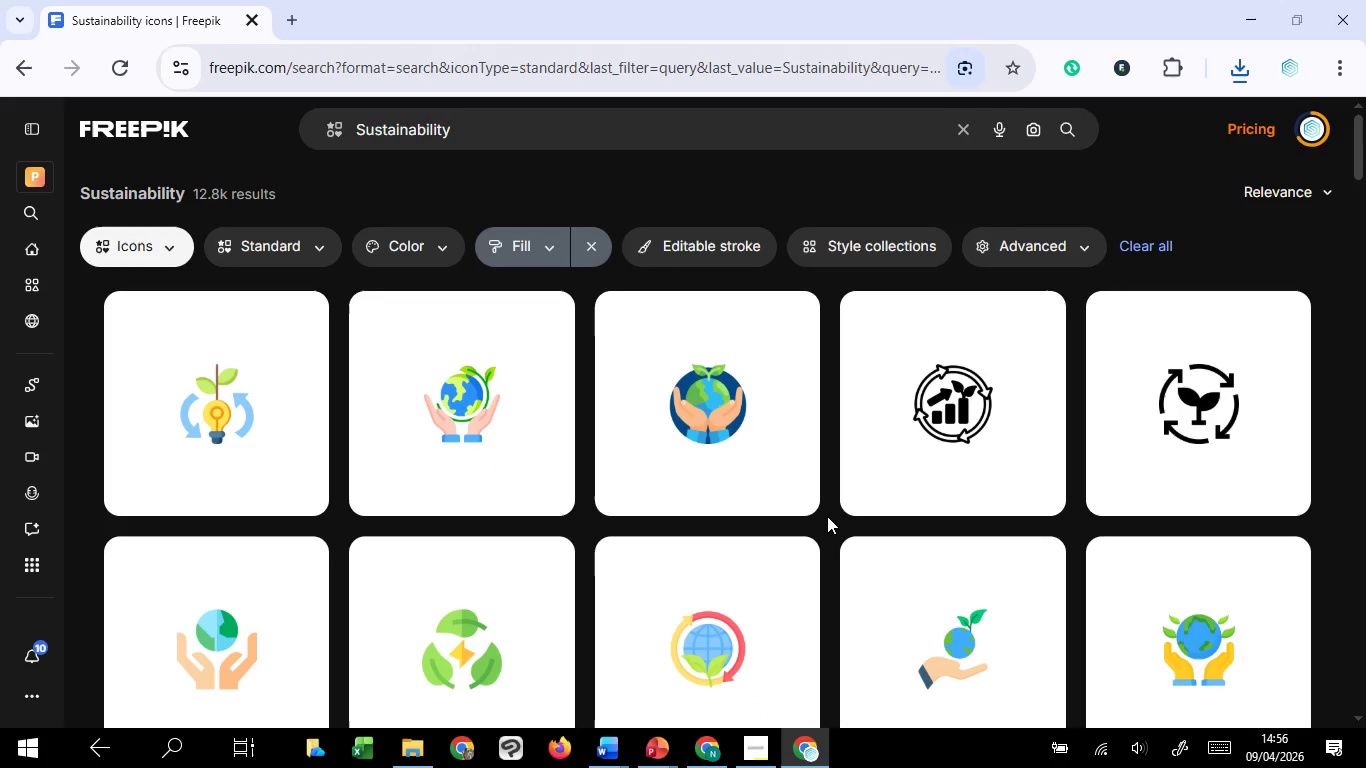 
wait(6.37)
 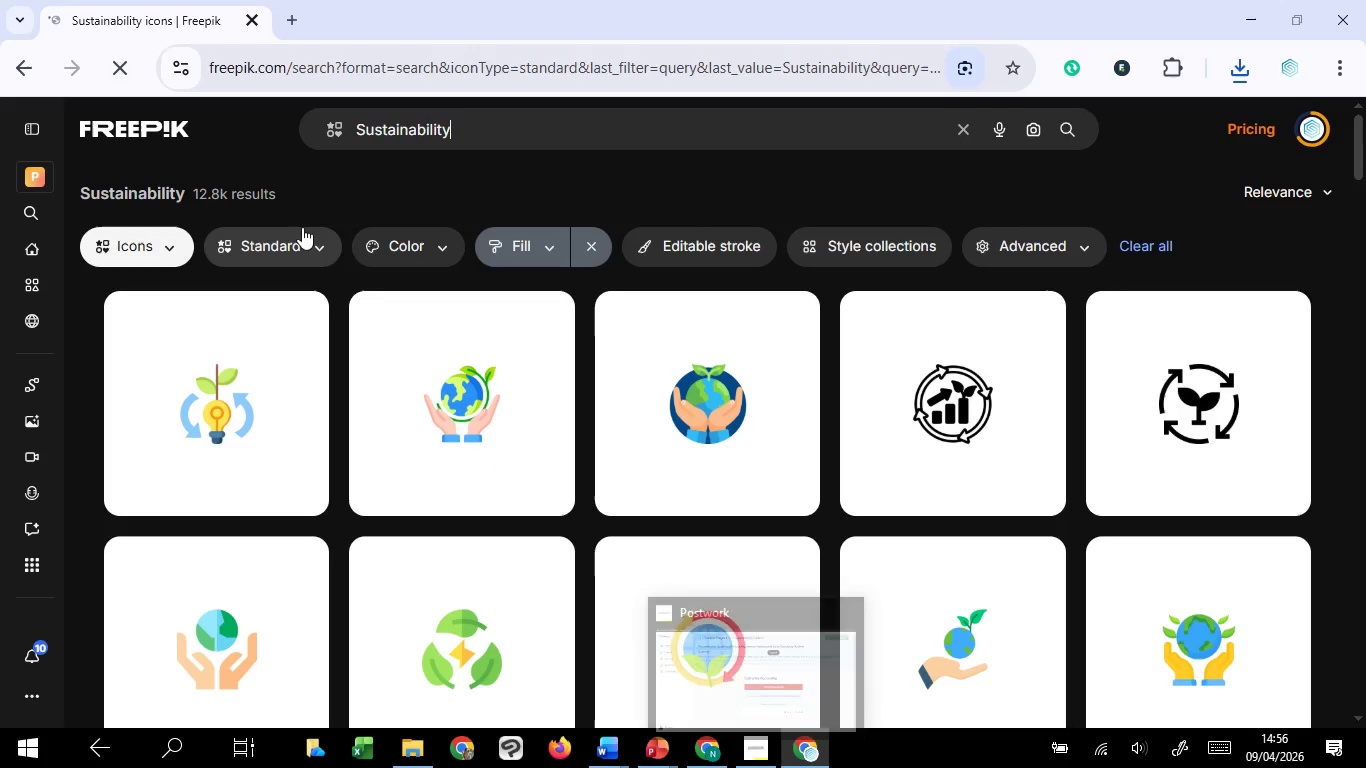 
scroll: coordinate [827, 516], scroll_direction: down, amount: 2.0
 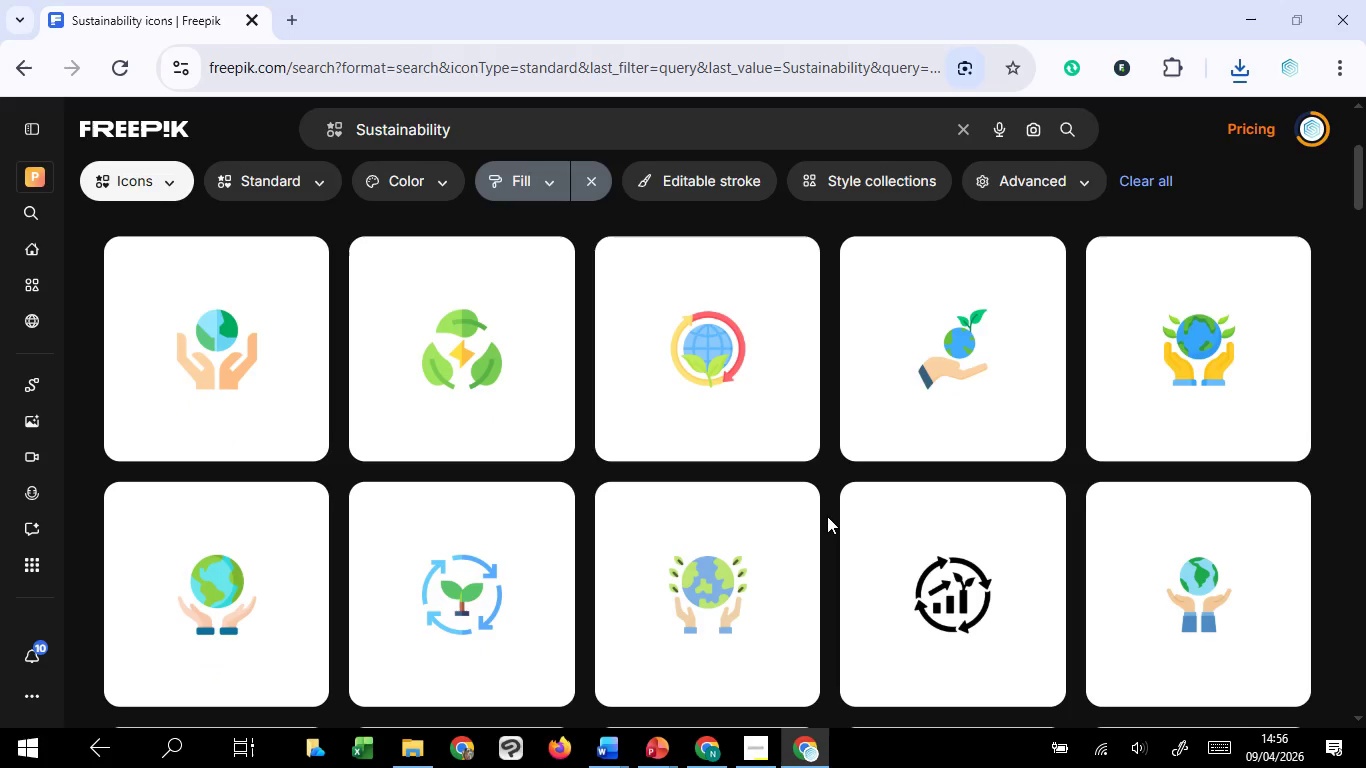 
scroll: coordinate [827, 516], scroll_direction: up, amount: 3.0
 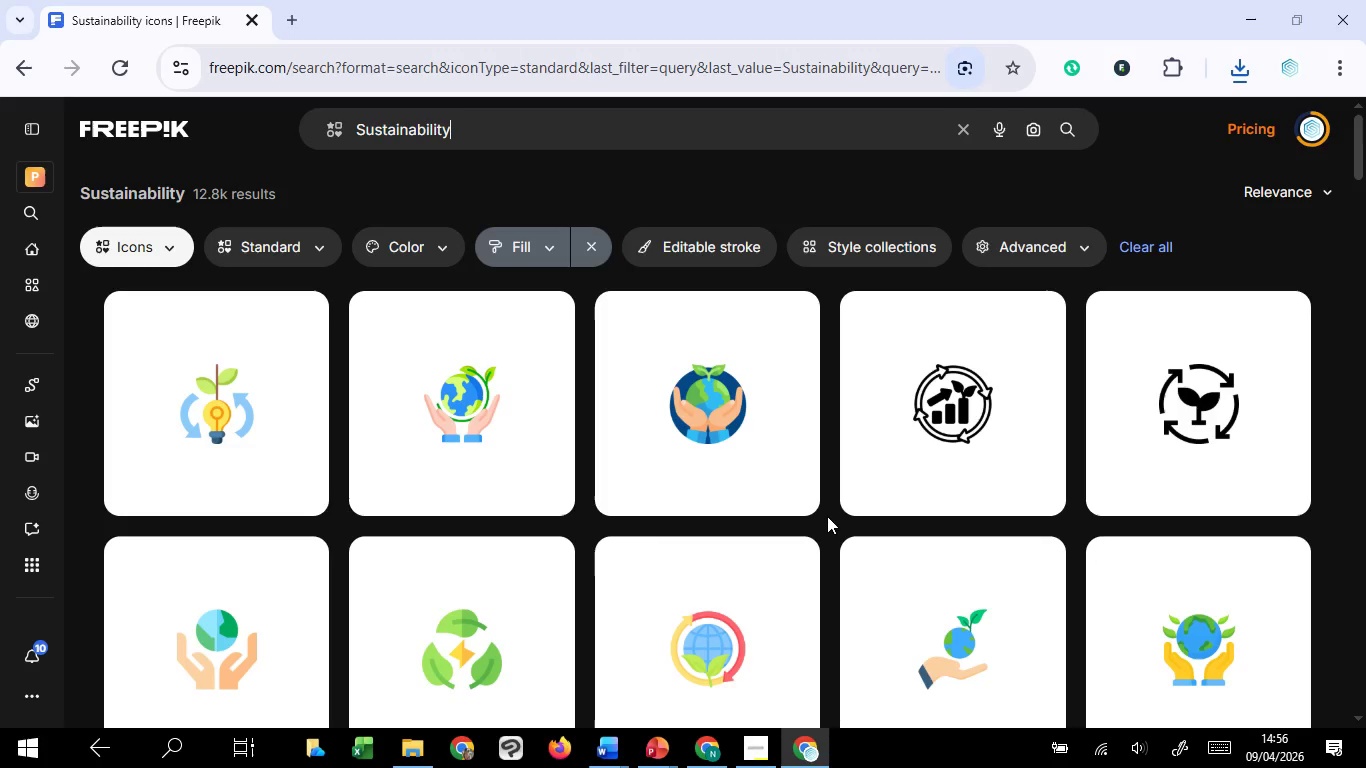 
scroll: coordinate [827, 516], scroll_direction: down, amount: 7.0
 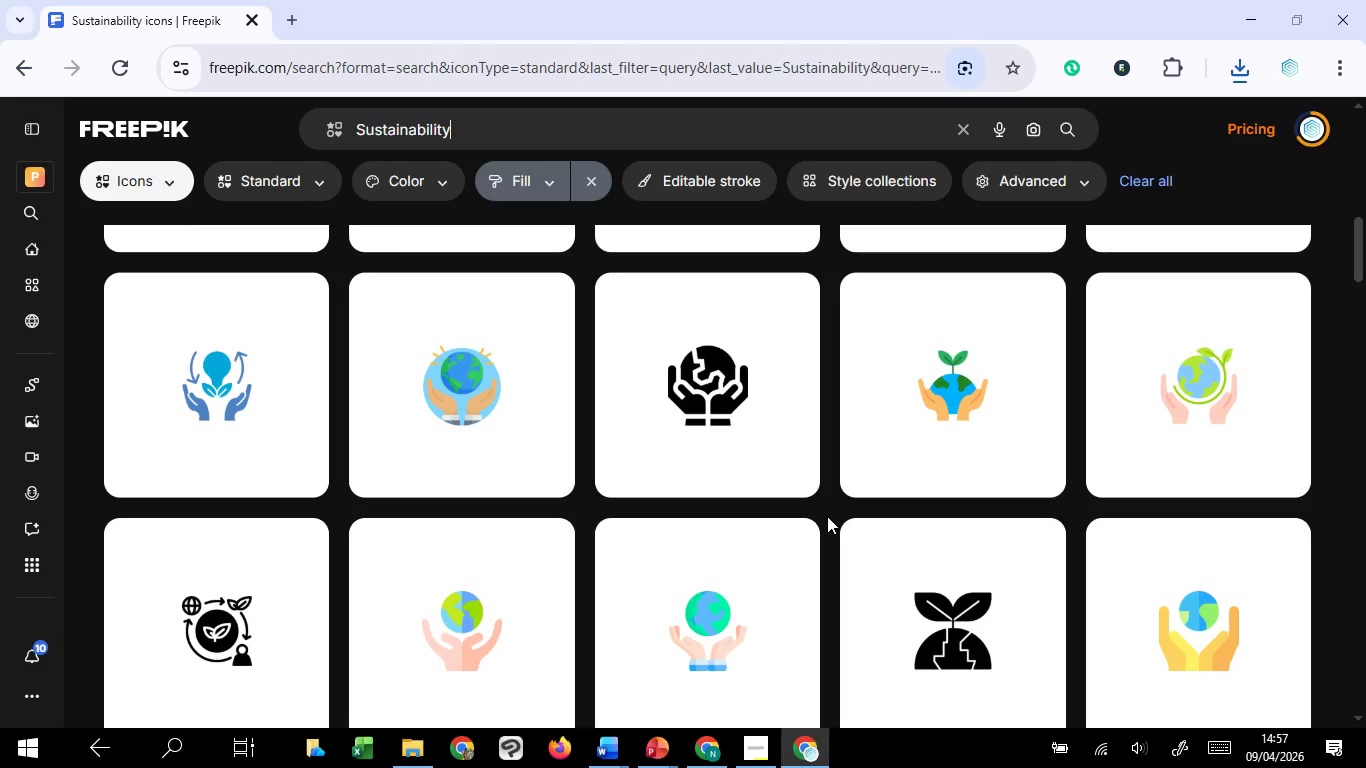 
scroll: coordinate [827, 516], scroll_direction: up, amount: 4.0
 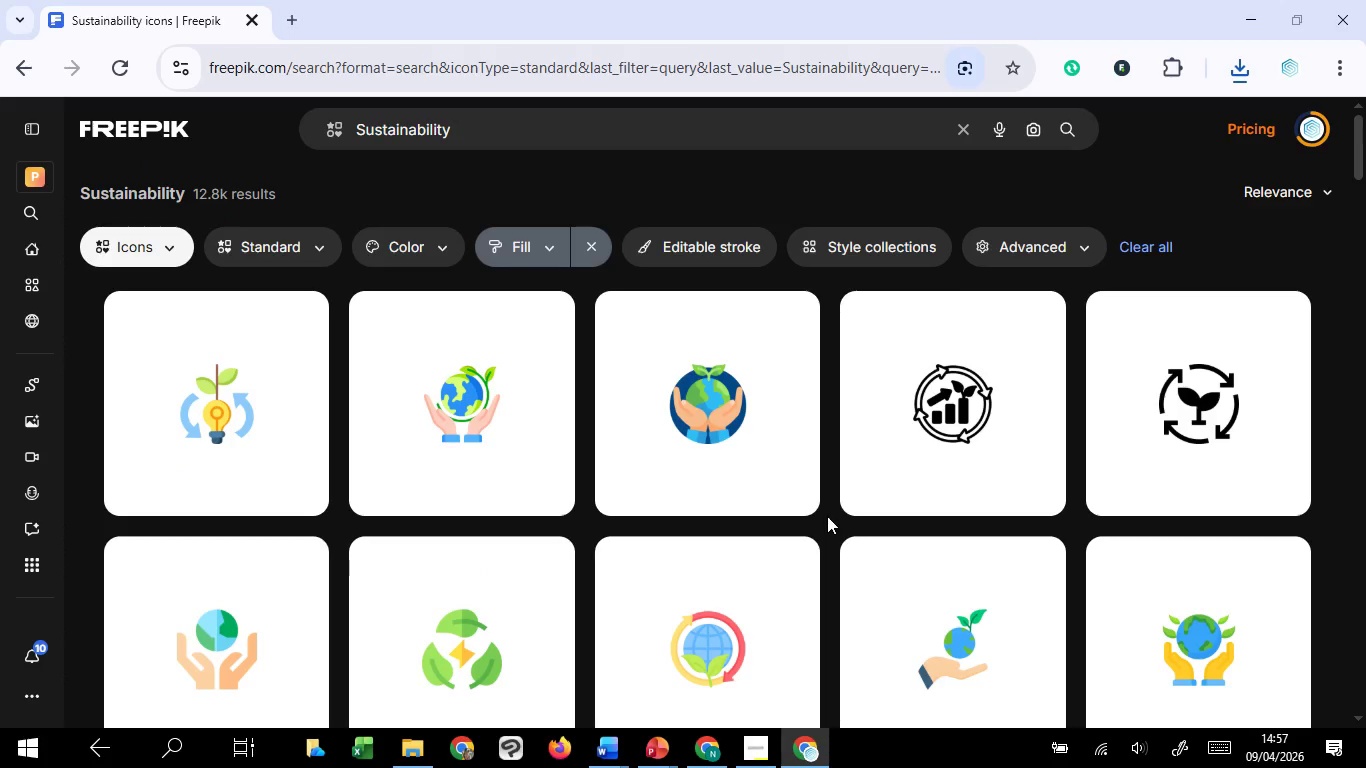 
left_click([1269, 323])
 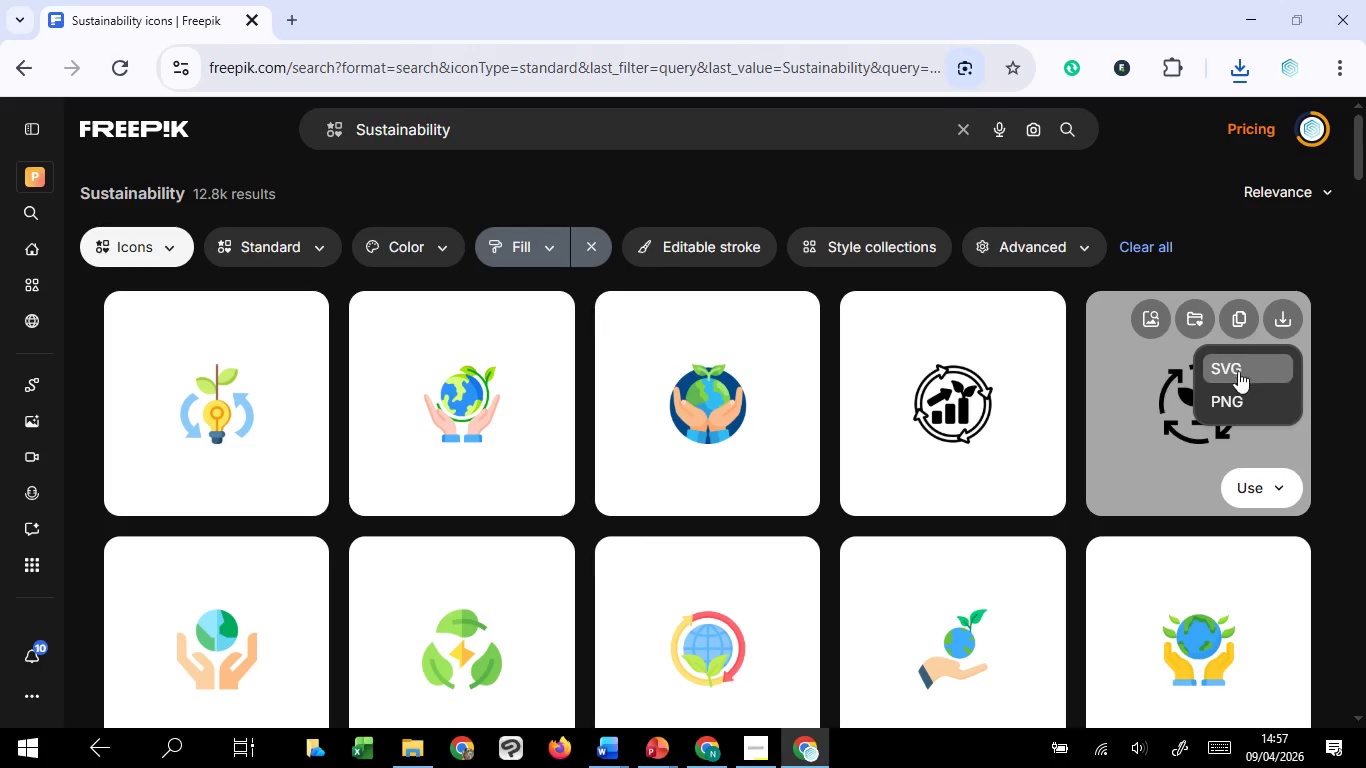 
left_click([1238, 371])
 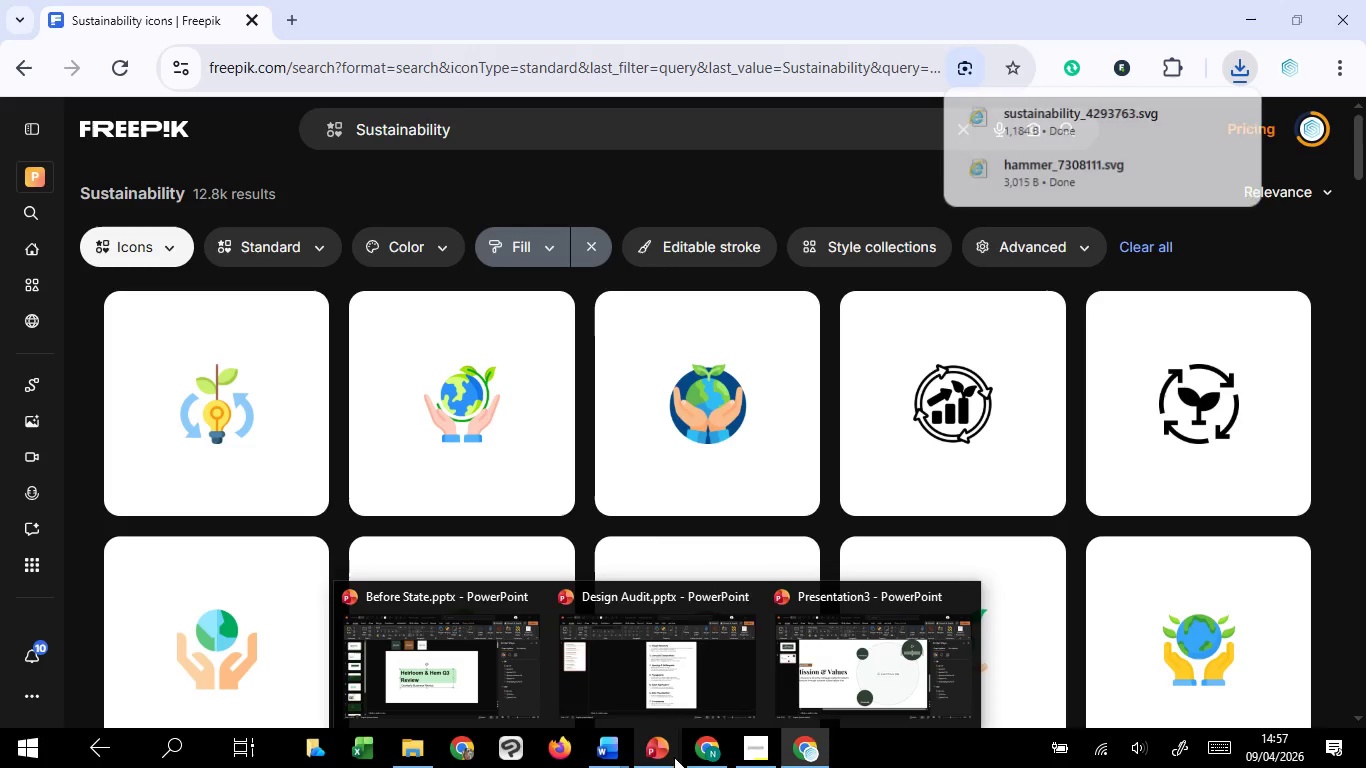 
left_click([806, 664])
 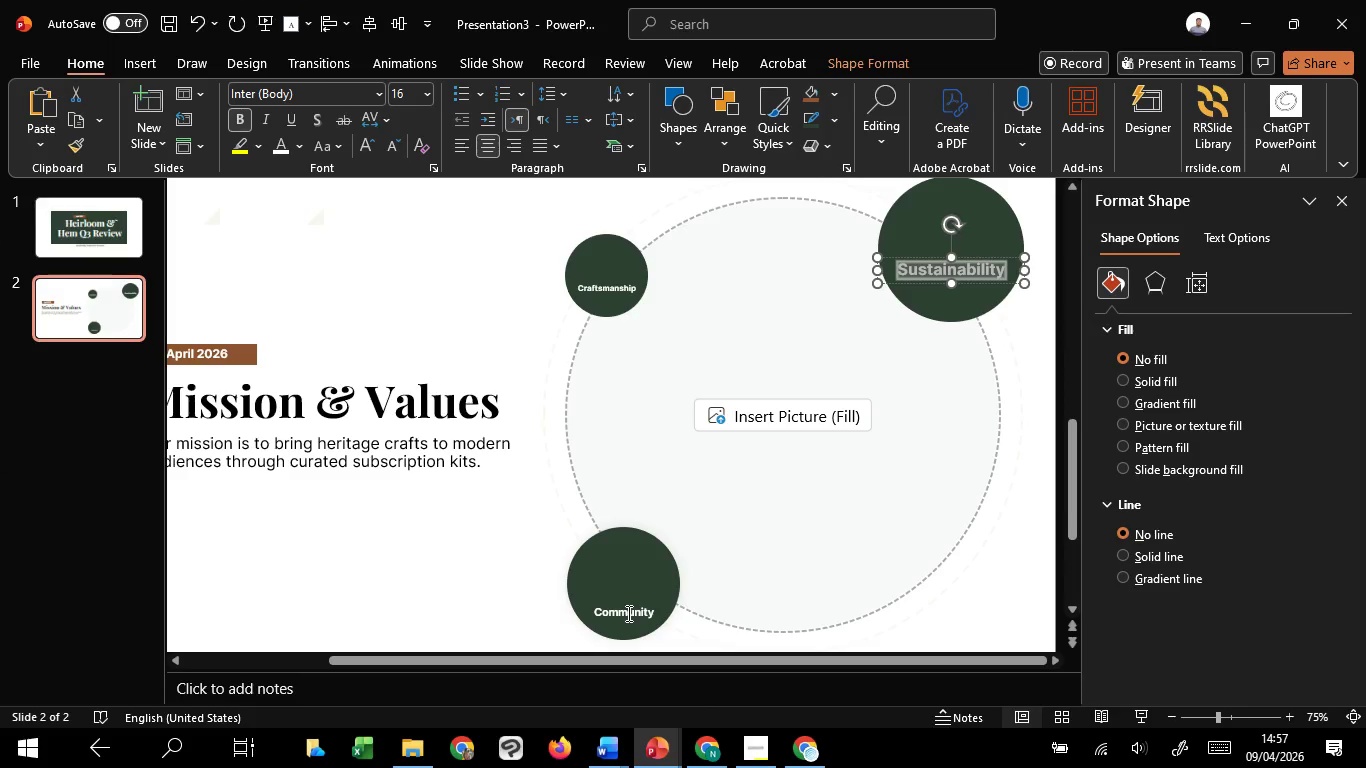 
double_click([625, 614])
 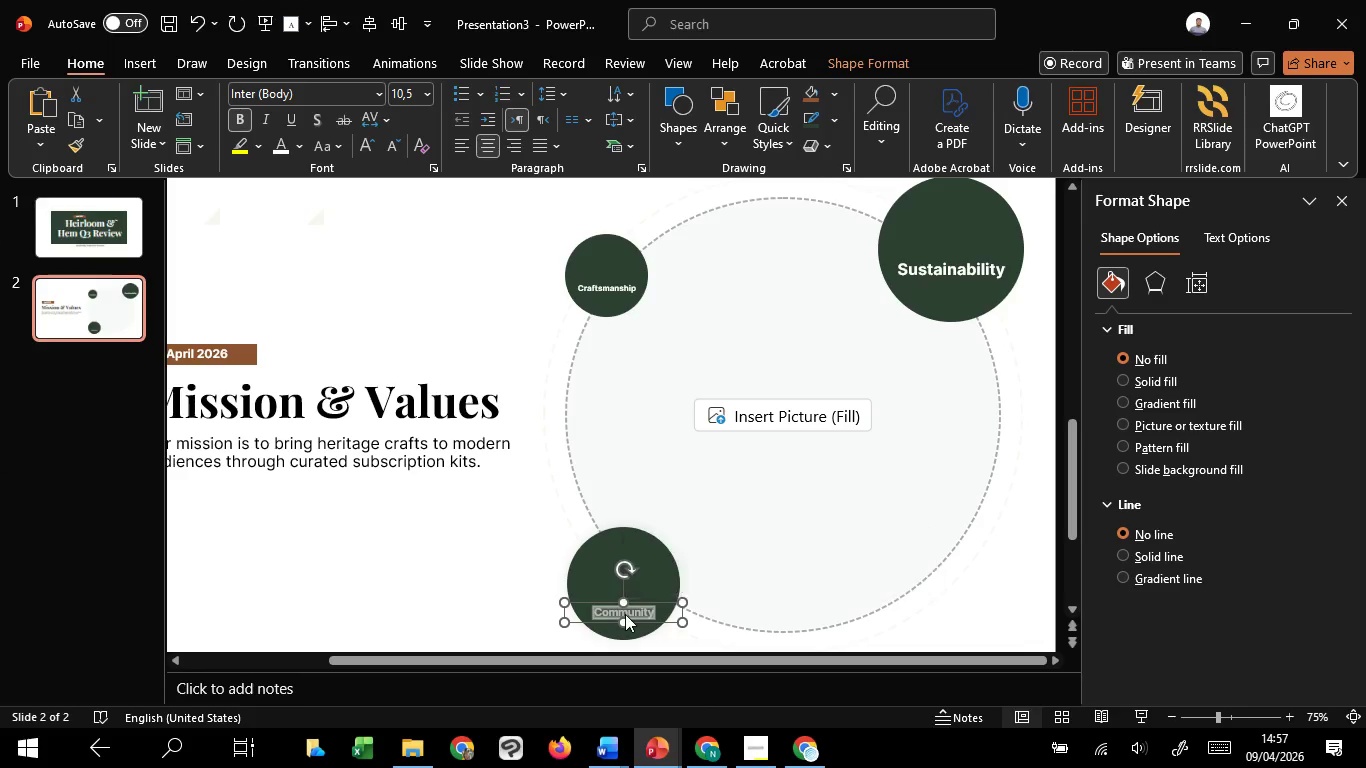 
key(Control+C)
 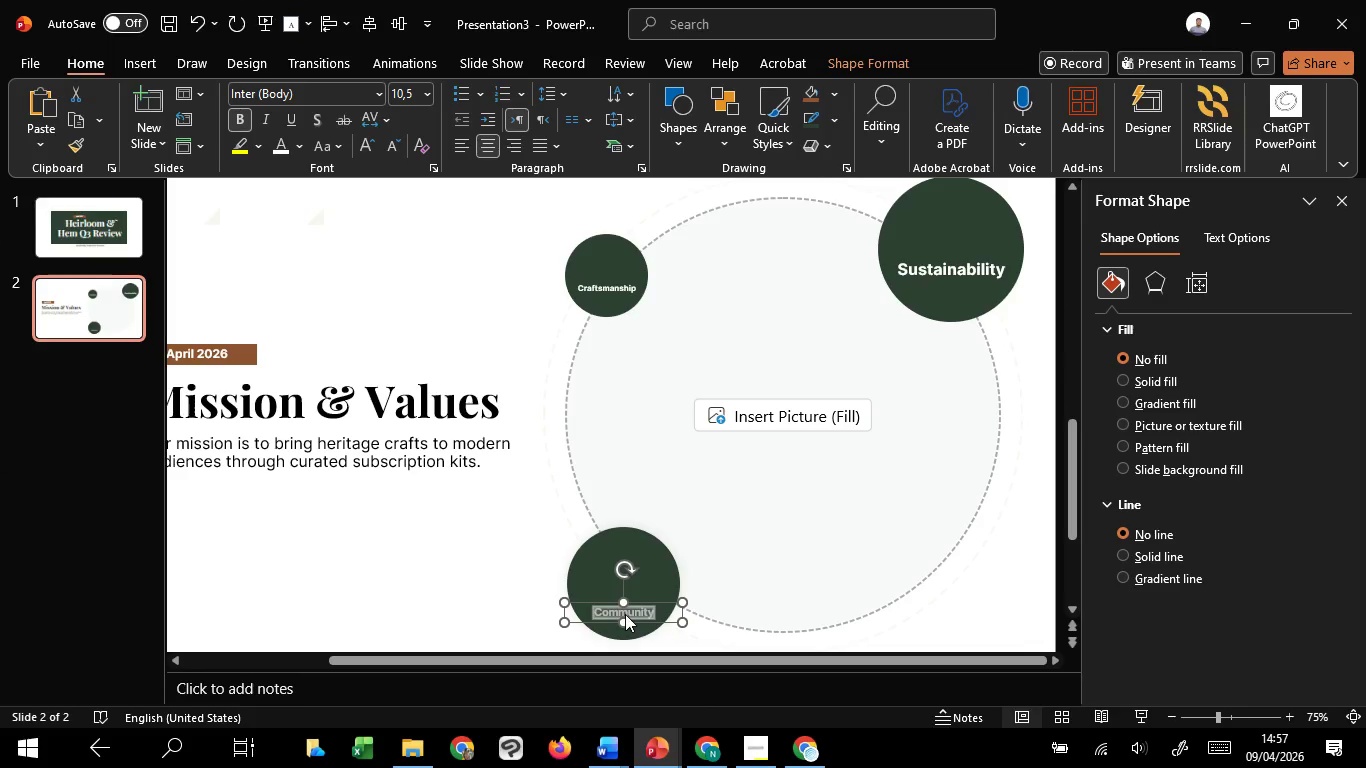 
key(Control+C)
 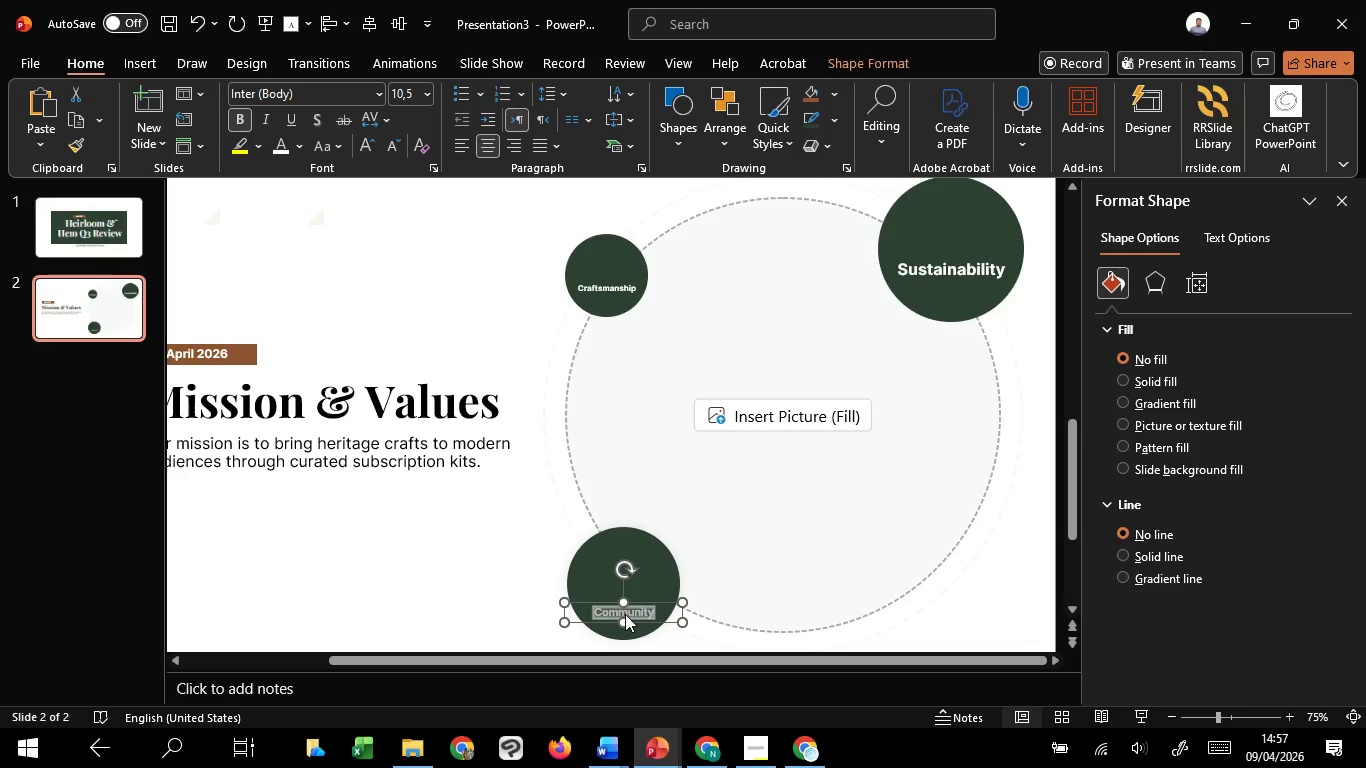 
key(Control+C)
 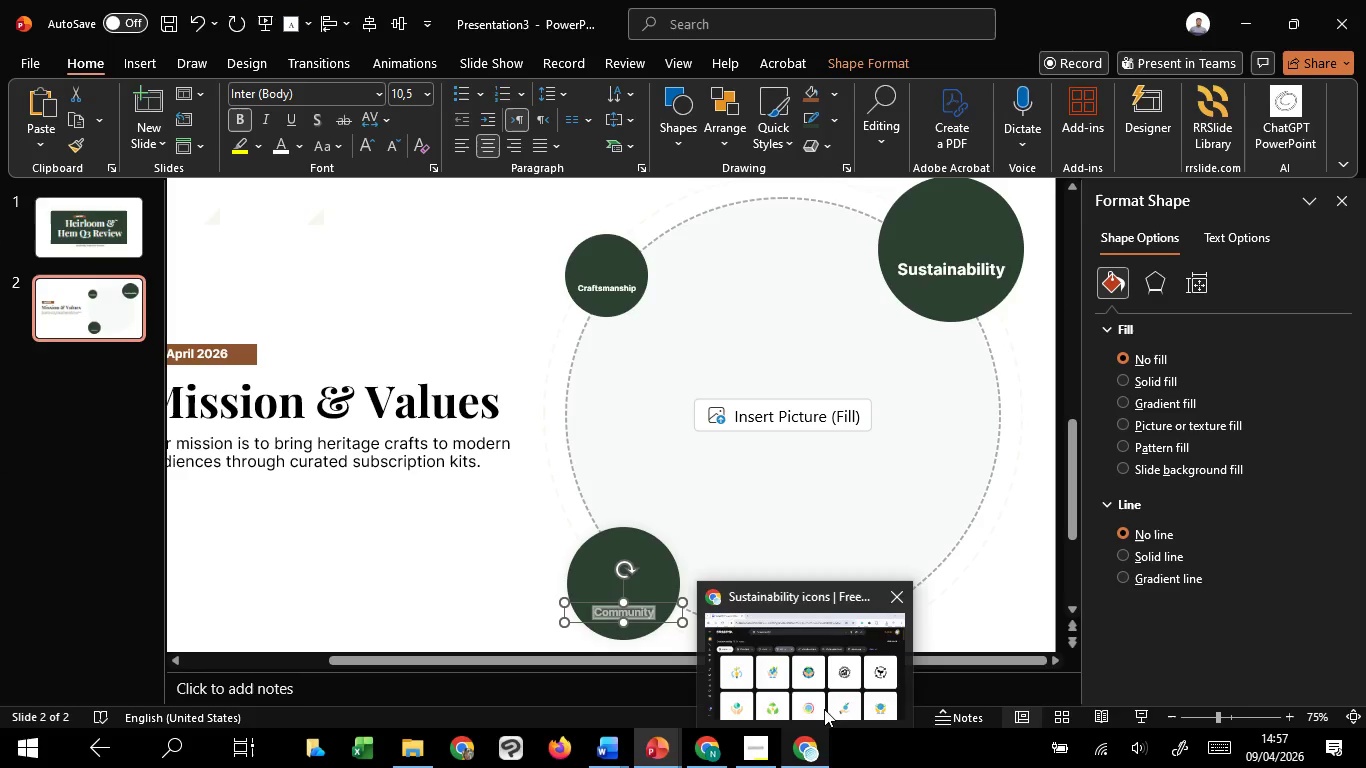 
left_click([826, 707])
 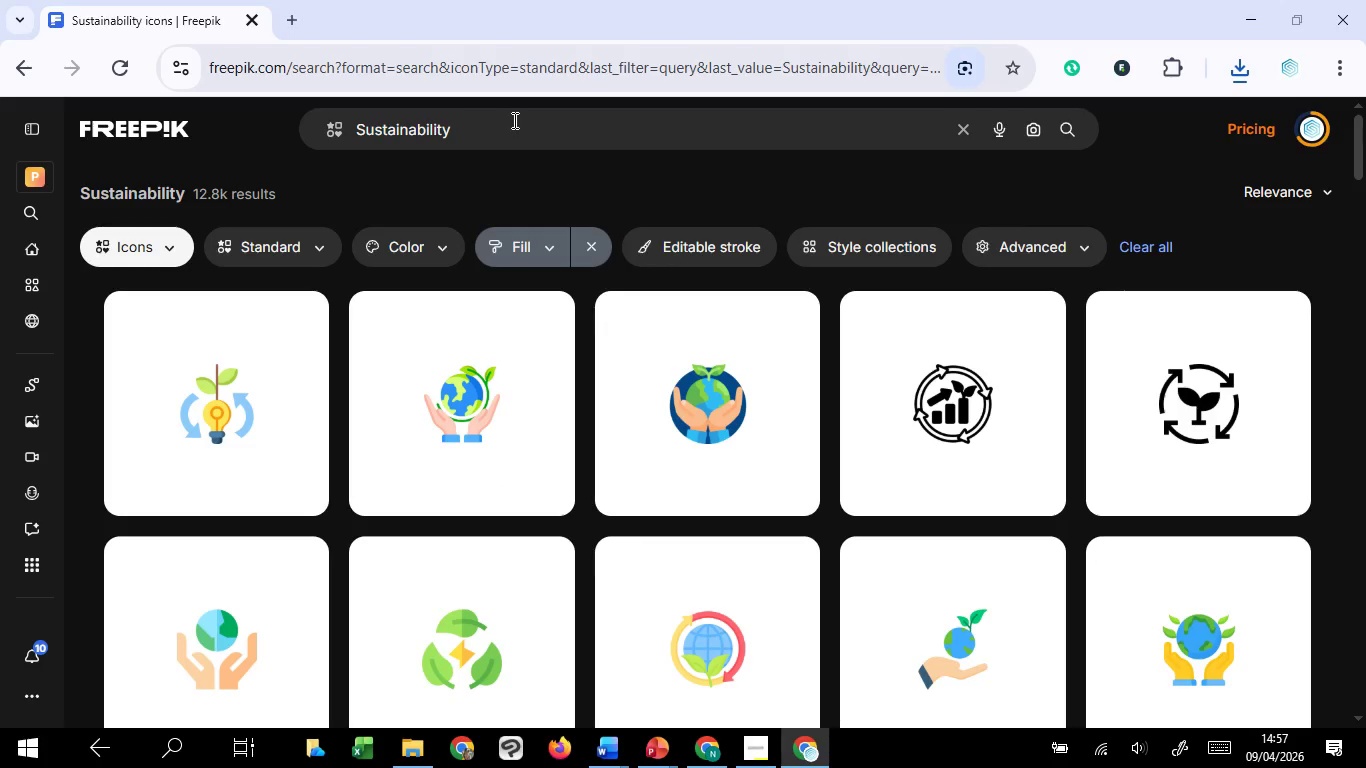 
left_click_drag(start_coordinate=[513, 120], to_coordinate=[109, 158])
 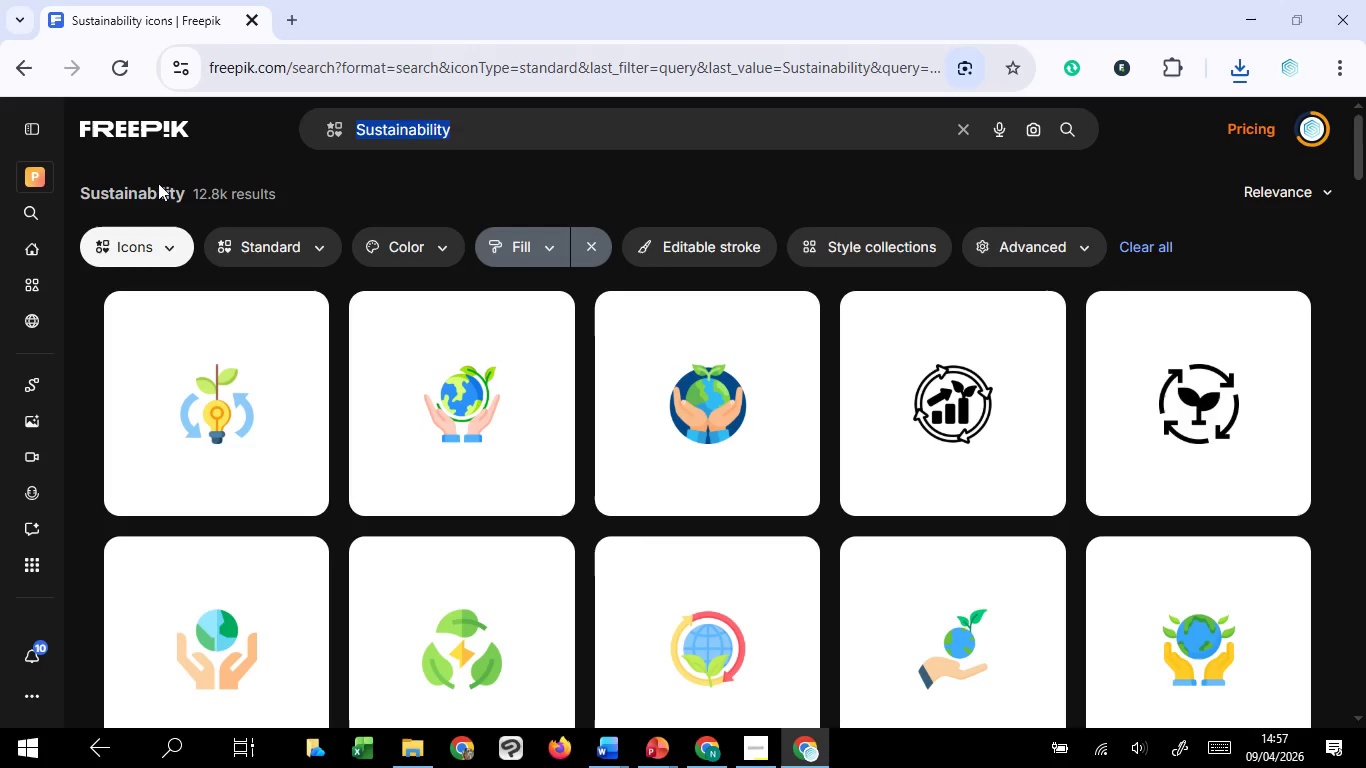 
key(Control+V)
 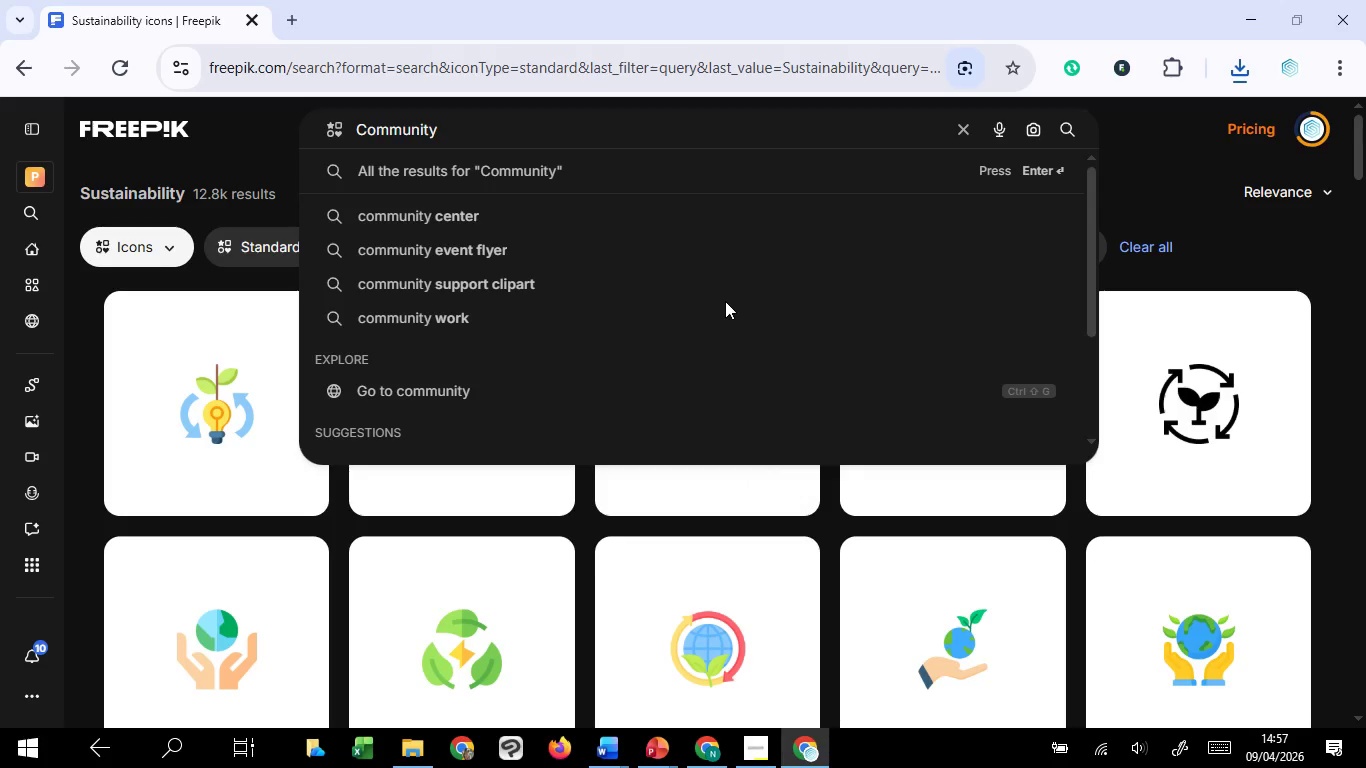 
key(Enter)
 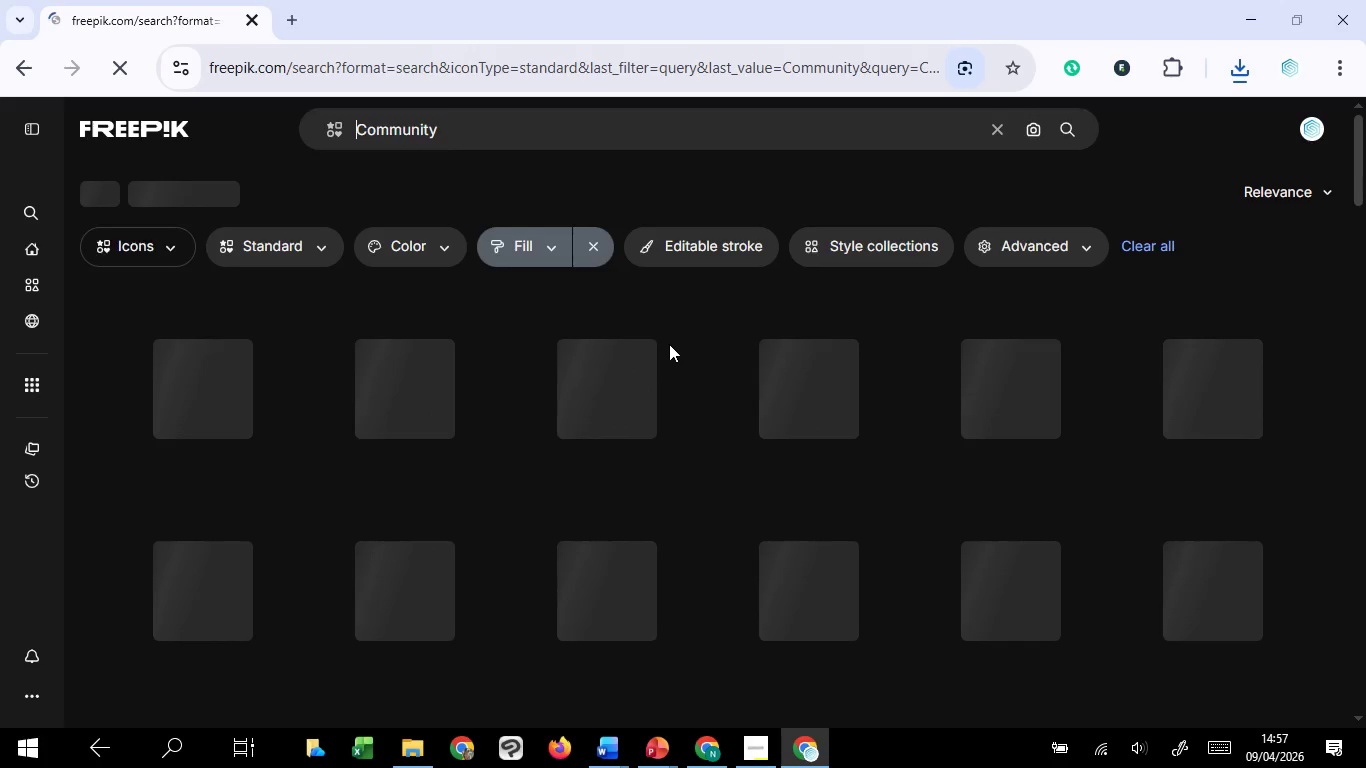 
mouse_move([597, 258])
 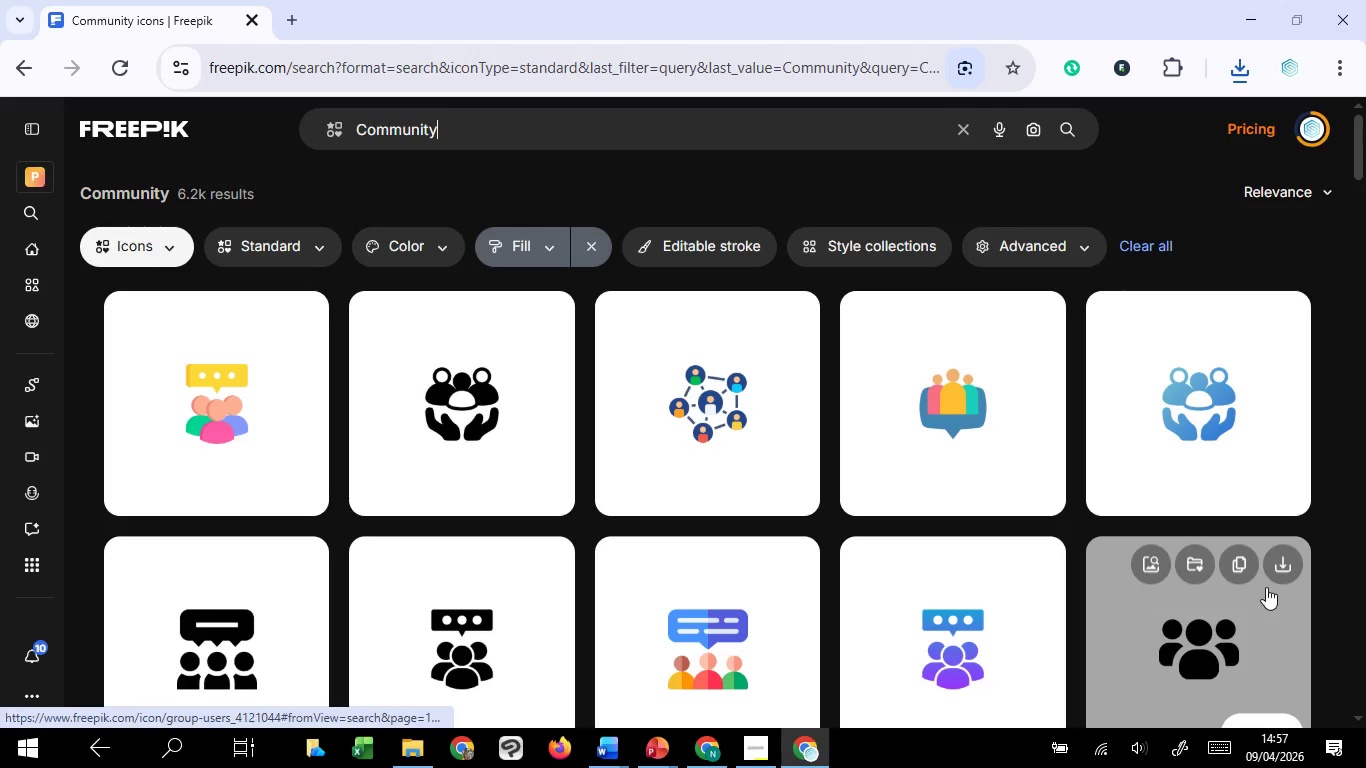 
left_click([1275, 577])
 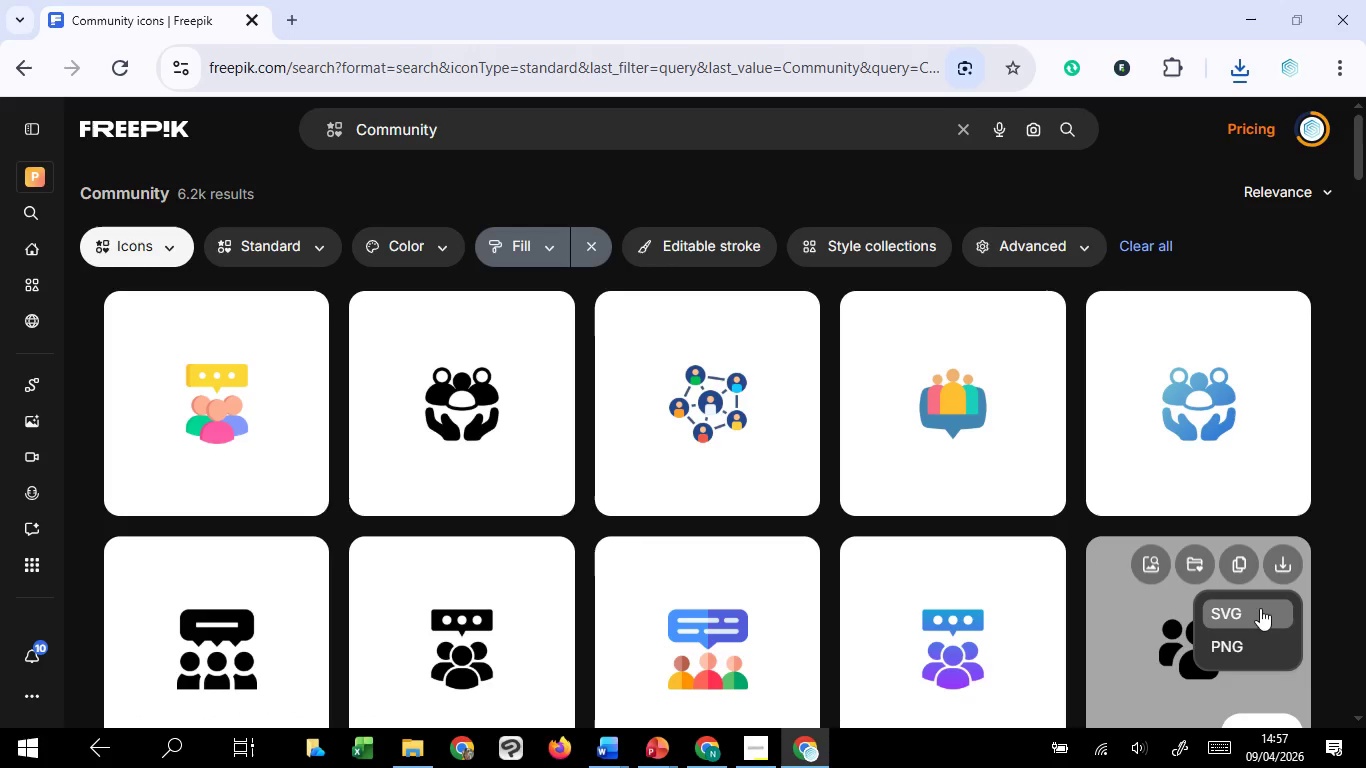 
left_click([1259, 610])
 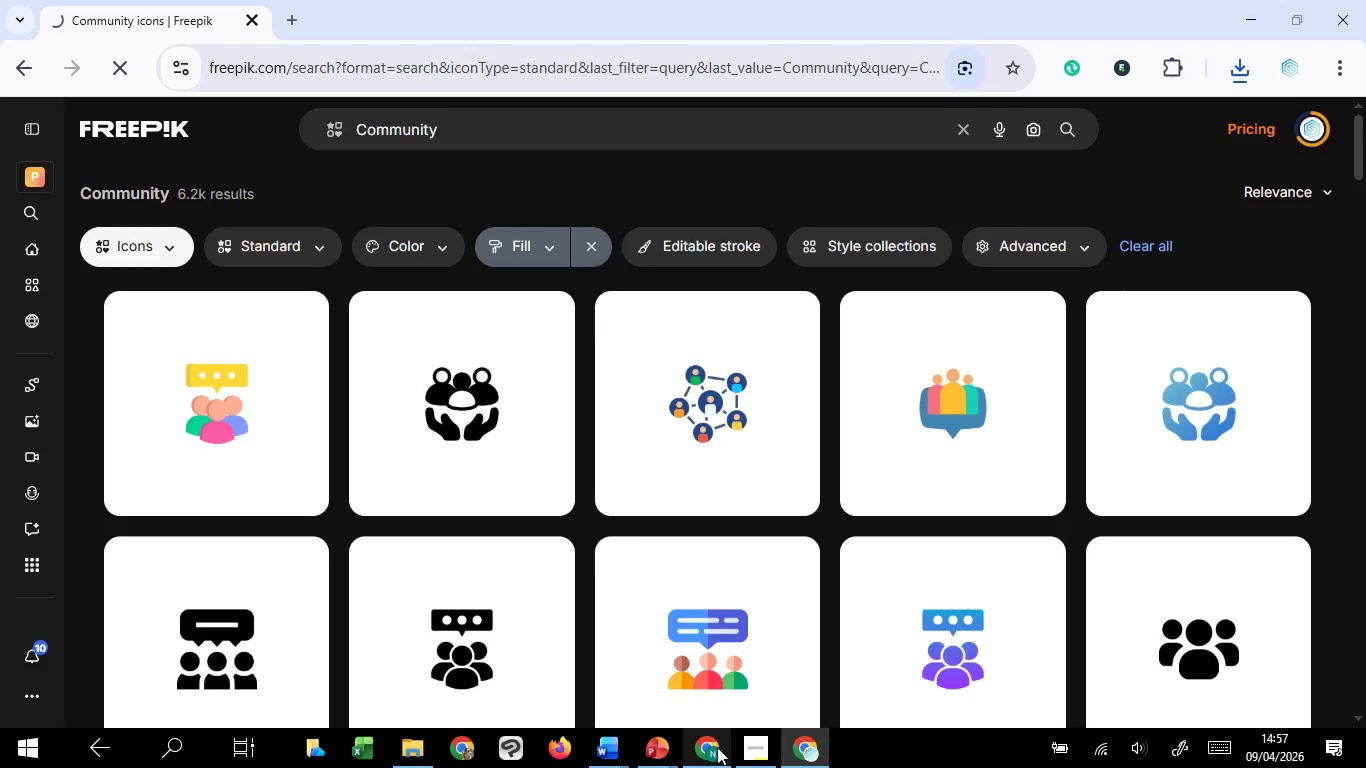 
mouse_move([678, 738])
 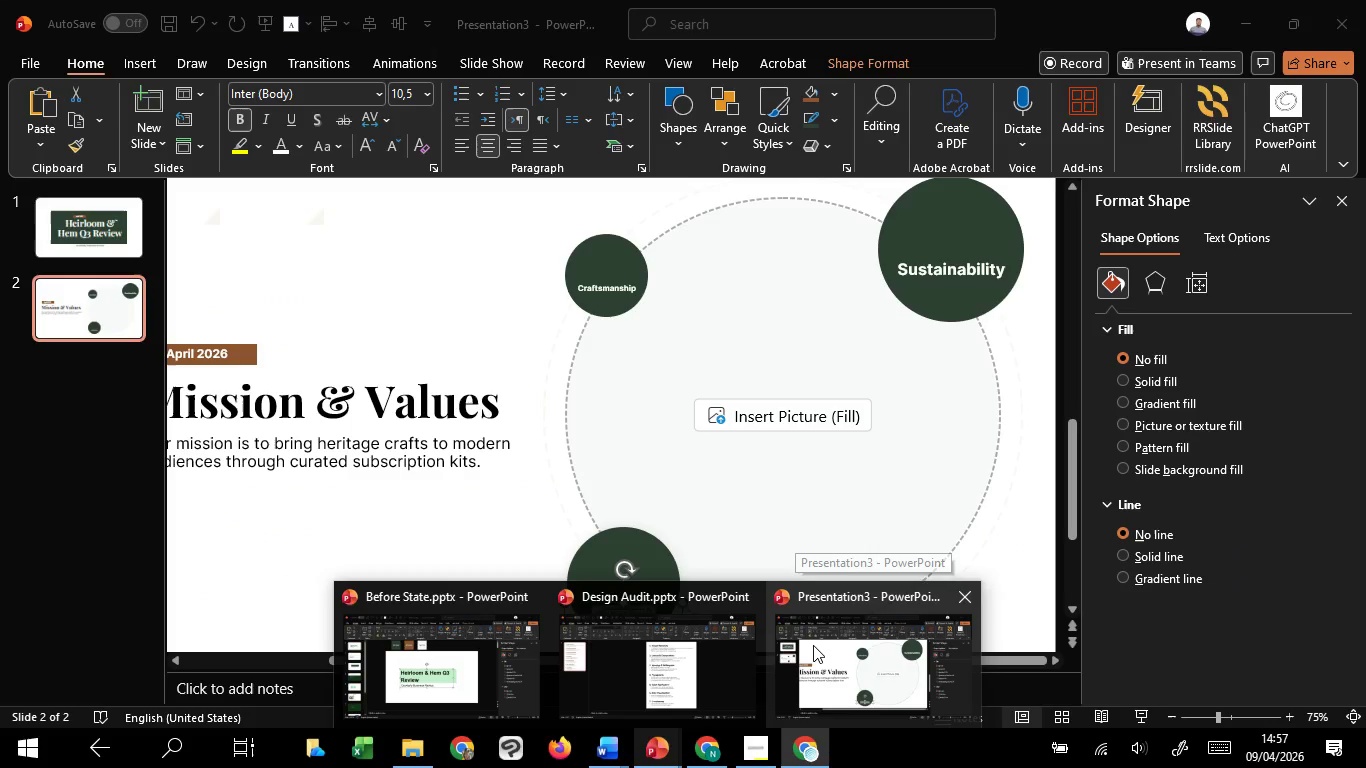 
left_click([813, 645])
 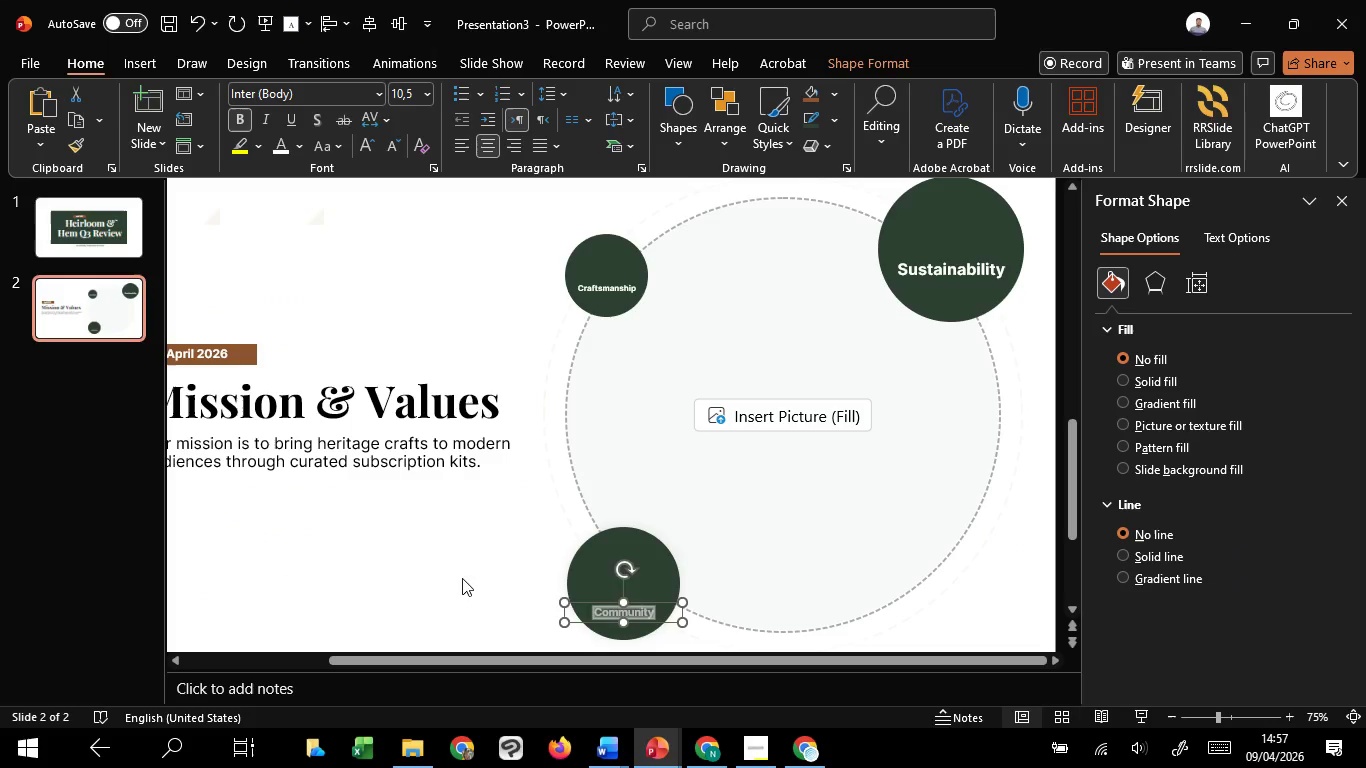 
left_click([457, 578])
 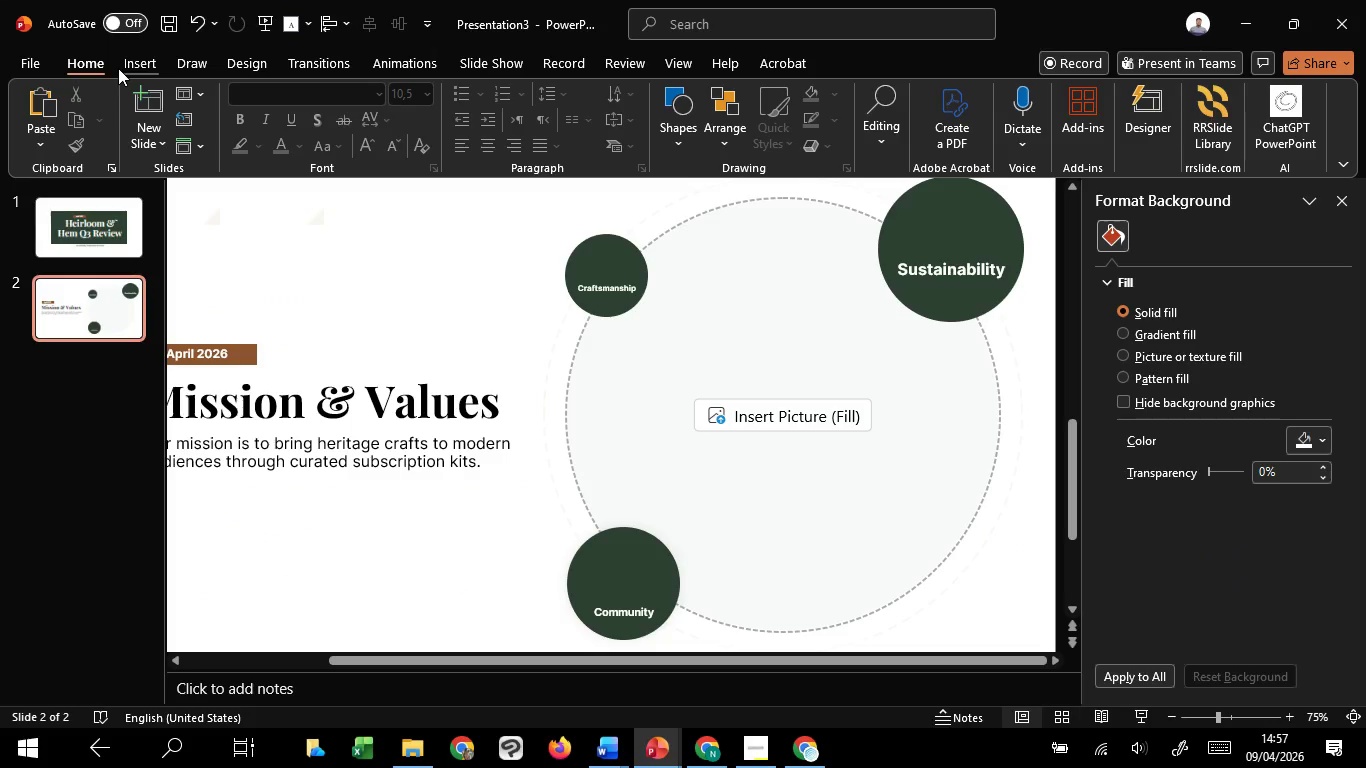 
left_click([118, 68])
 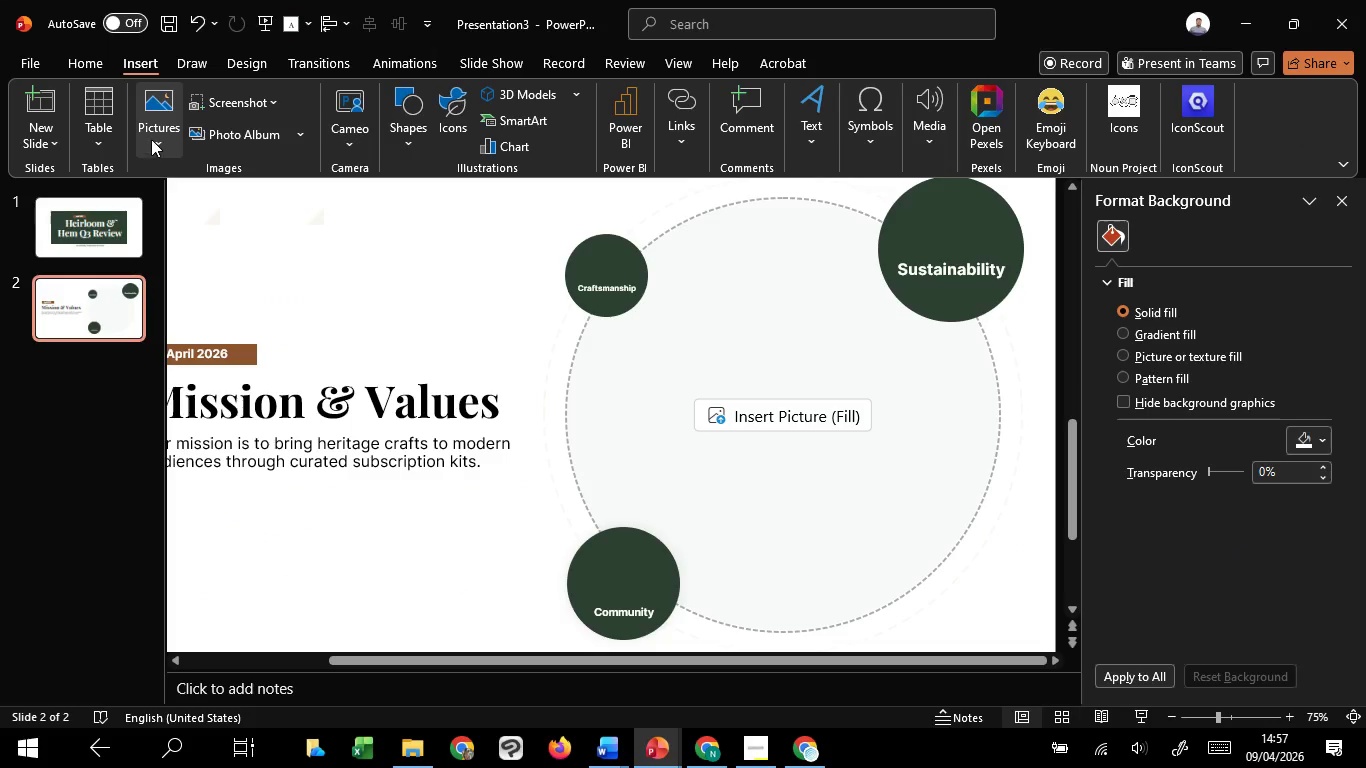 
left_click([151, 139])
 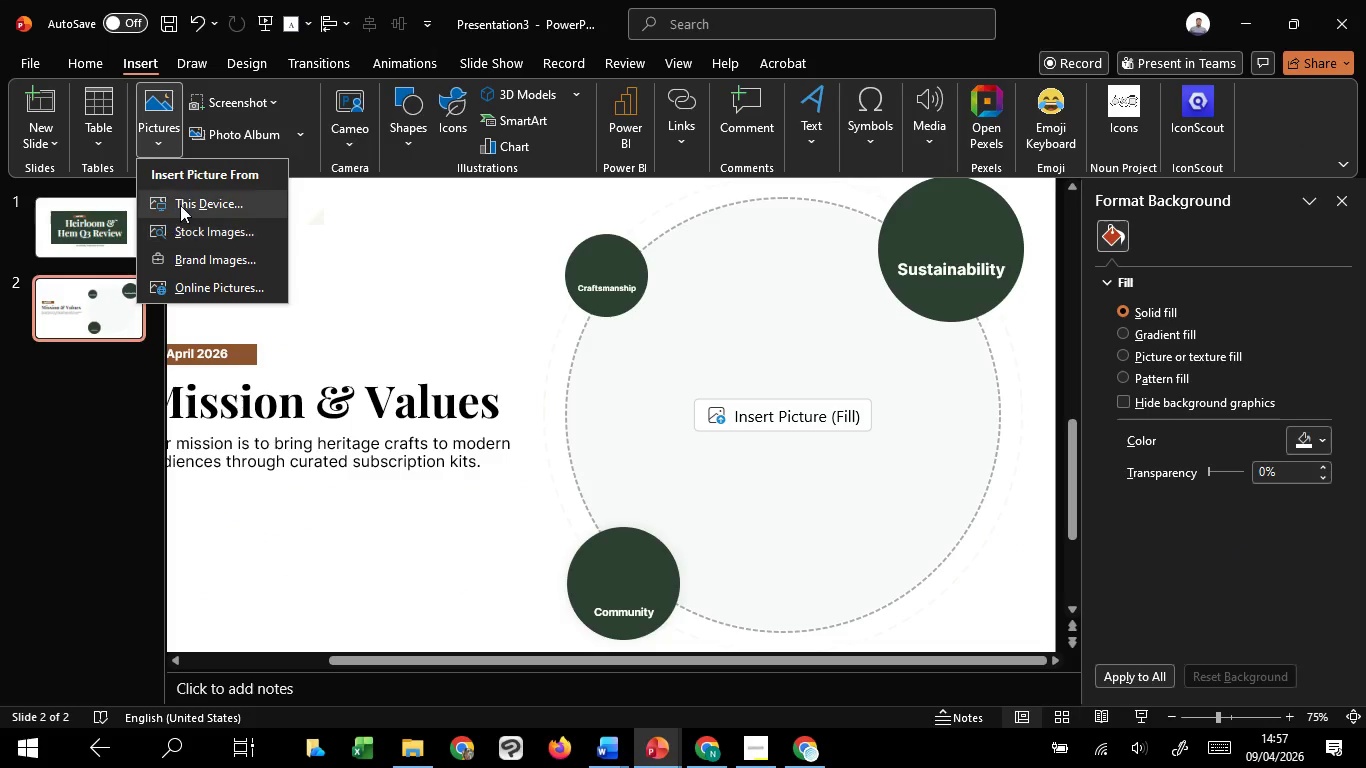 
left_click([184, 204])
 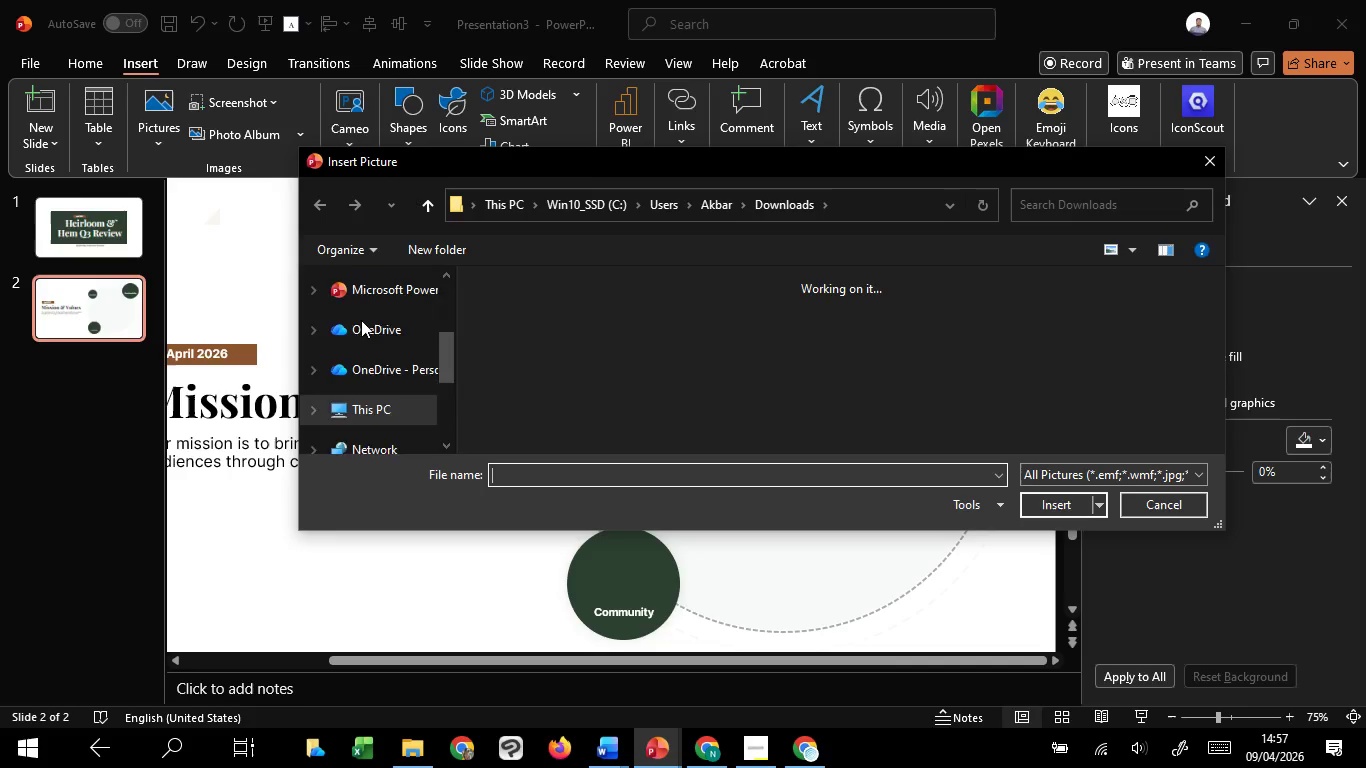 
mouse_move([391, 388])
 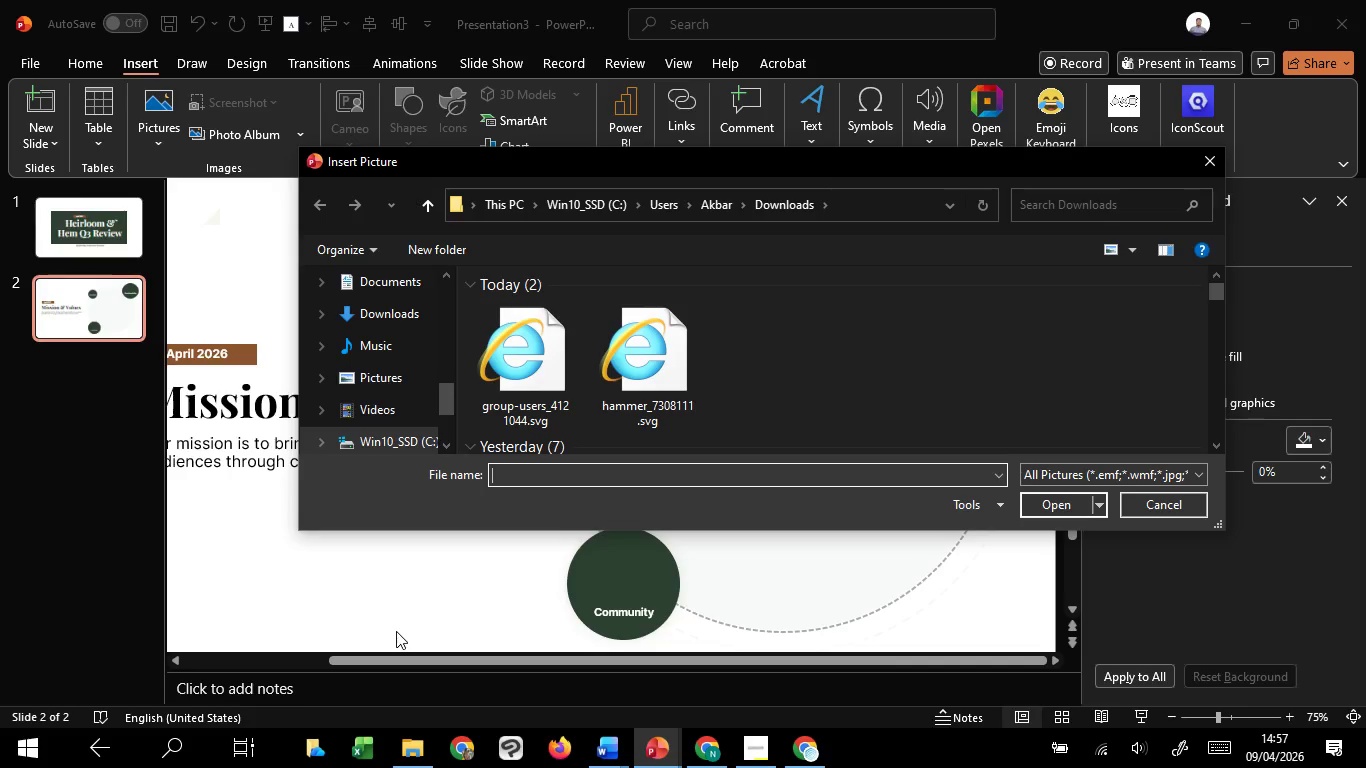 
wait(6.55)
 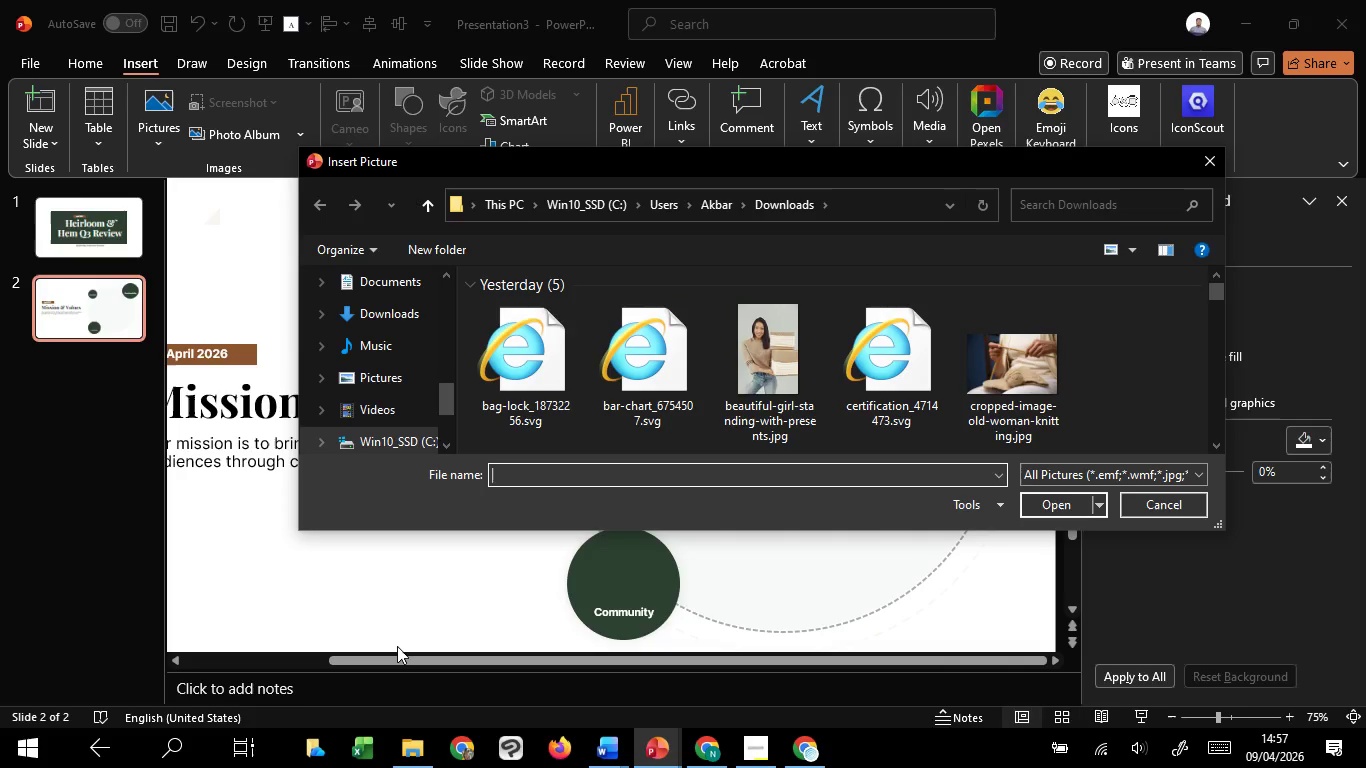 
mouse_move([601, 422])
 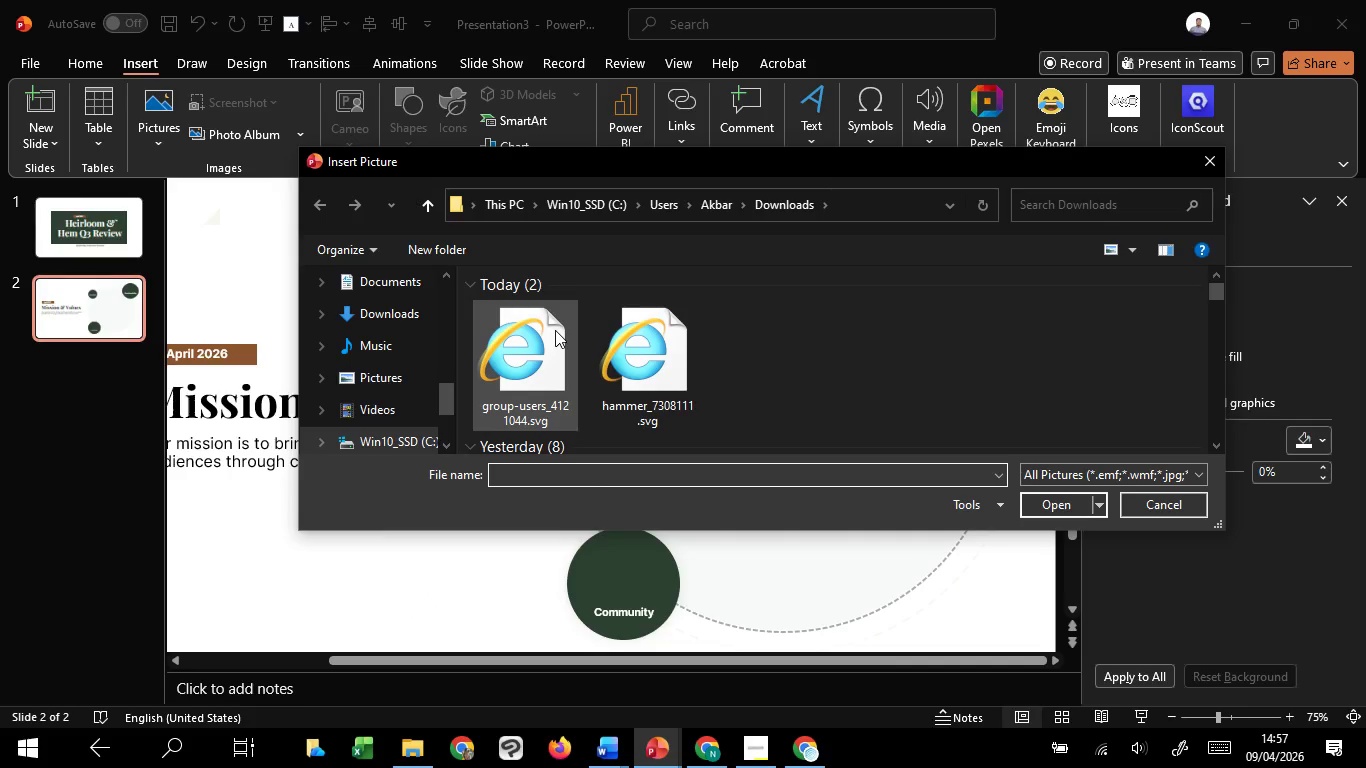 
scroll: coordinate [544, 334], scroll_direction: up, amount: 9.0
 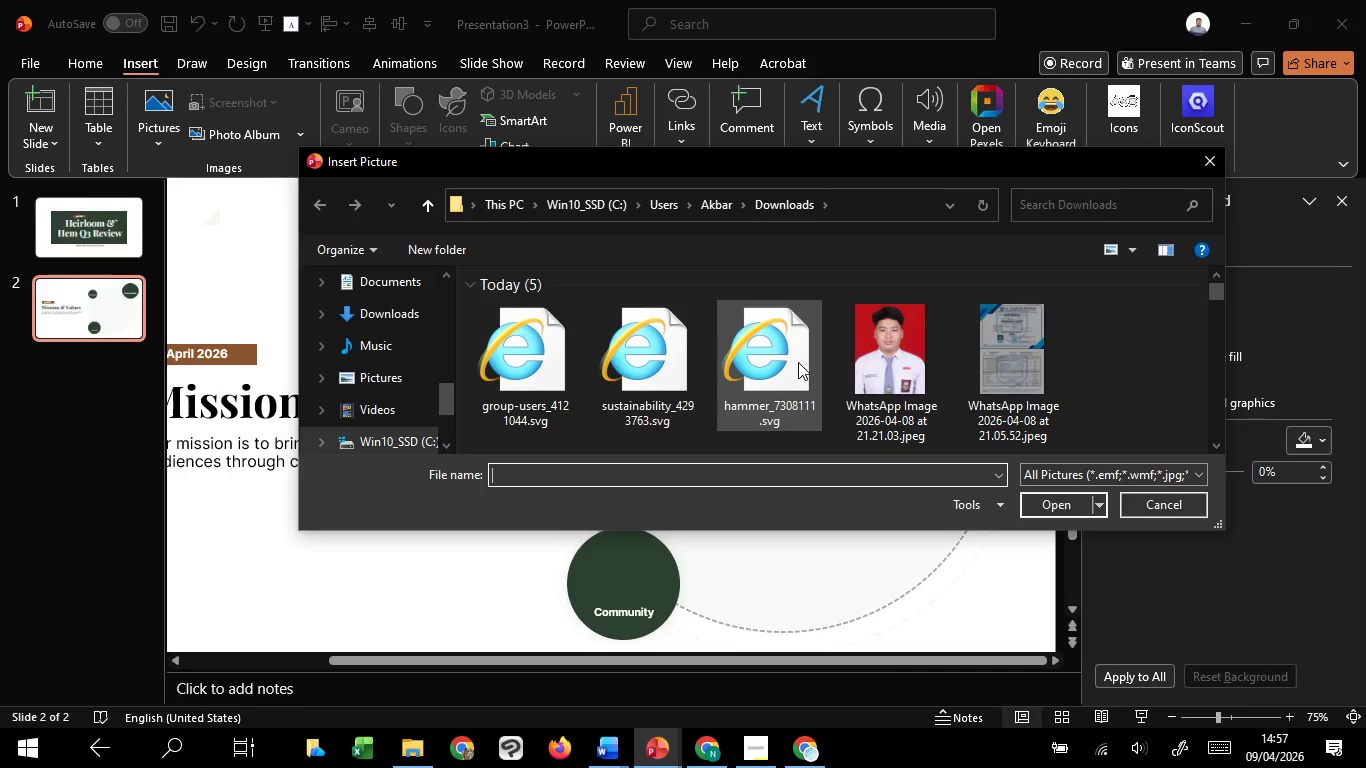 
left_click([798, 362])
 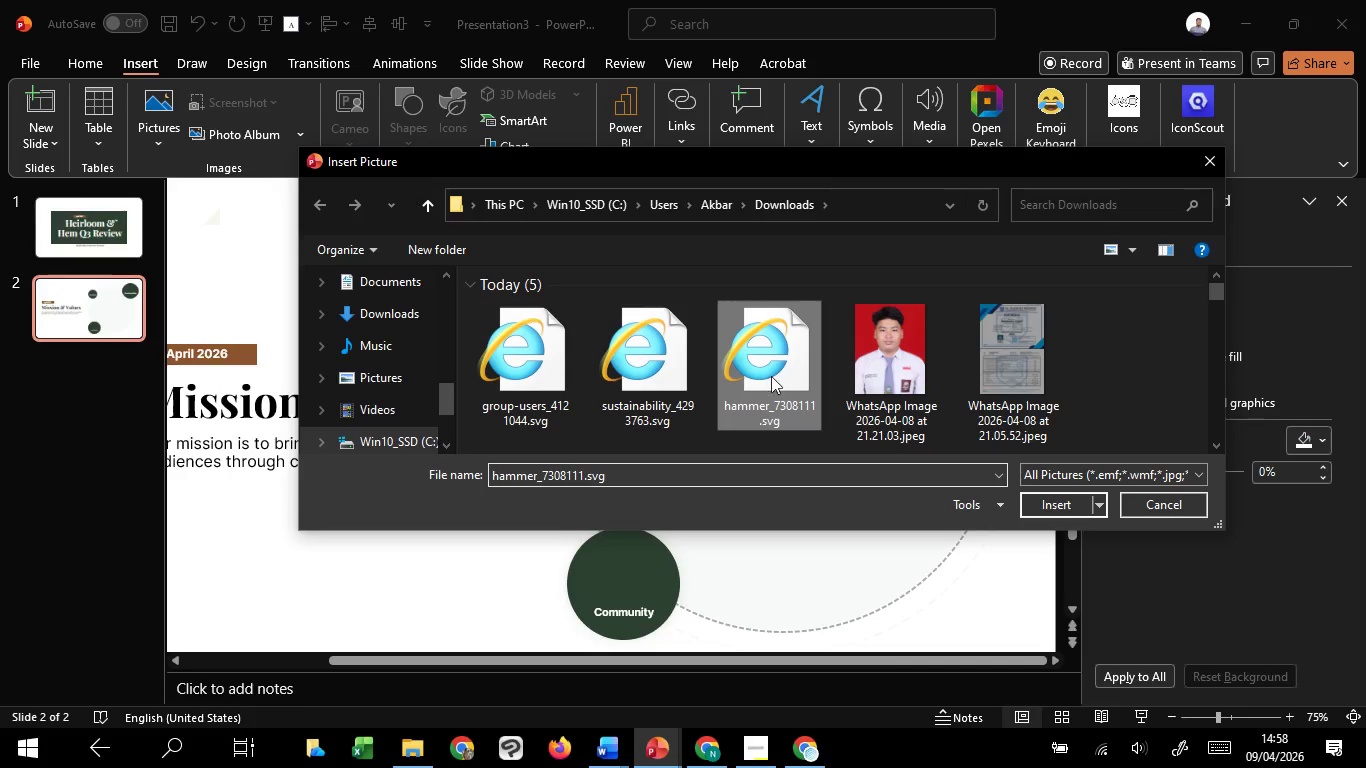 
hold_key(key=ShiftLeft, duration=1.51)
left_click([525, 383])
 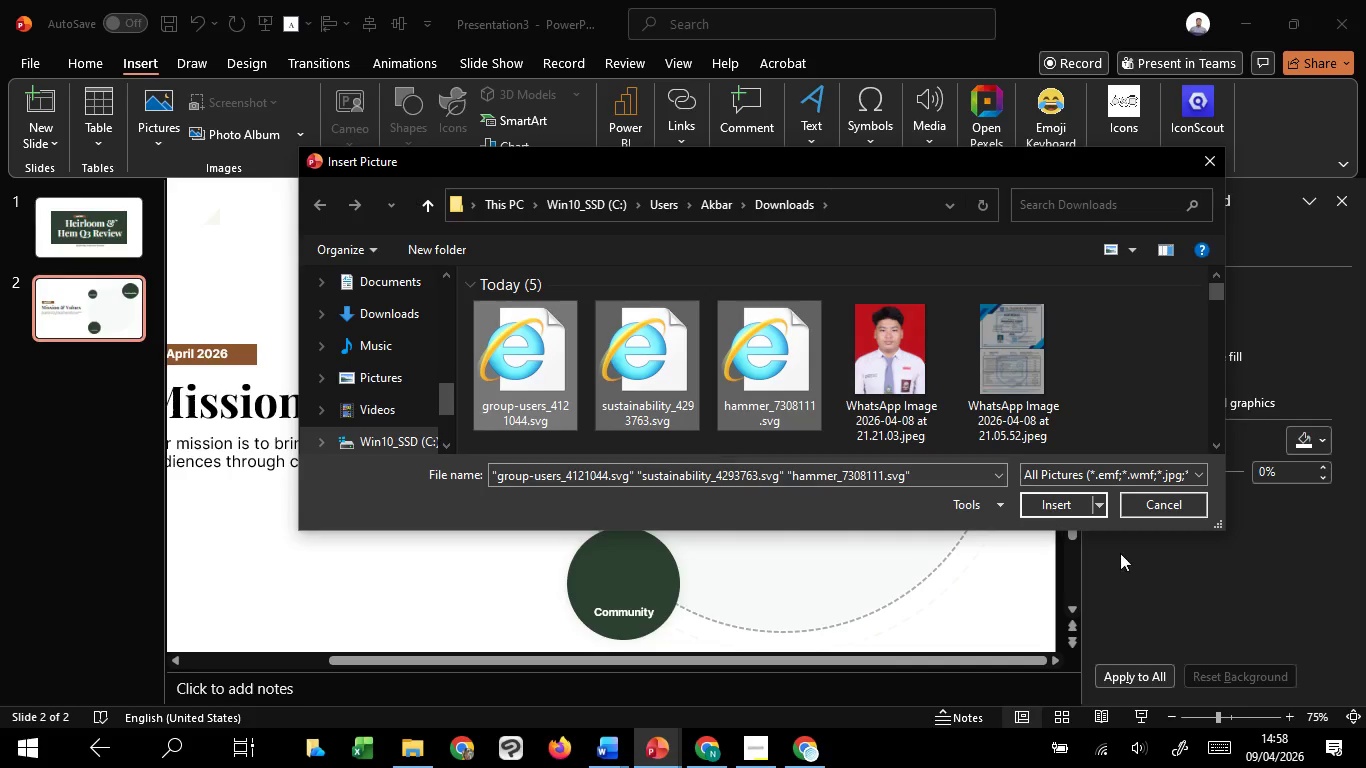 
key(Shift+ShiftLeft)
 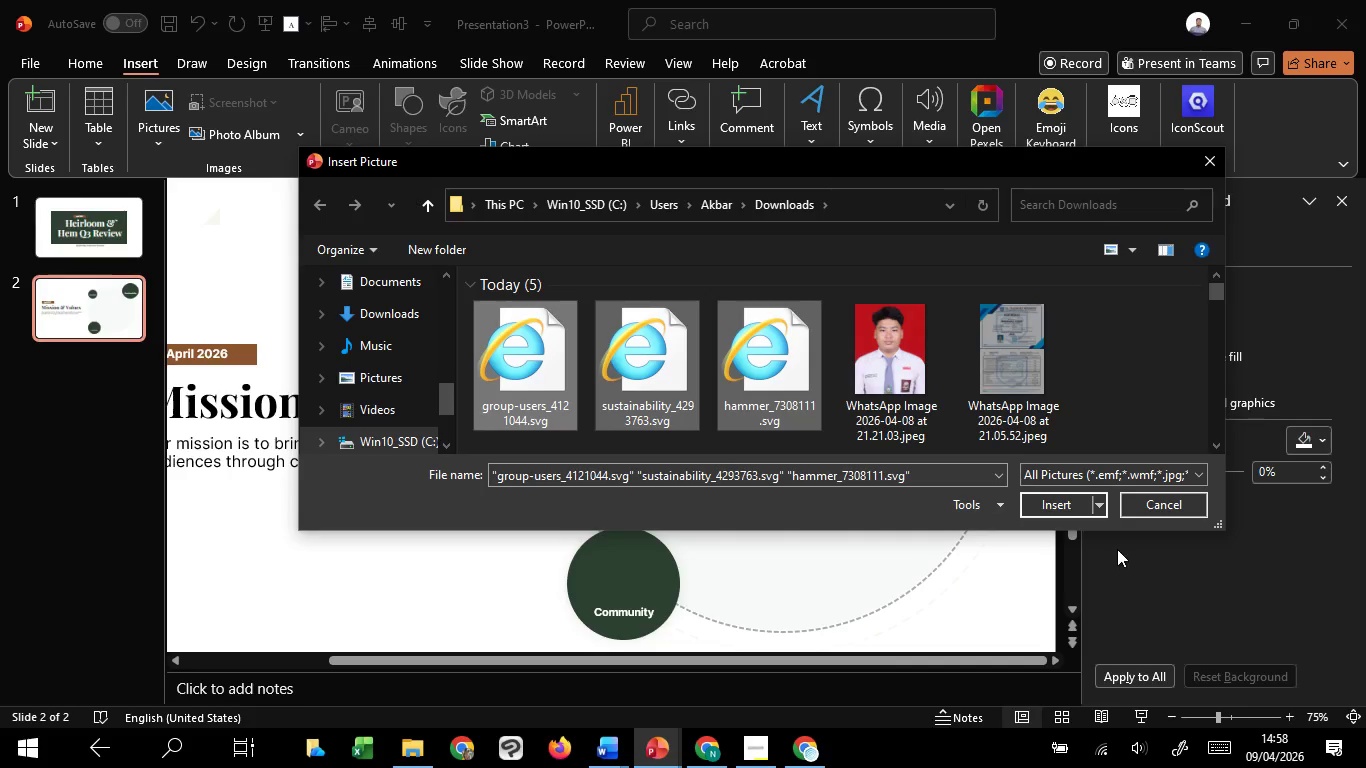 
key(Shift+ShiftLeft)
 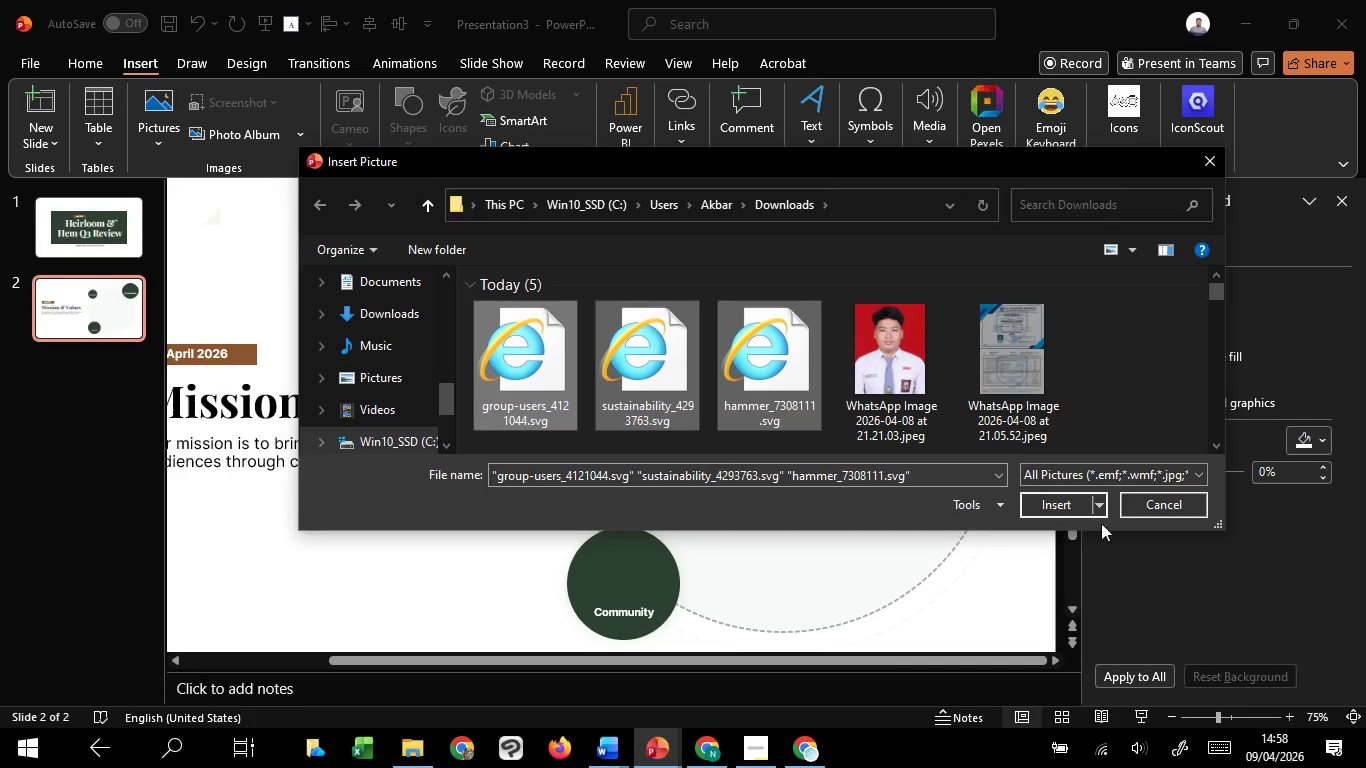 
key(Shift+ShiftLeft)
 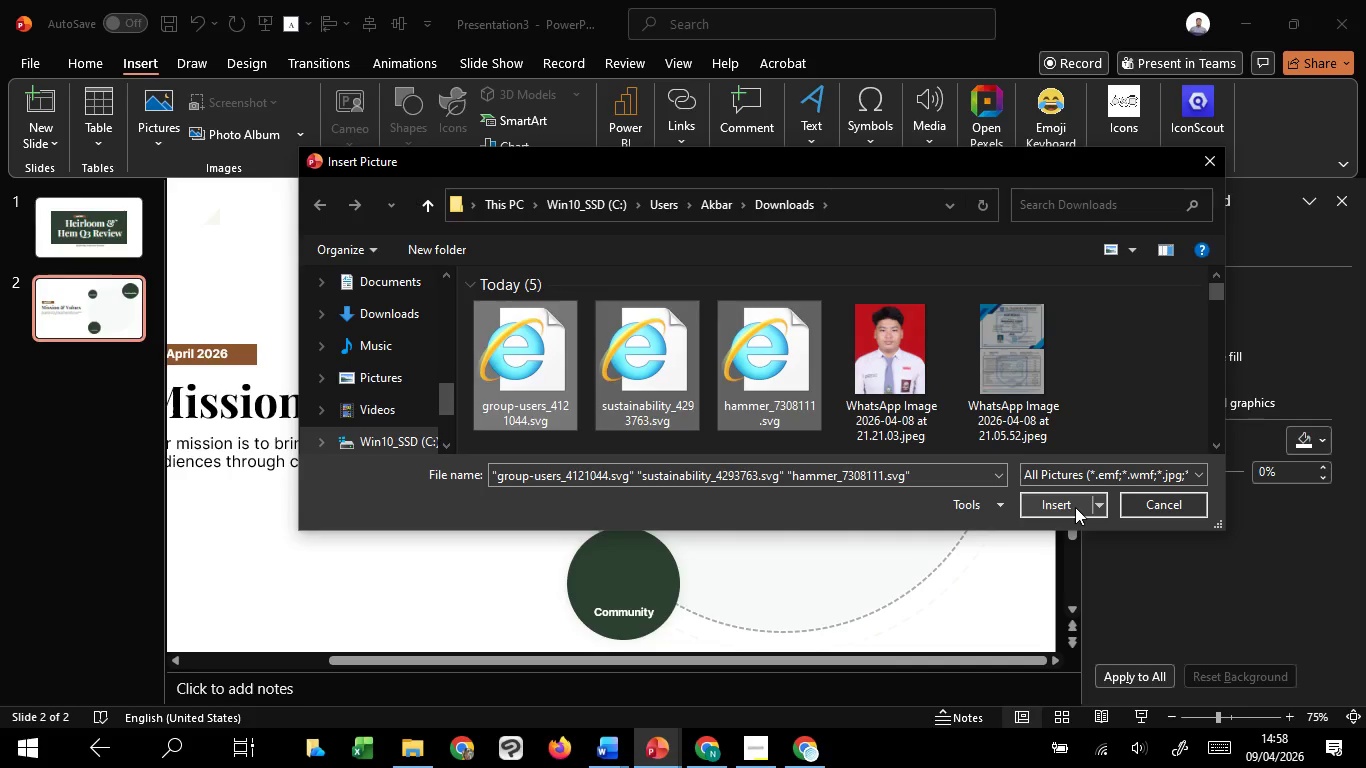 
left_click([1075, 507])
 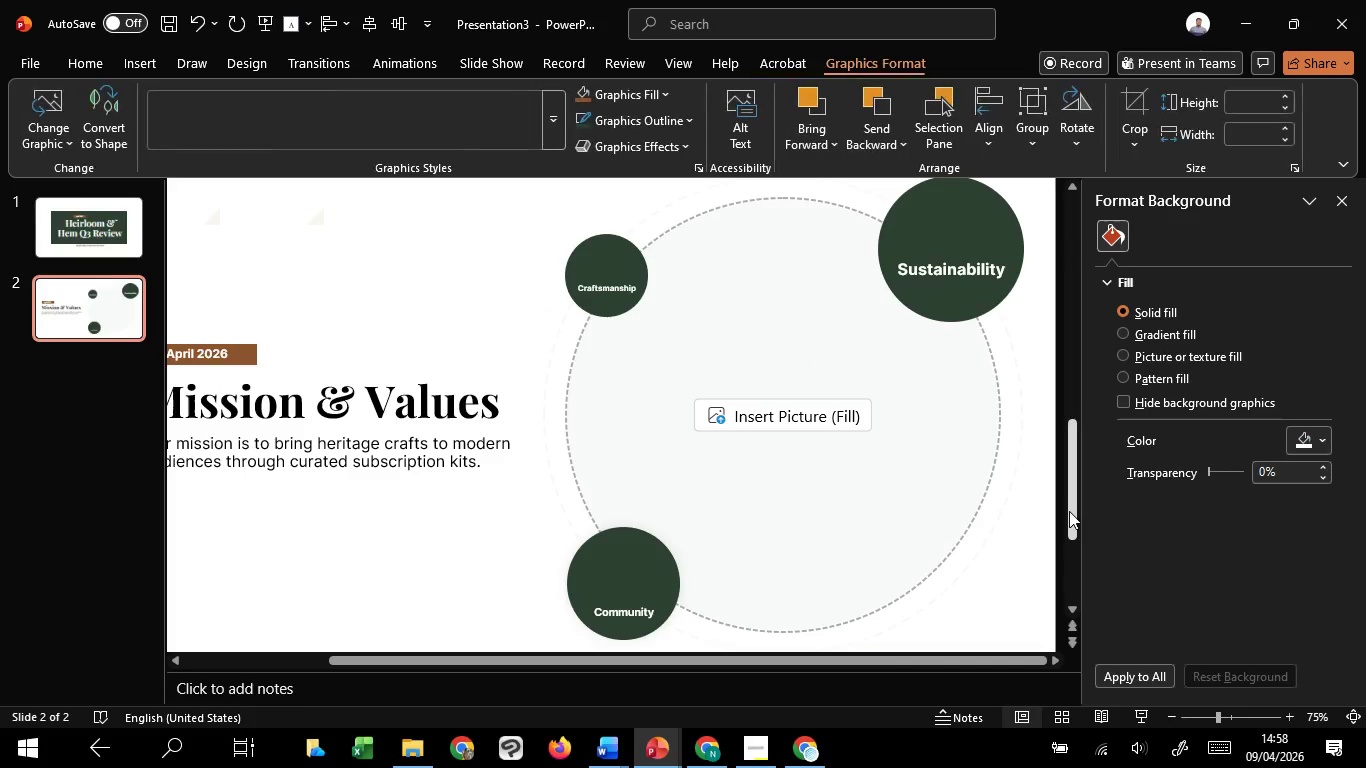 
hold_key(key=ControlLeft, duration=1.33)
scroll: coordinate [1069, 511], scroll_direction: down, amount: 2.0
 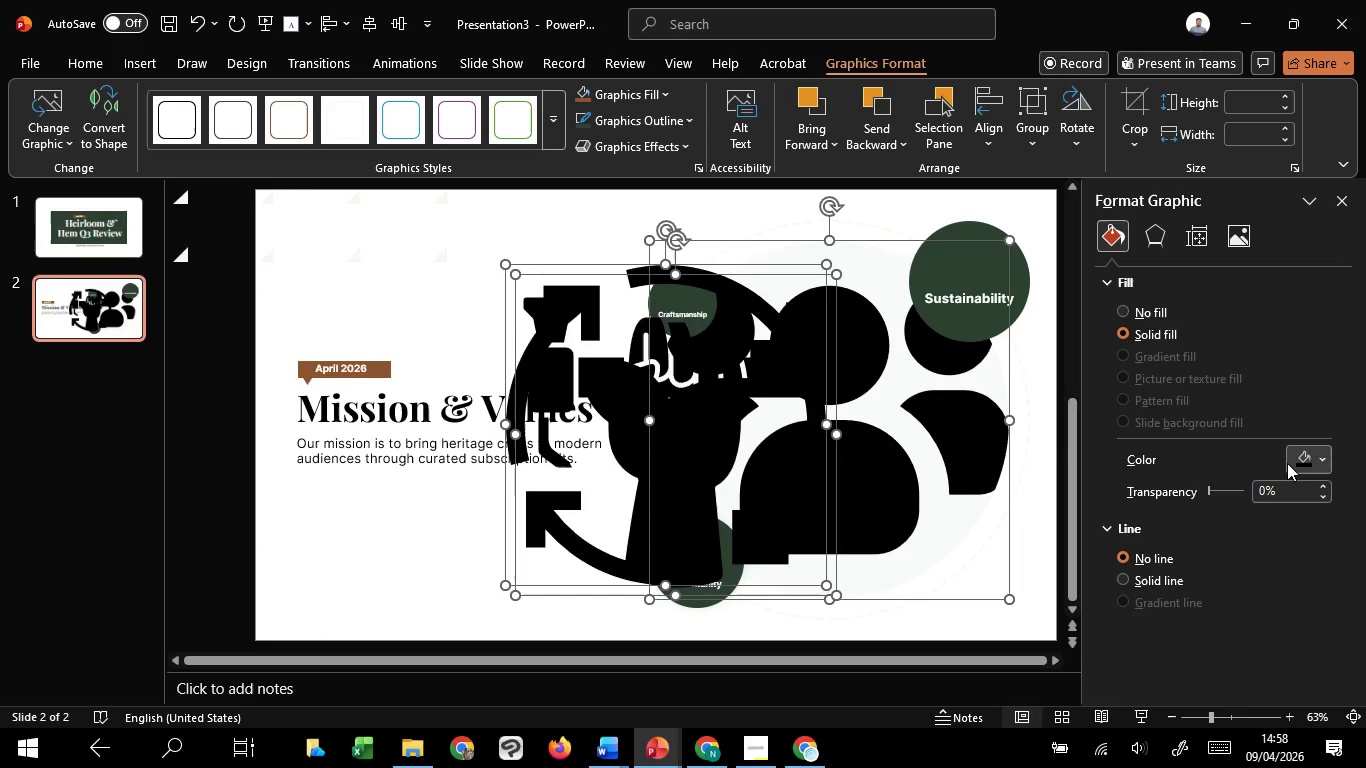 
left_click([1287, 463])
 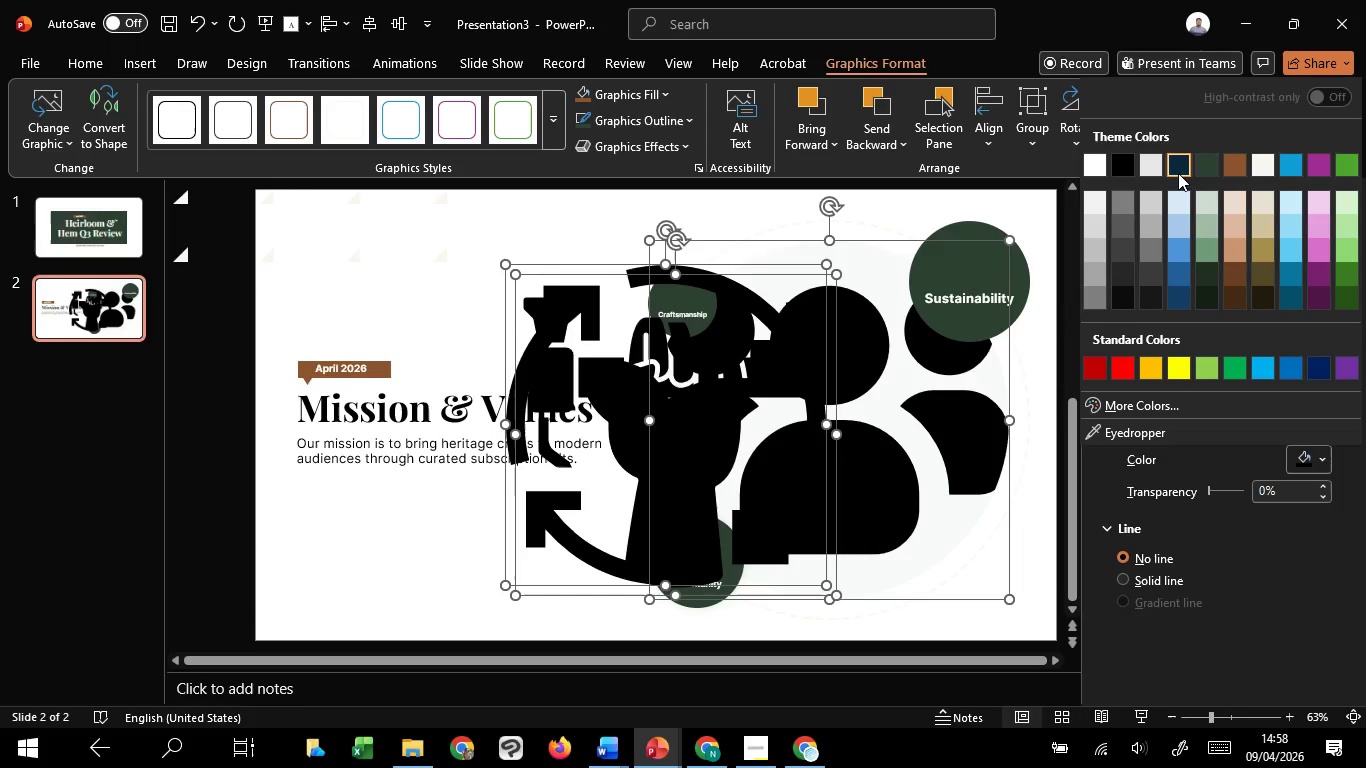 
left_click([1178, 173])
 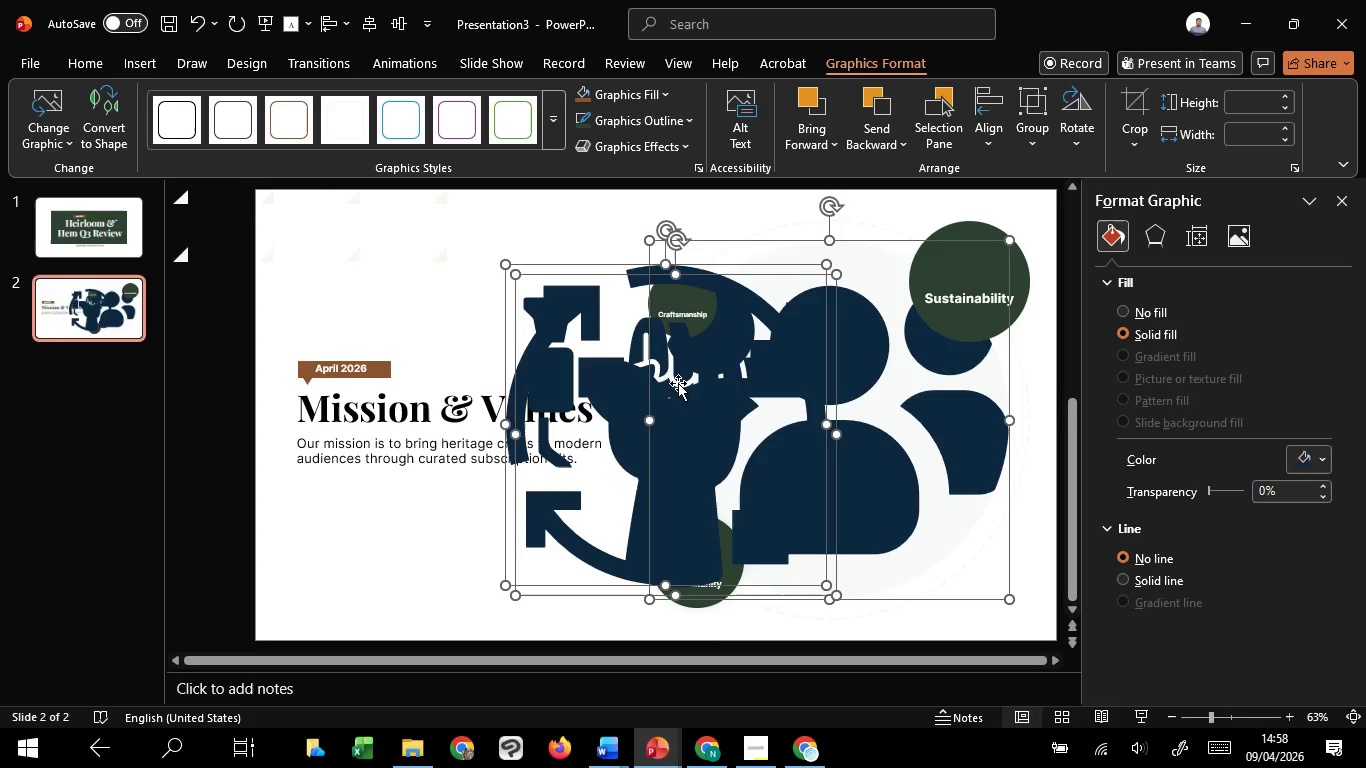 
hold_key(key=ControlLeft, duration=1.22)
scroll: coordinate [678, 387], scroll_direction: down, amount: 4.0
 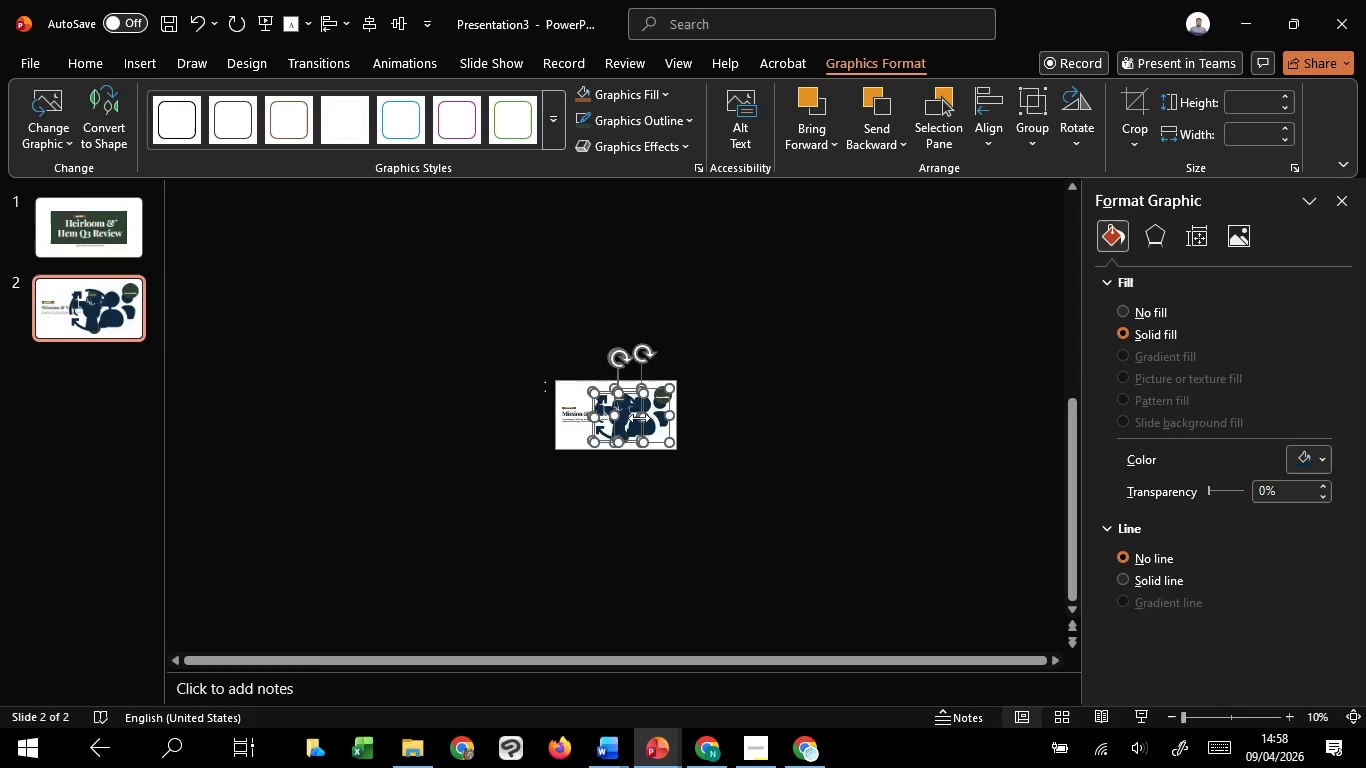 
scroll: coordinate [639, 418], scroll_direction: up, amount: 2.0
 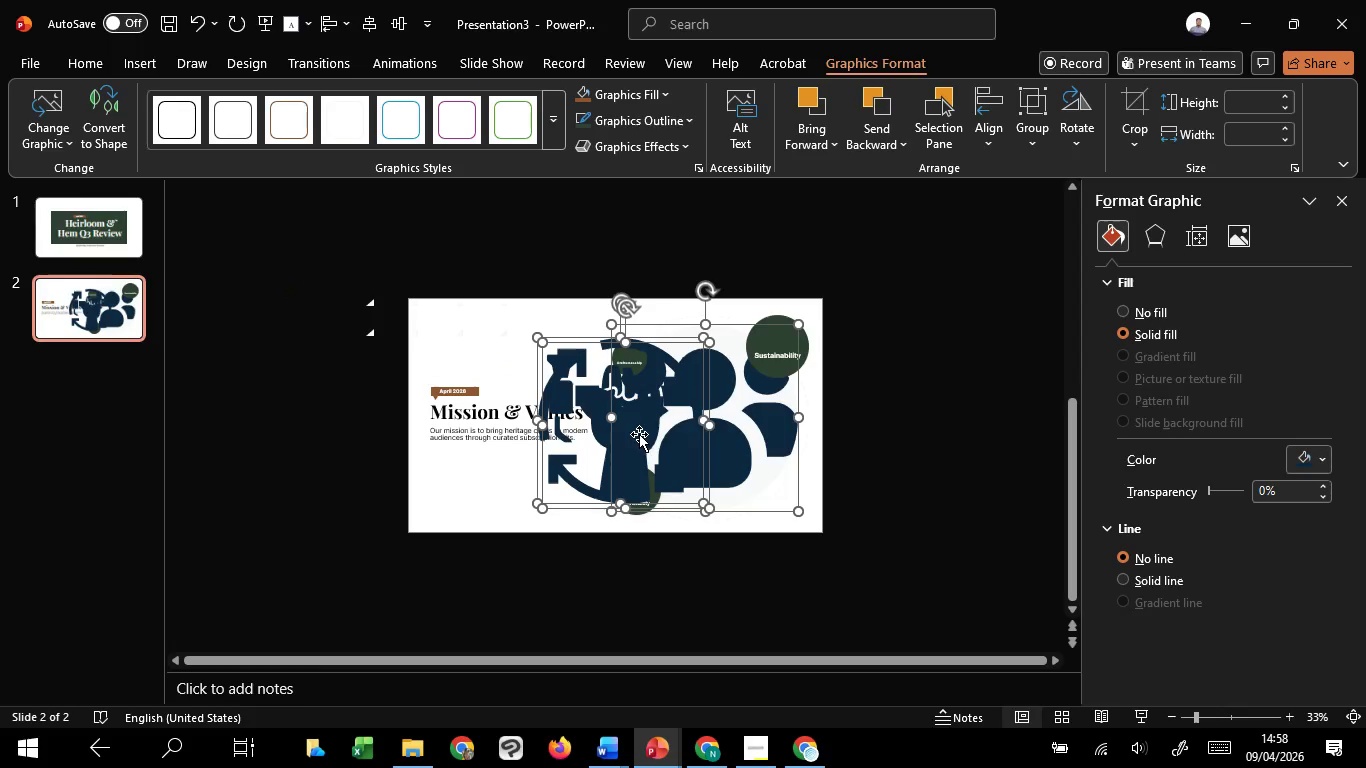 
left_click_drag(start_coordinate=[639, 434], to_coordinate=[943, 423])
 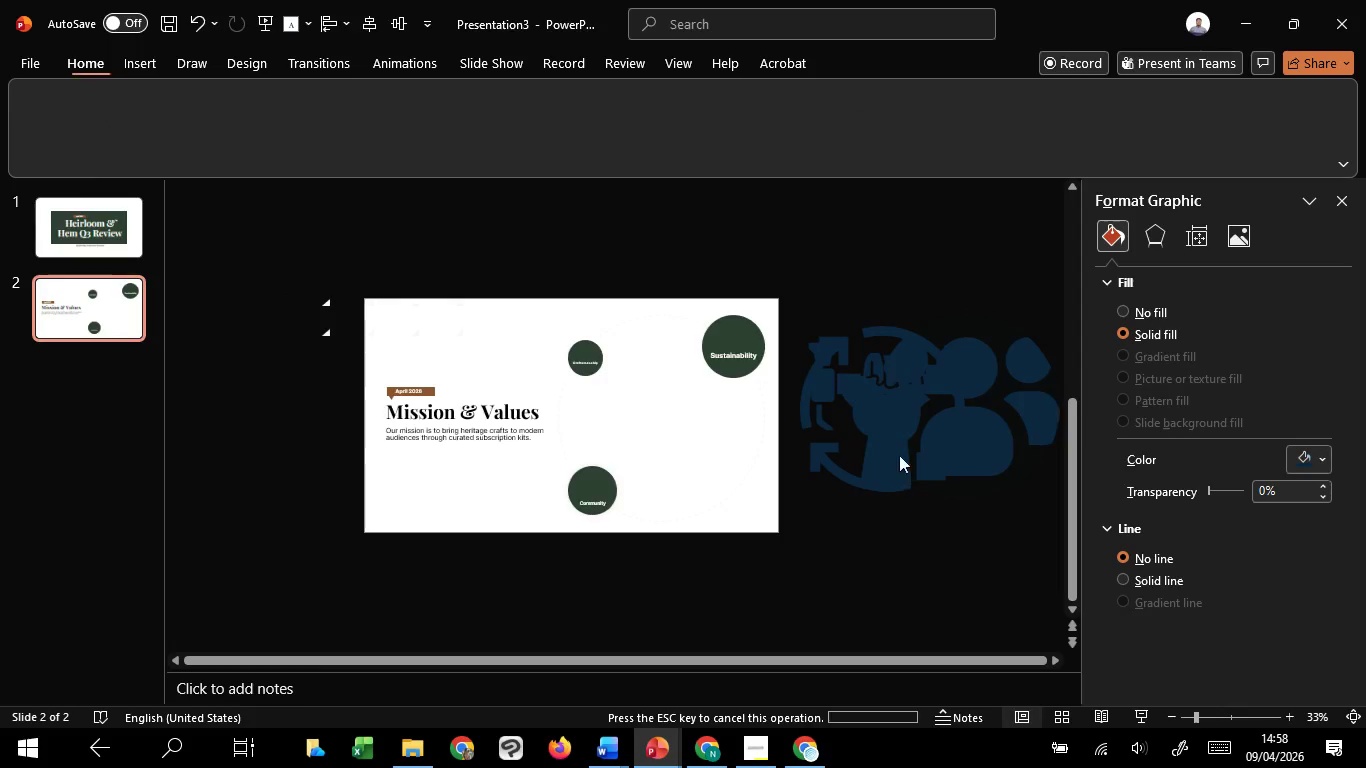 
double_click([896, 436])
 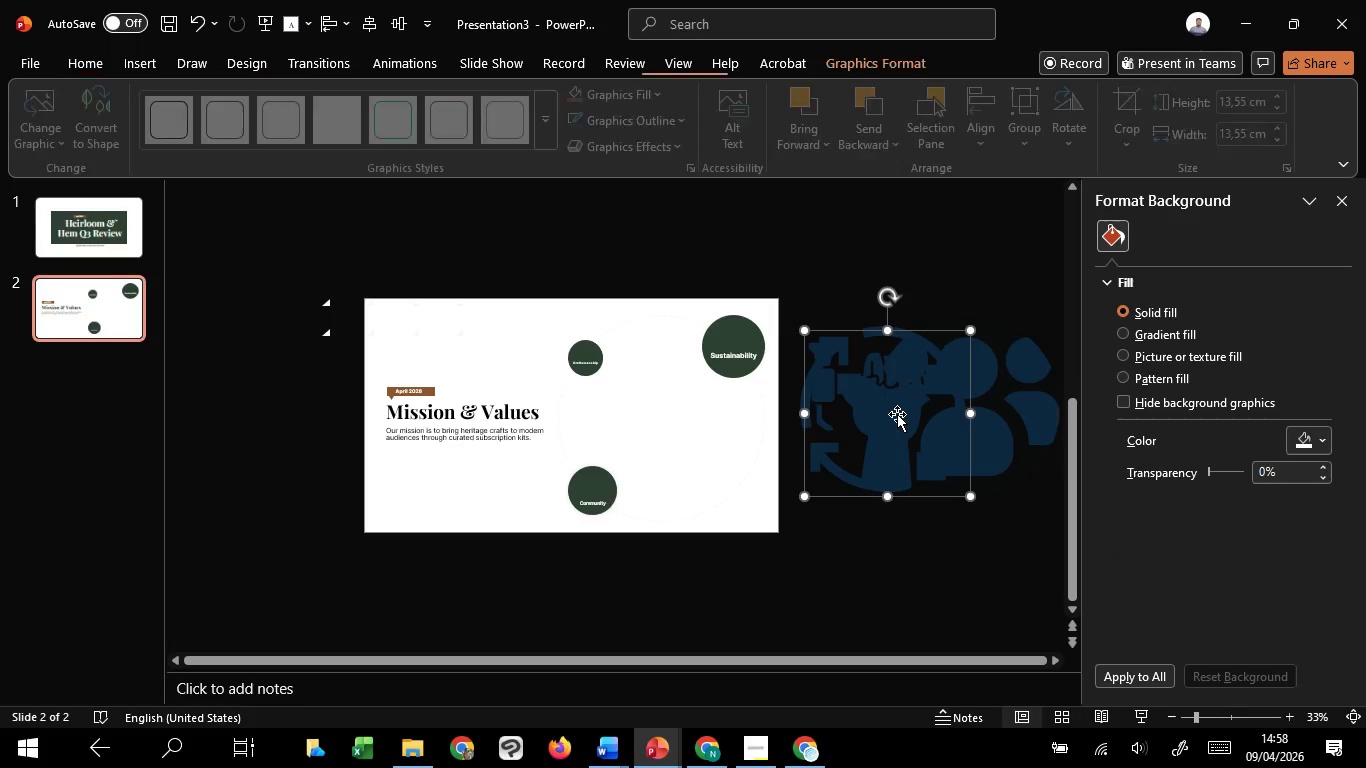 
left_click_drag(start_coordinate=[897, 414], to_coordinate=[508, 486])
 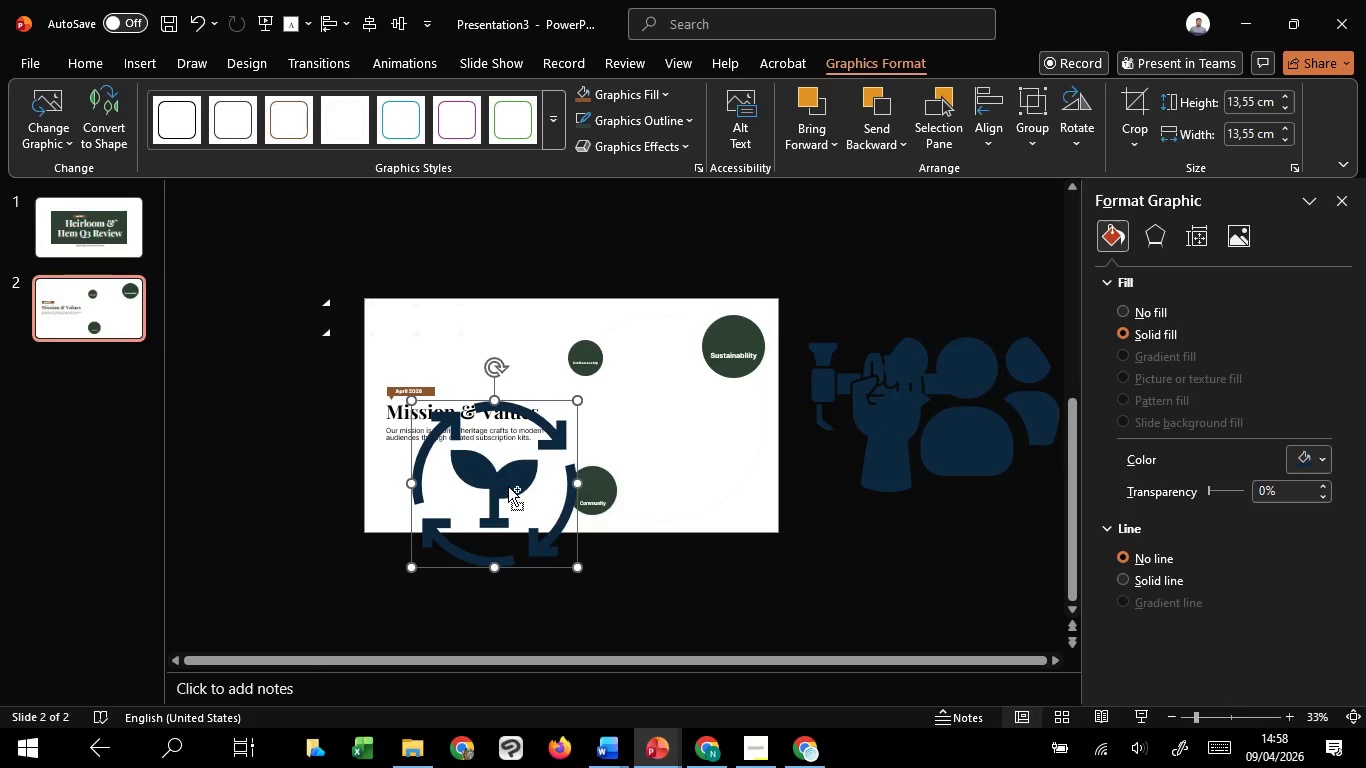 
hold_key(key=ControlLeft, duration=4.48)
scroll: coordinate [508, 486], scroll_direction: up, amount: 2.0
 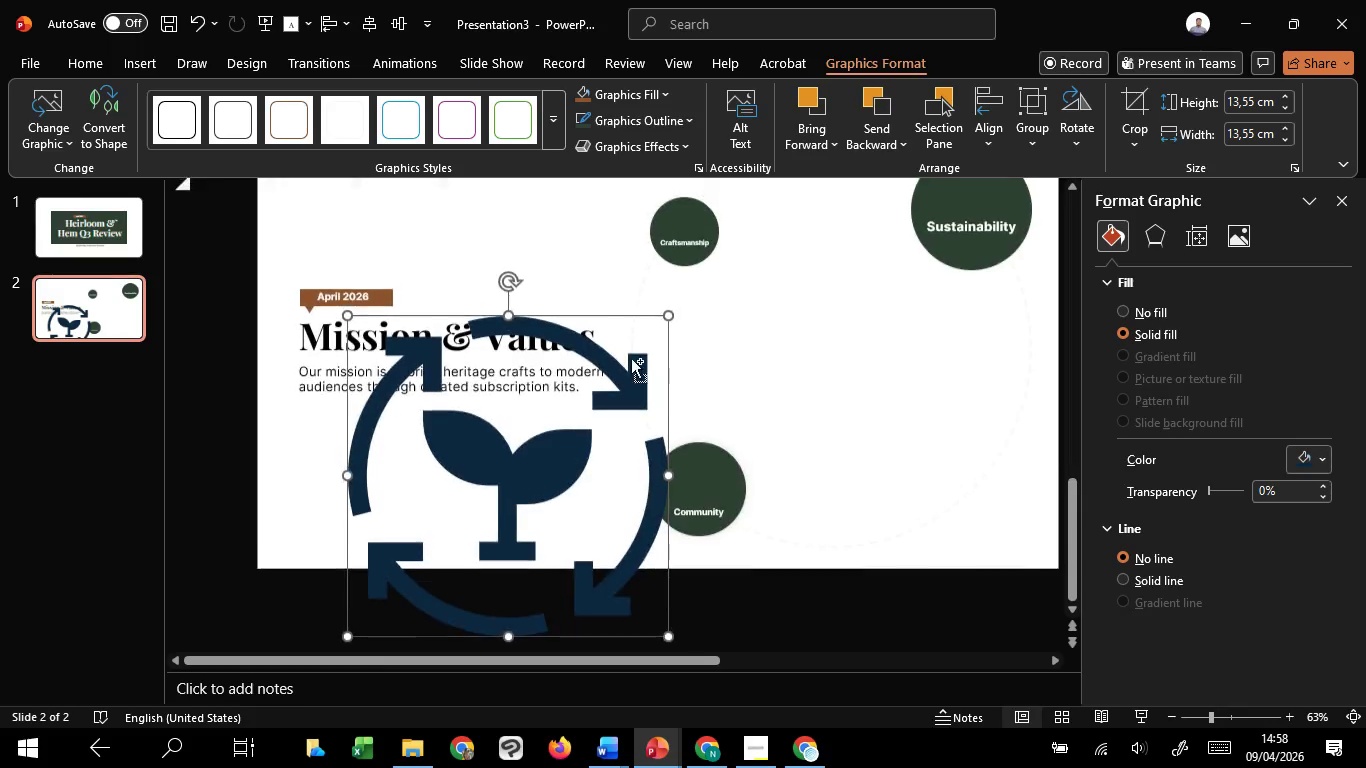 
hold_key(key=ShiftLeft, duration=1.23)
left_click_drag(start_coordinate=[662, 316], to_coordinate=[563, 447])
 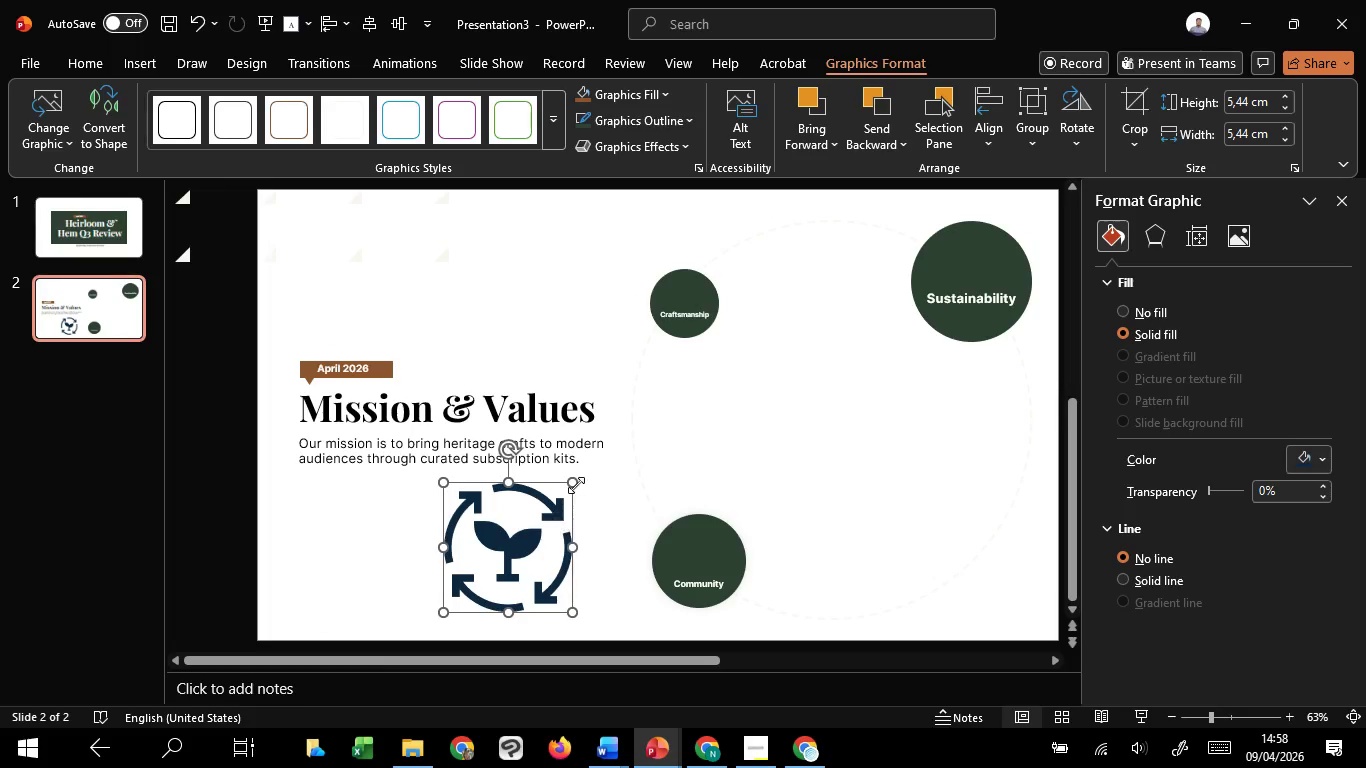 
left_click_drag(start_coordinate=[576, 485], to_coordinate=[536, 540])
 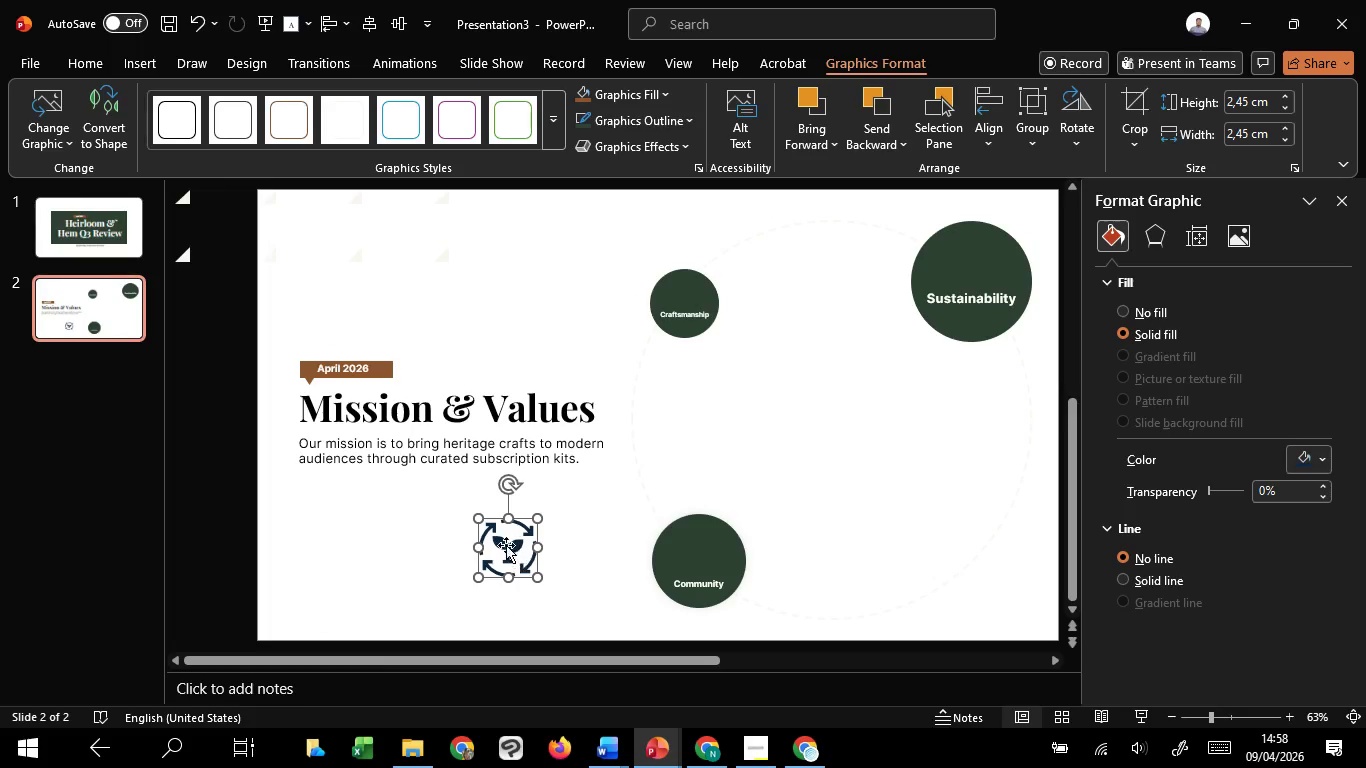 
left_click_drag(start_coordinate=[506, 545], to_coordinate=[971, 262])
 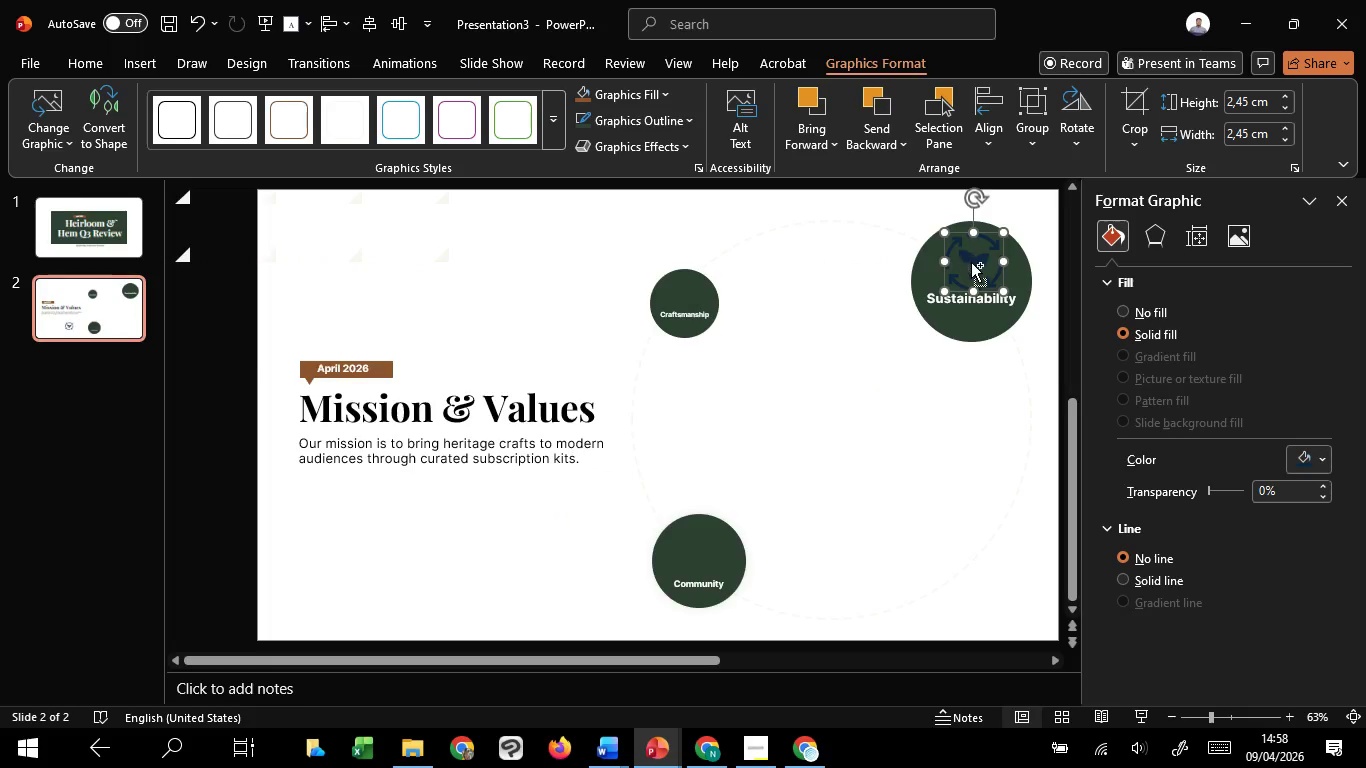 
hold_key(key=ControlLeft, duration=0.78)
scroll: coordinate [971, 262], scroll_direction: up, amount: 6.0
 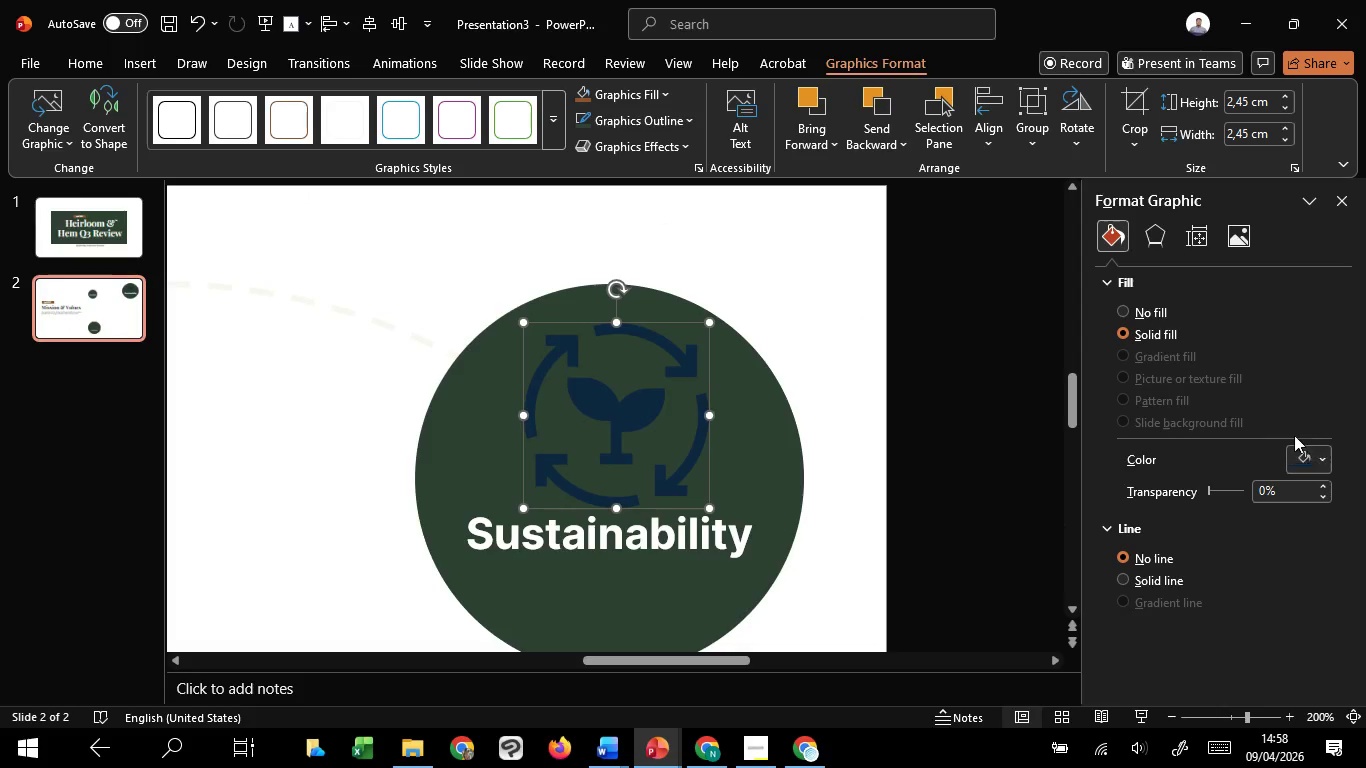 
left_click([1307, 463])
 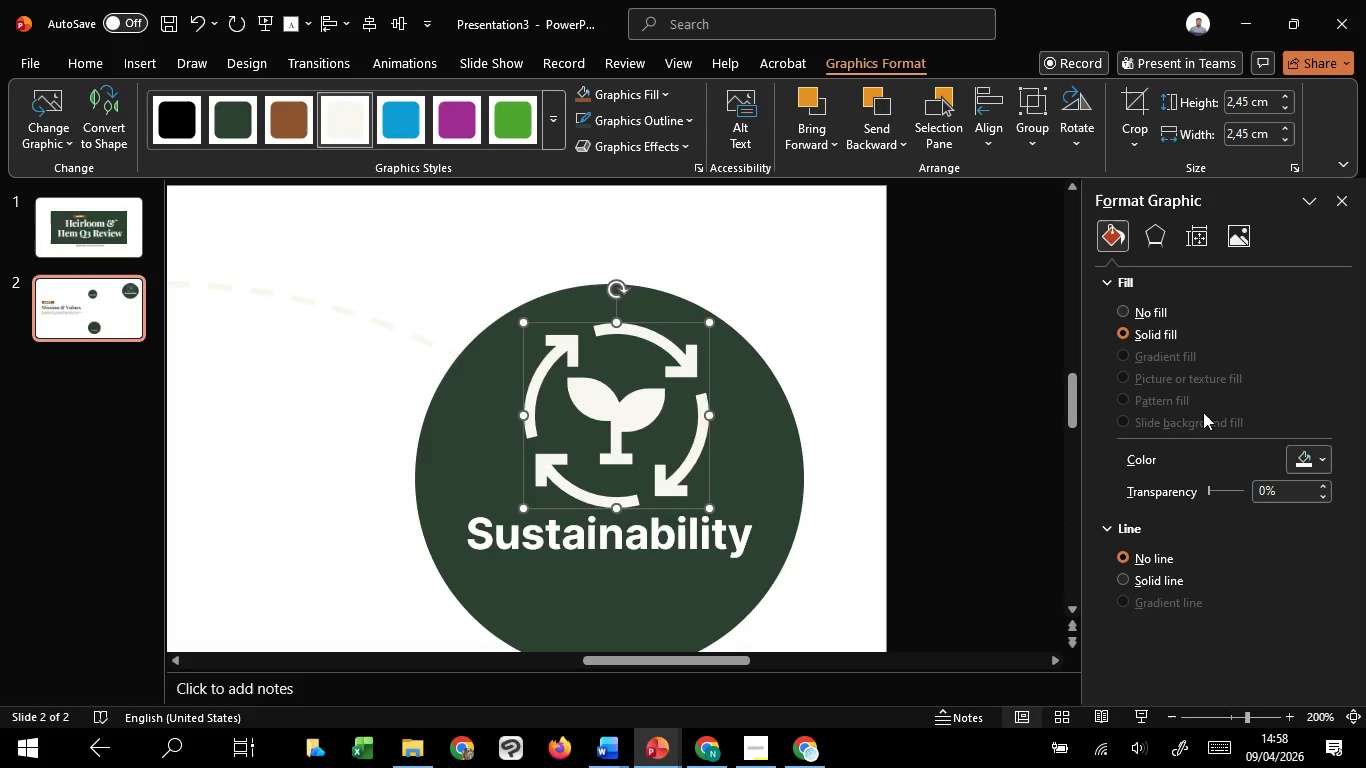 
left_click([1317, 456])
 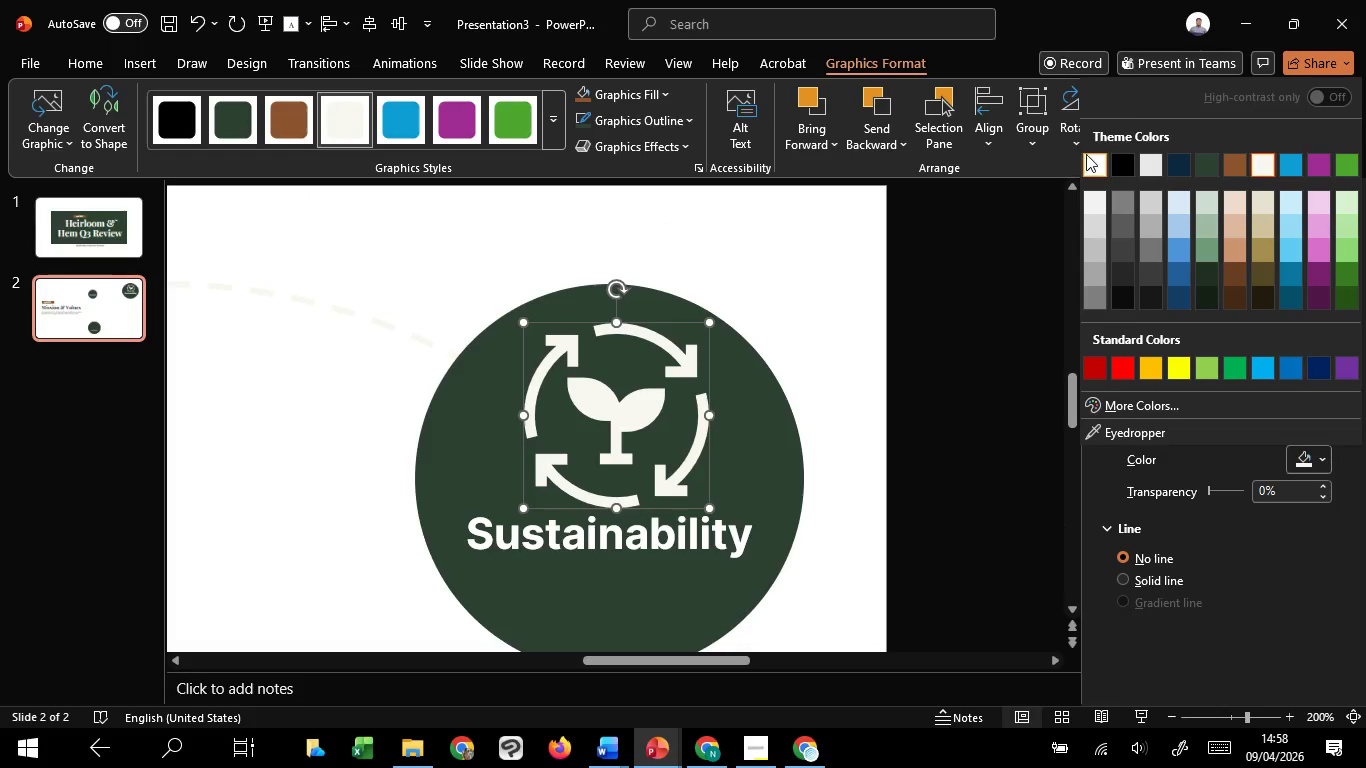 
left_click([1086, 154])
 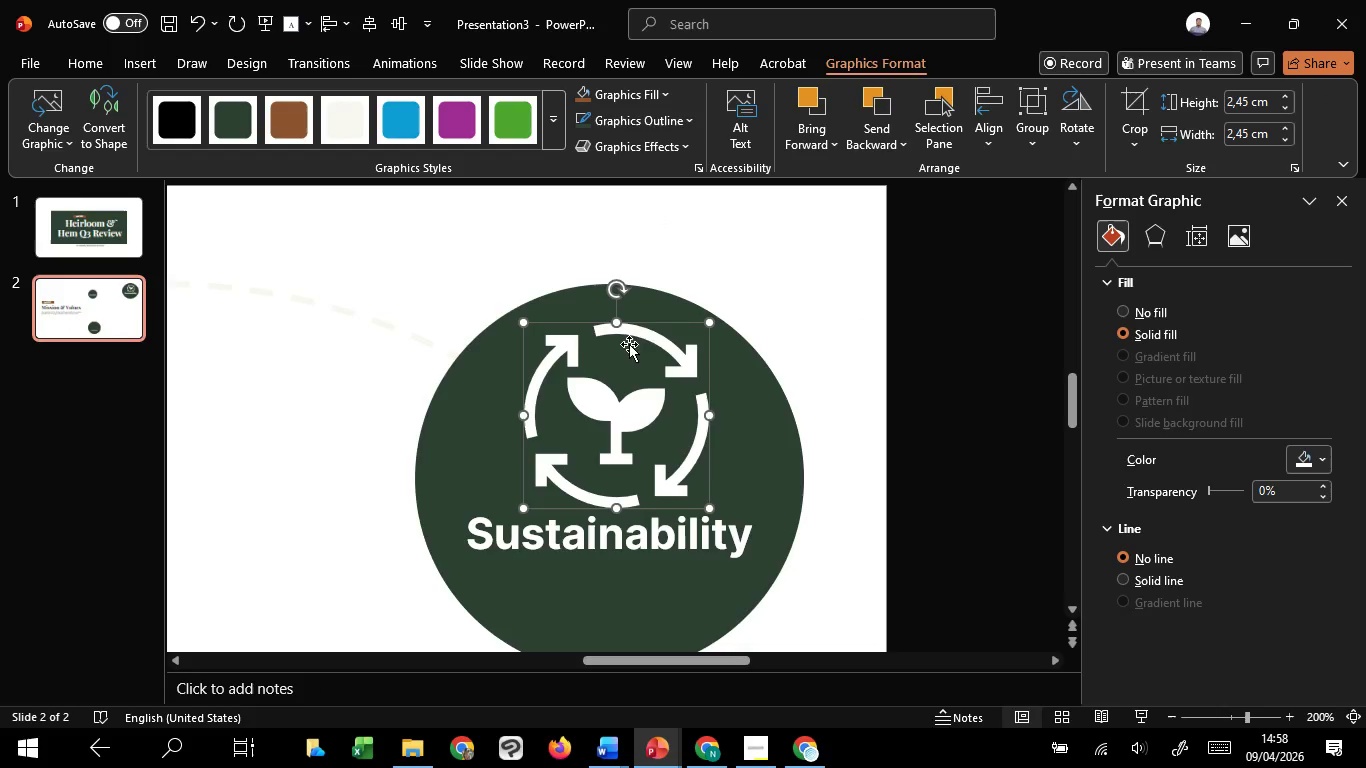 
hold_key(key=ControlLeft, duration=2.08)
hold_key(key=ShiftLeft, duration=1.0)
left_click_drag(start_coordinate=[703, 325], to_coordinate=[679, 360])
 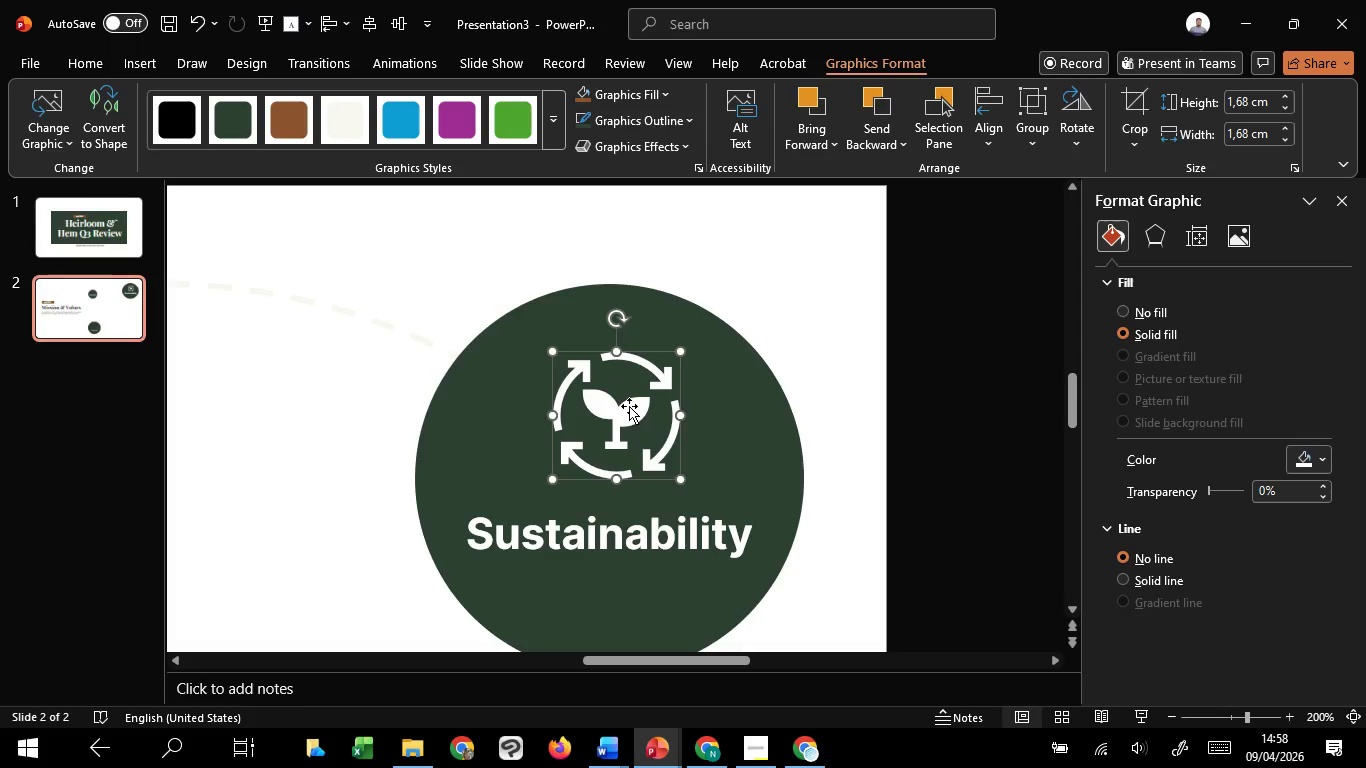 
left_click_drag(start_coordinate=[629, 406], to_coordinate=[617, 408])
 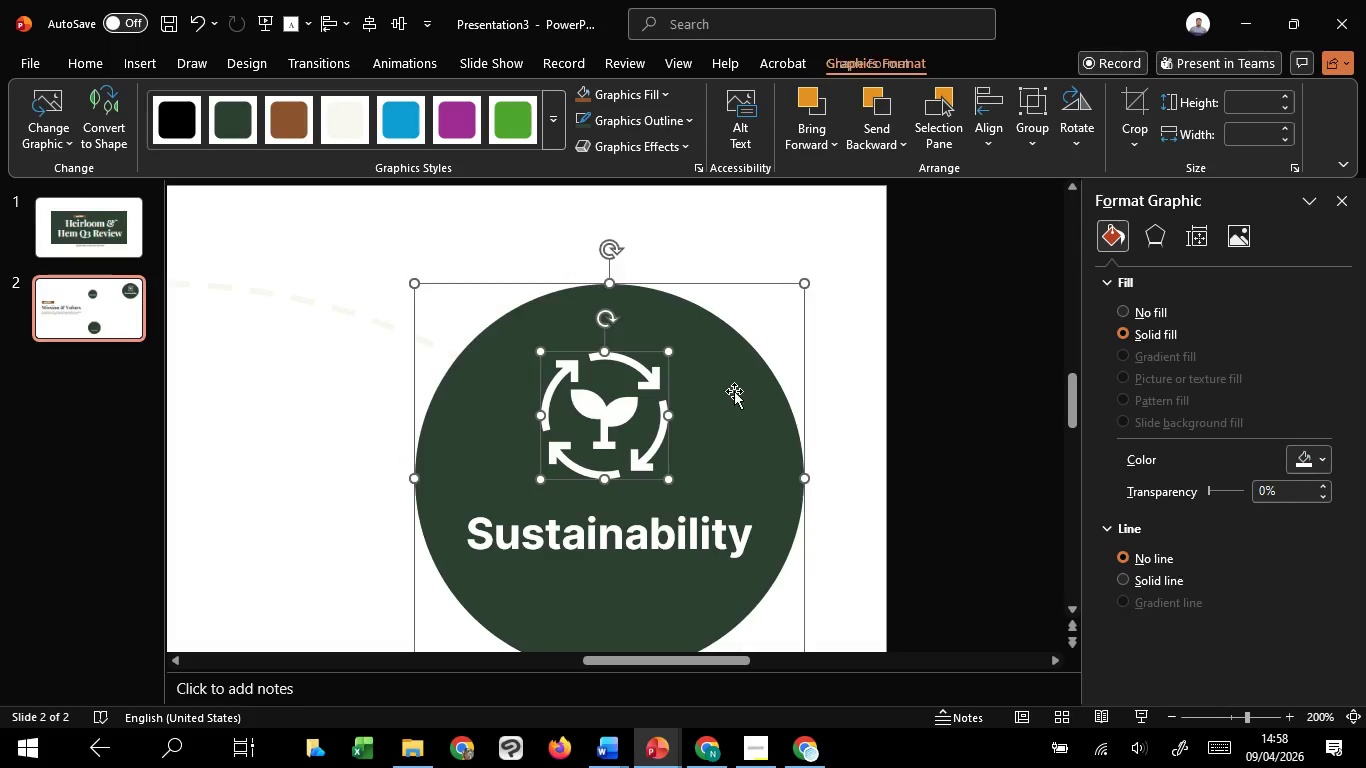 
hold_key(key=ShiftLeft, duration=1.52)
left_click([734, 391])
 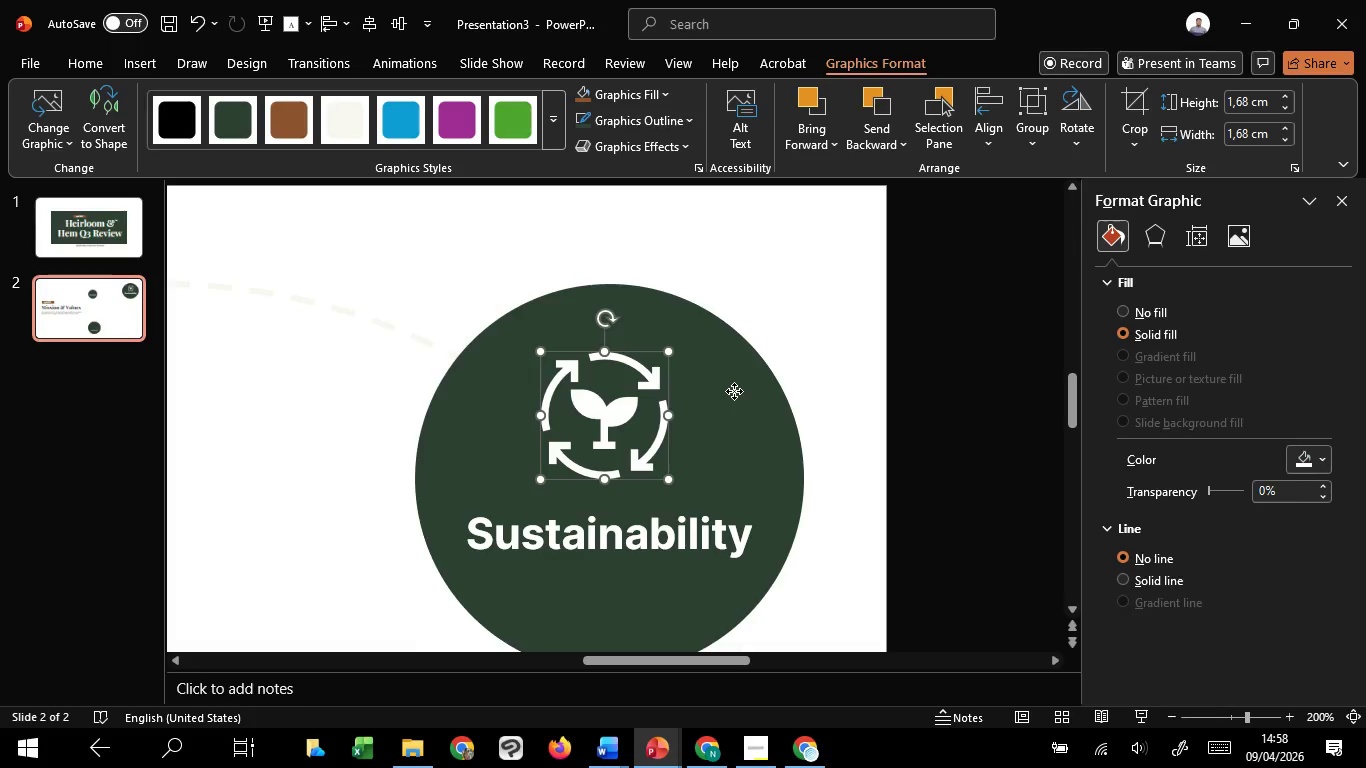 
hold_key(key=ShiftLeft, duration=1.12)
 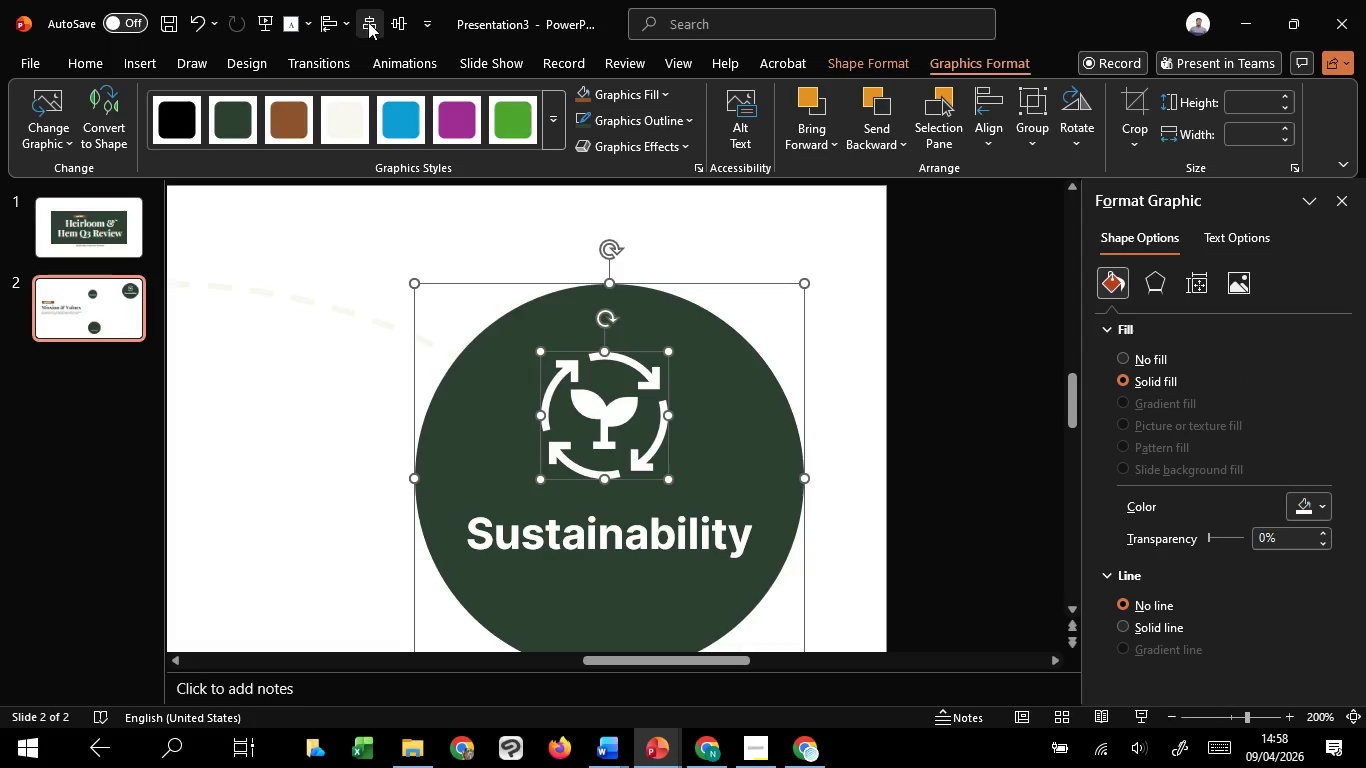 
left_click([368, 22])
 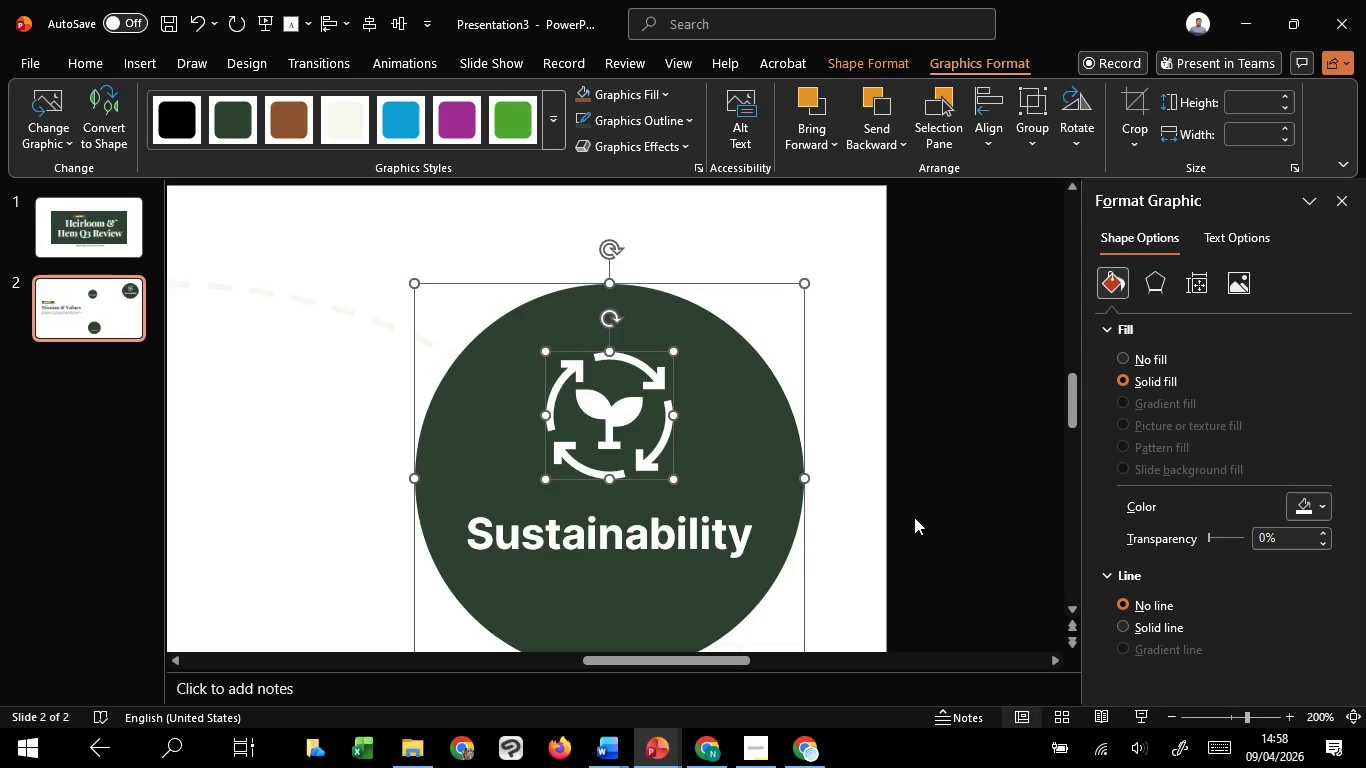 
left_click([909, 493])
 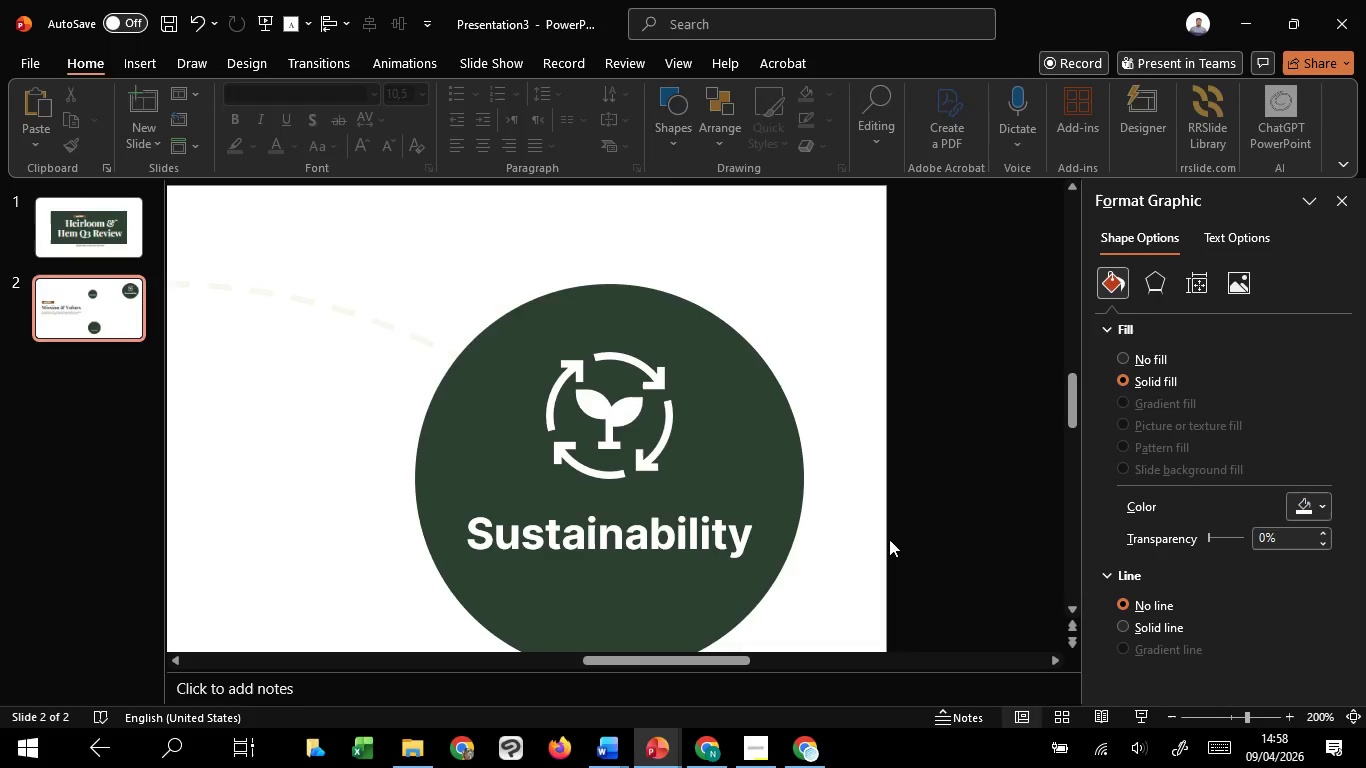 
hold_key(key=ControlLeft, duration=0.86)
scroll: coordinate [889, 539], scroll_direction: down, amount: 4.0
 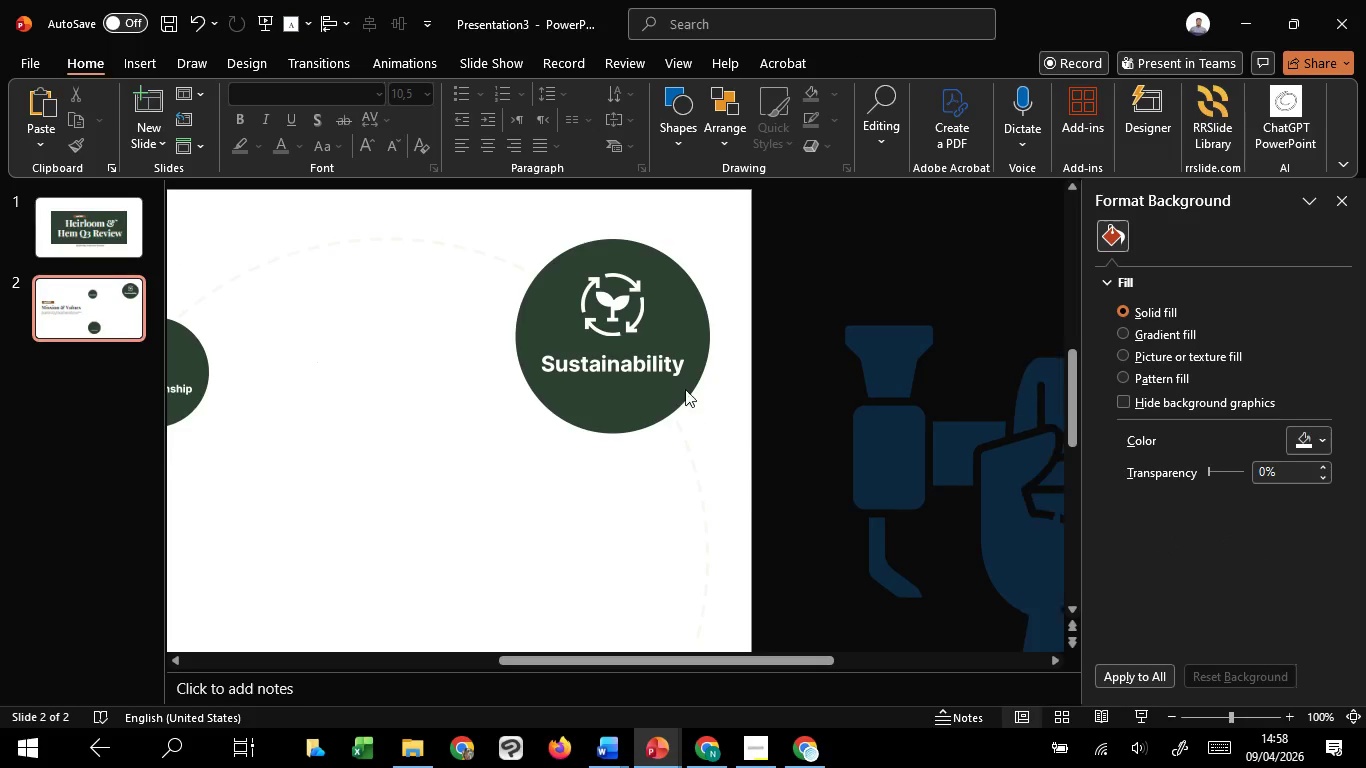 
left_click([638, 321])
 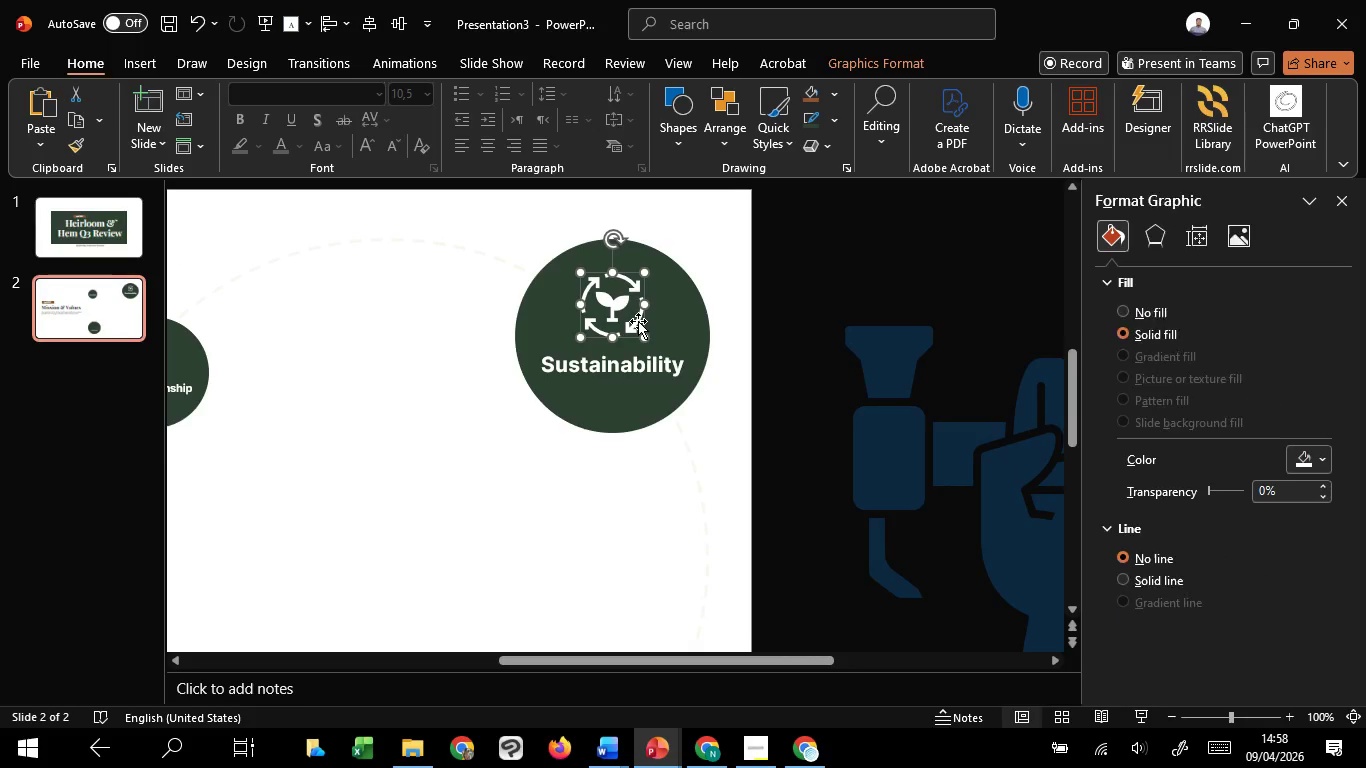 
hold_key(key=ShiftLeft, duration=1.19)
left_click_drag(start_coordinate=[638, 321], to_coordinate=[642, 331])
 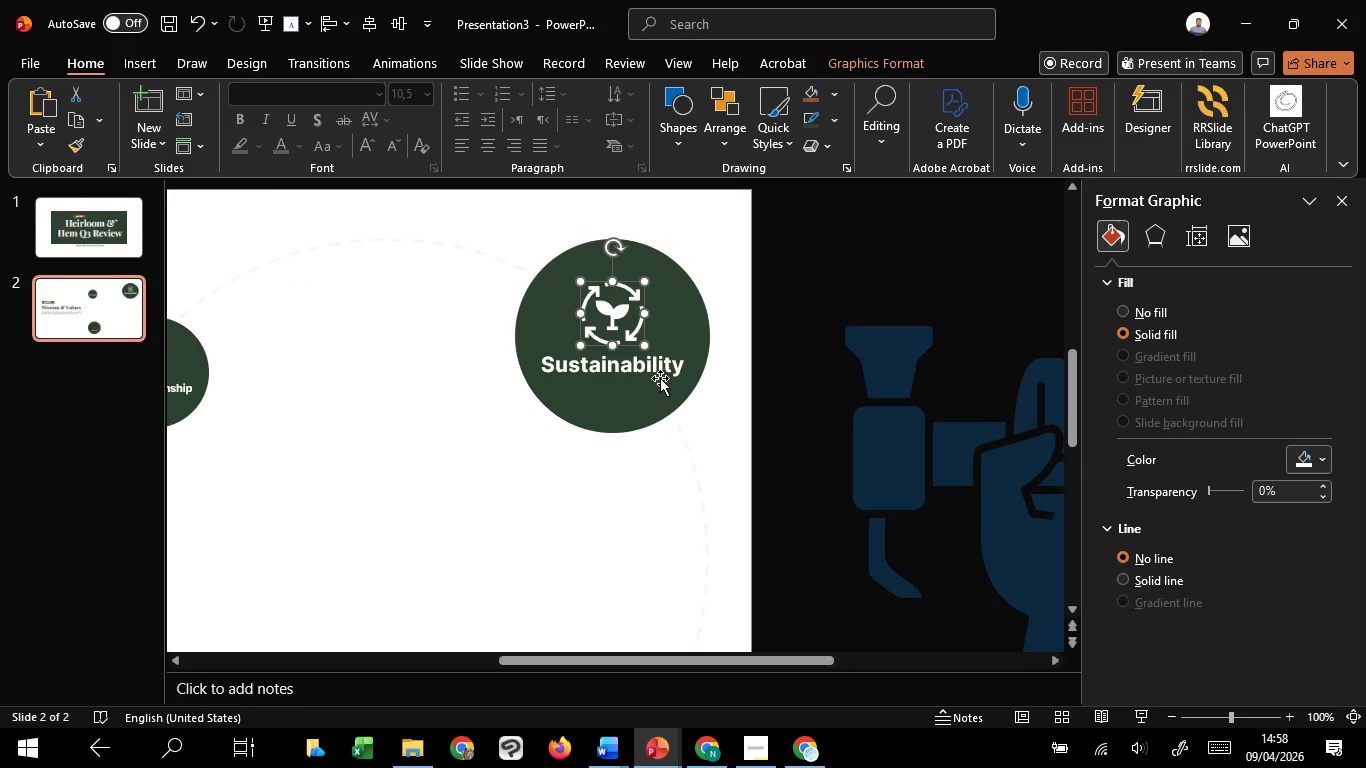 
left_click([660, 378])
 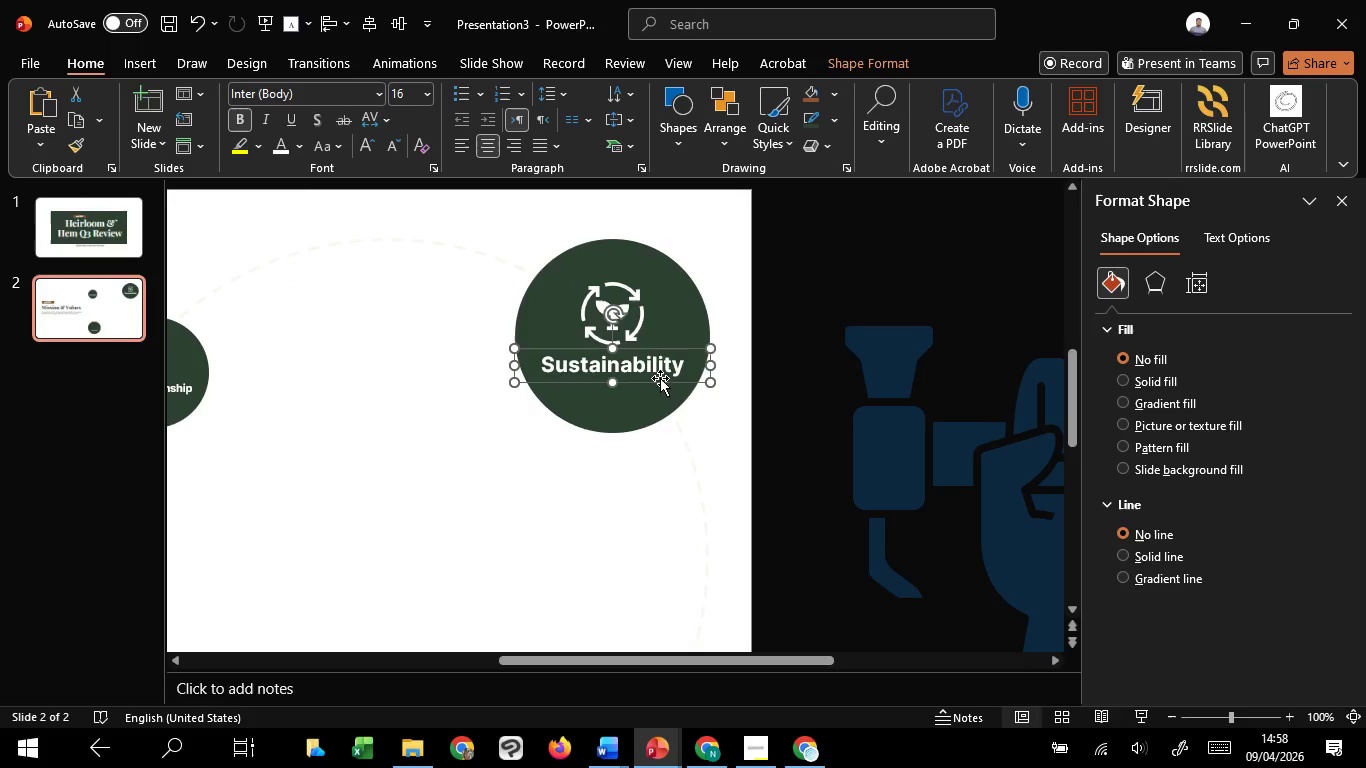 
left_click_drag(start_coordinate=[660, 378], to_coordinate=[661, 385])
 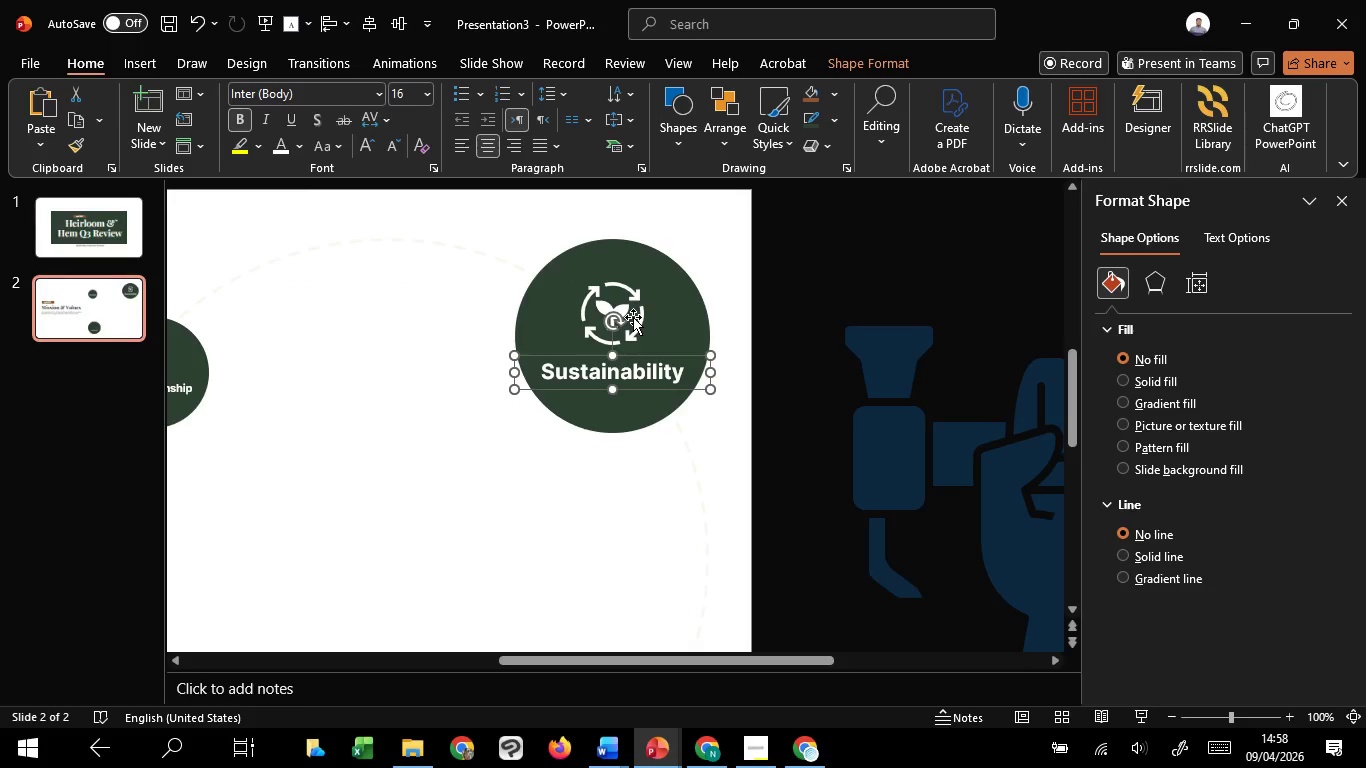 
hold_key(key=ShiftLeft, duration=1.0)
 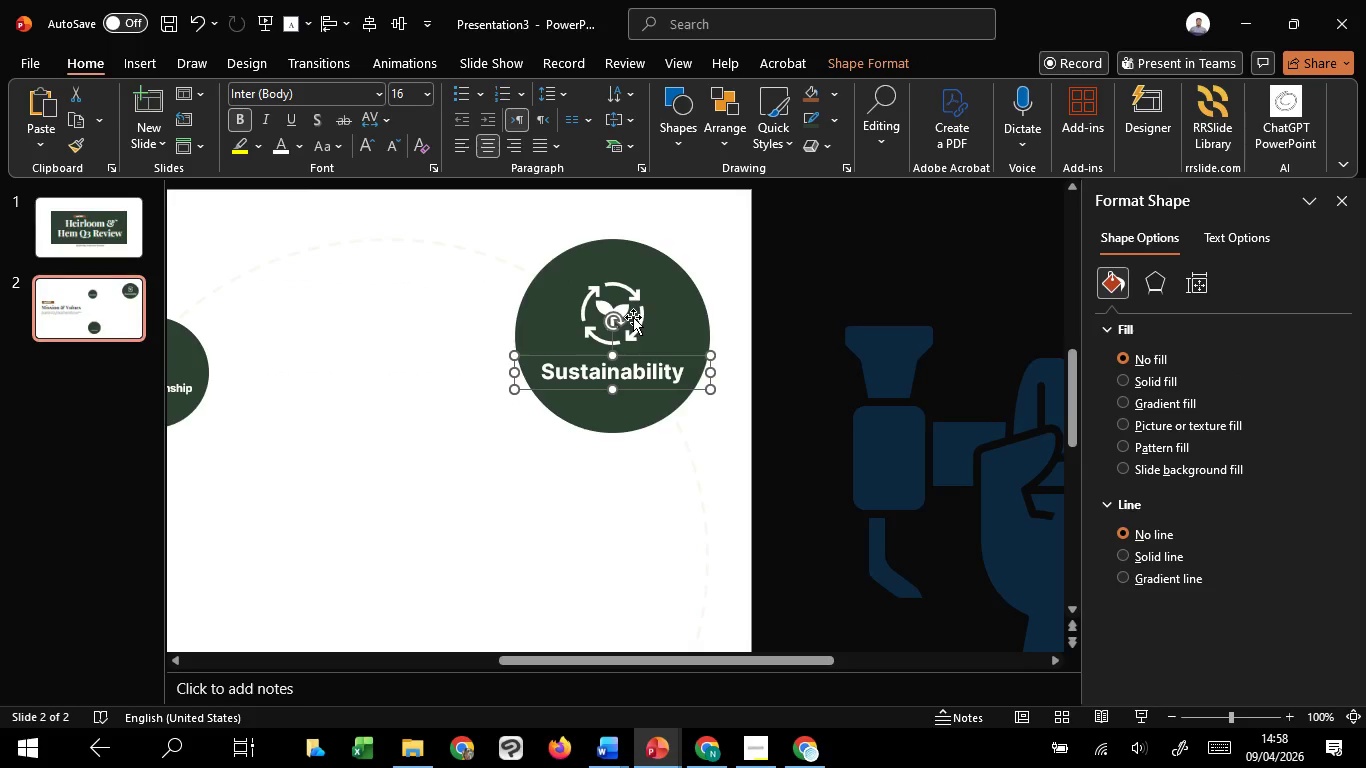 
left_click([633, 317])
 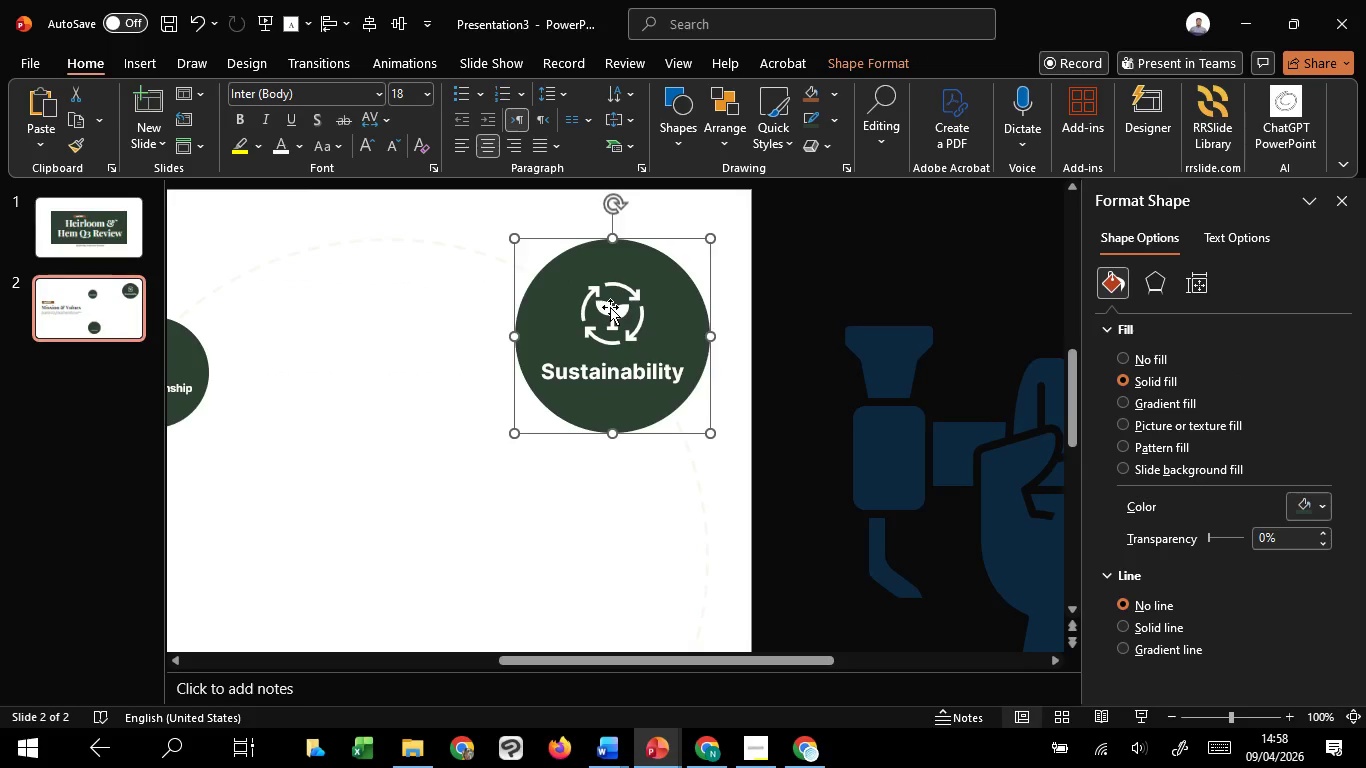 
left_click([610, 307])
 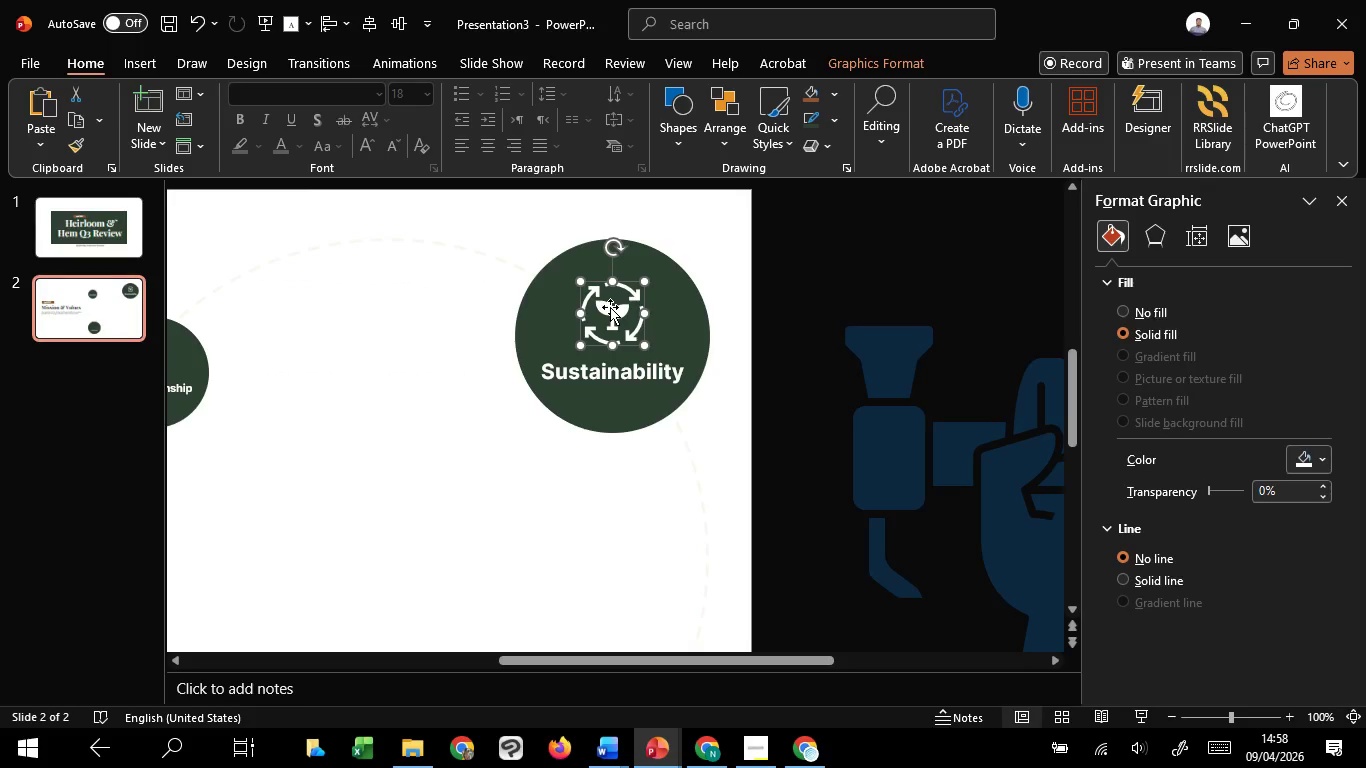 
left_click_drag(start_coordinate=[610, 307], to_coordinate=[610, 314])
 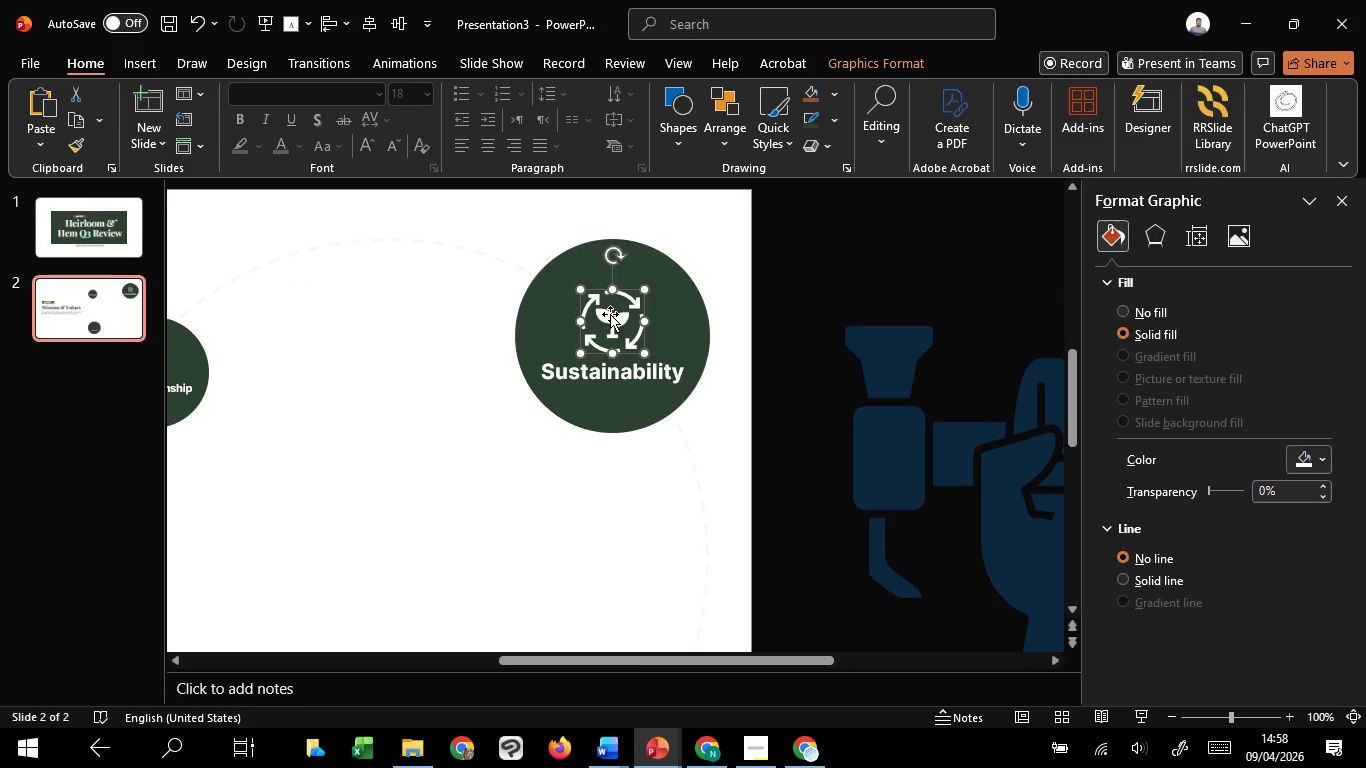 
hold_key(key=ShiftLeft, duration=0.75)
 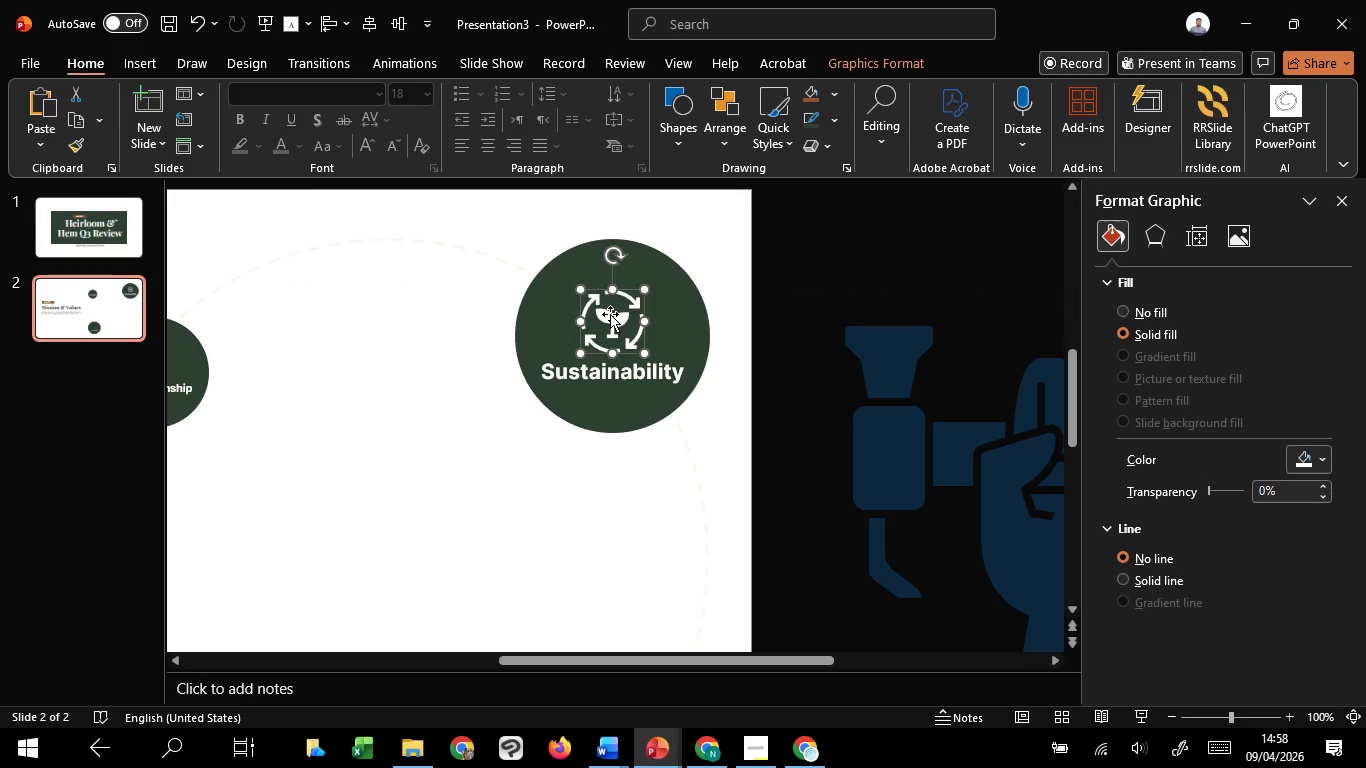 
left_click([790, 268])
 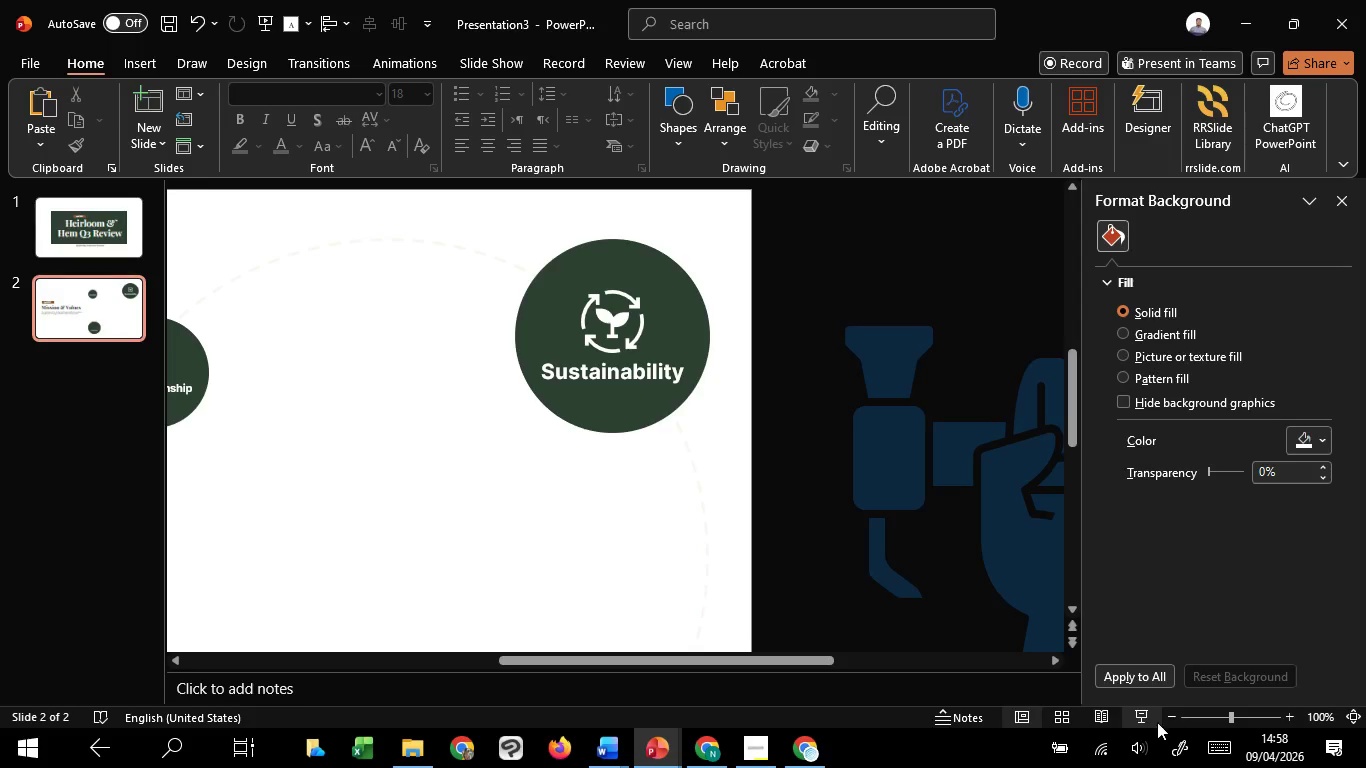 
left_click([1152, 720])
 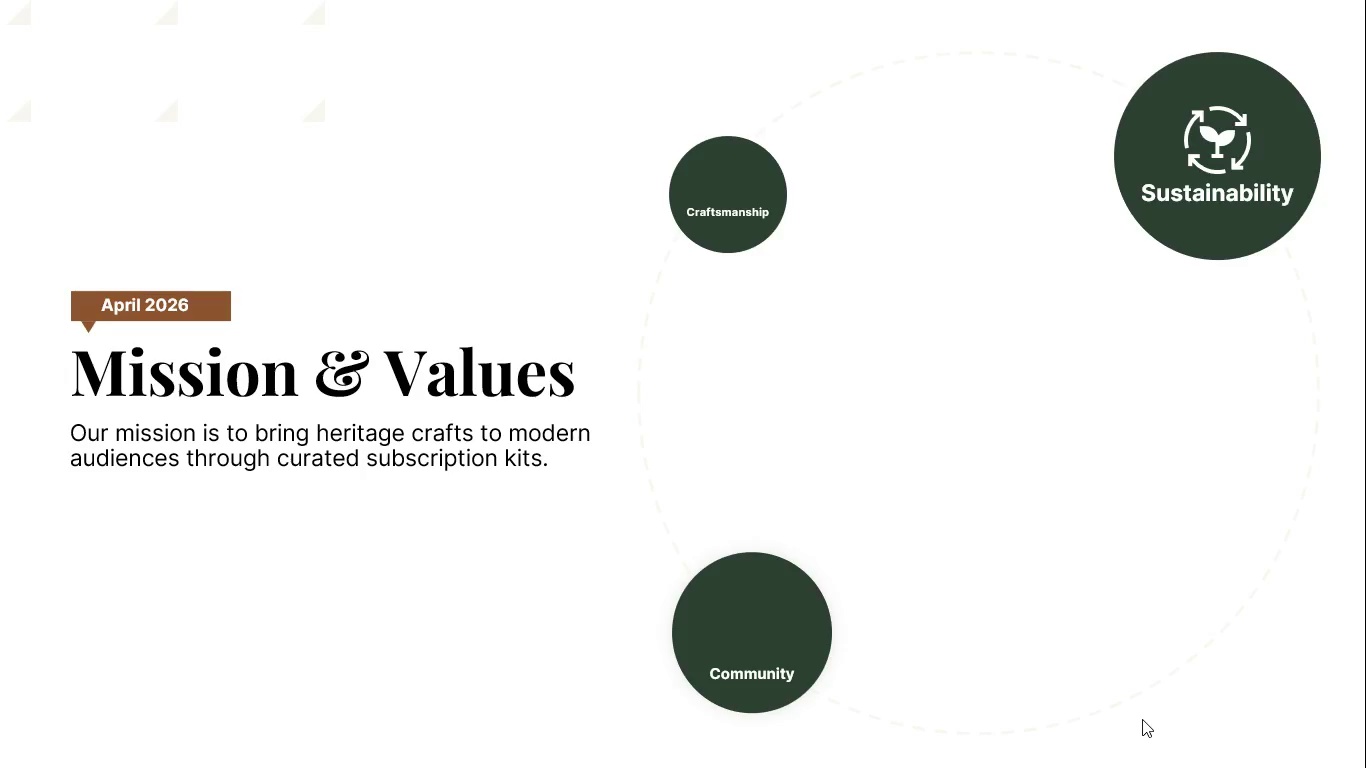 
wait(5.97)
 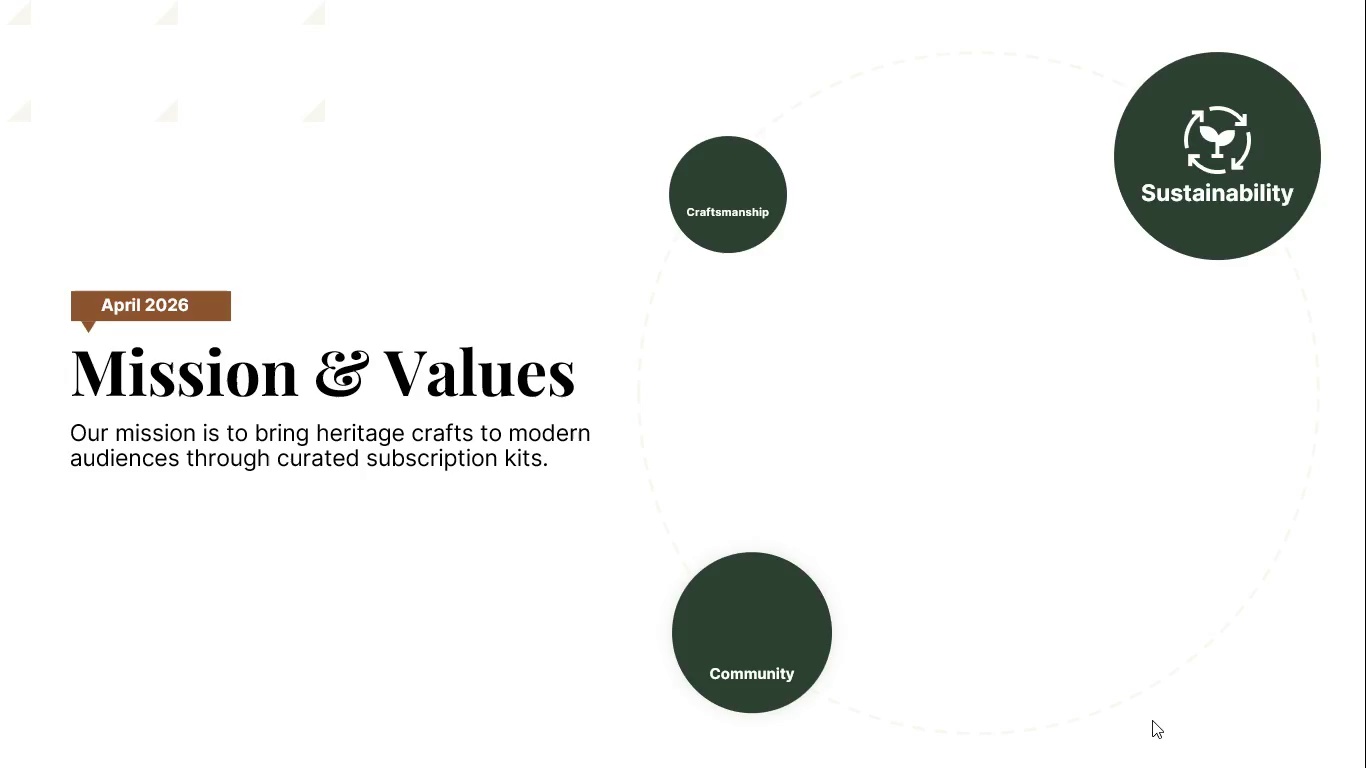 
key(Escape)
 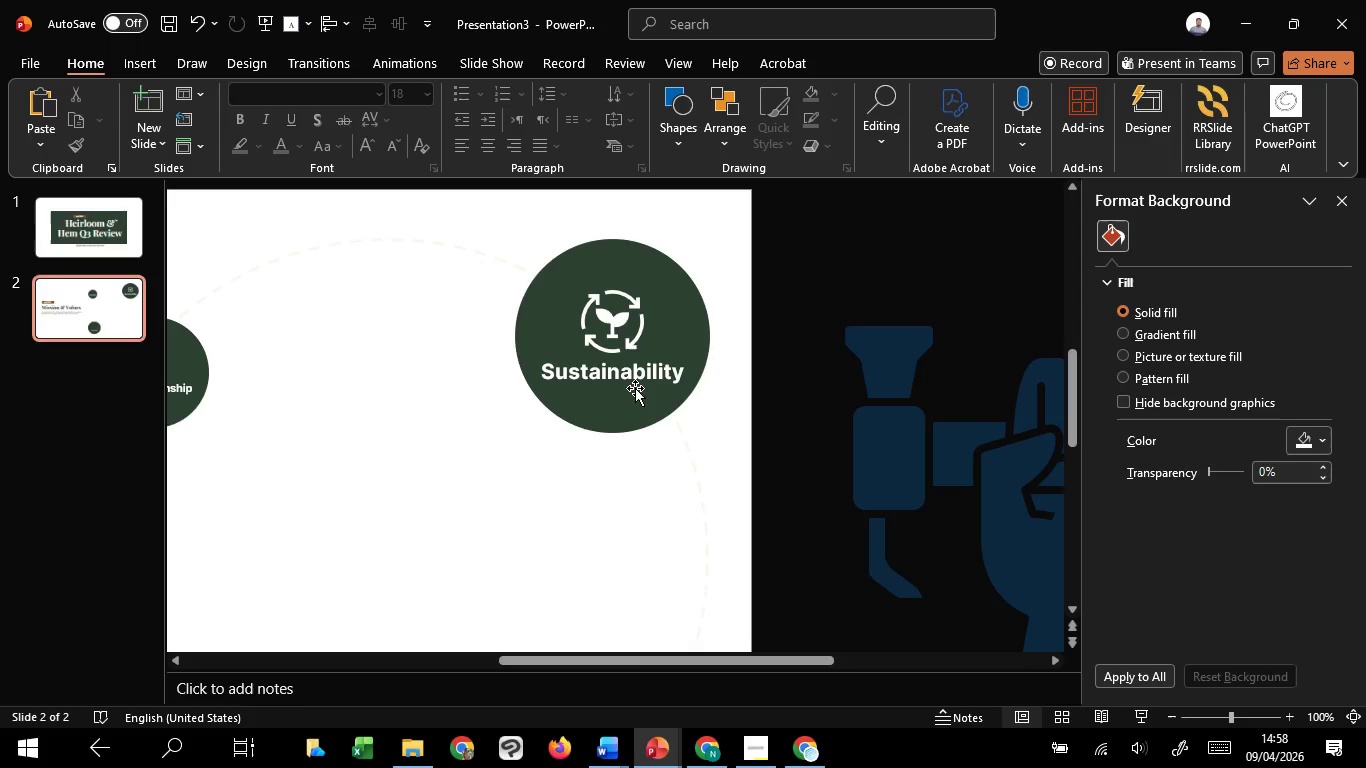 
left_click([635, 388])
 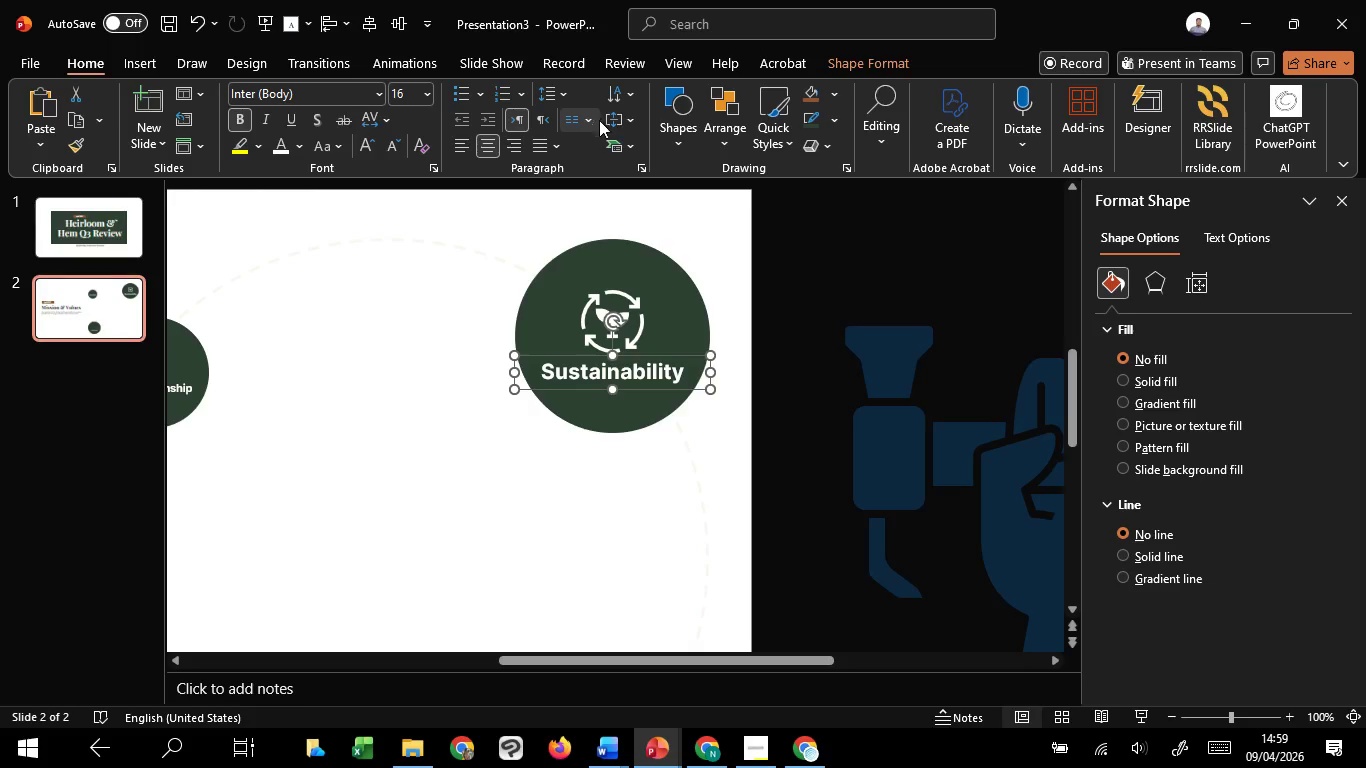 
wait(7.77)
 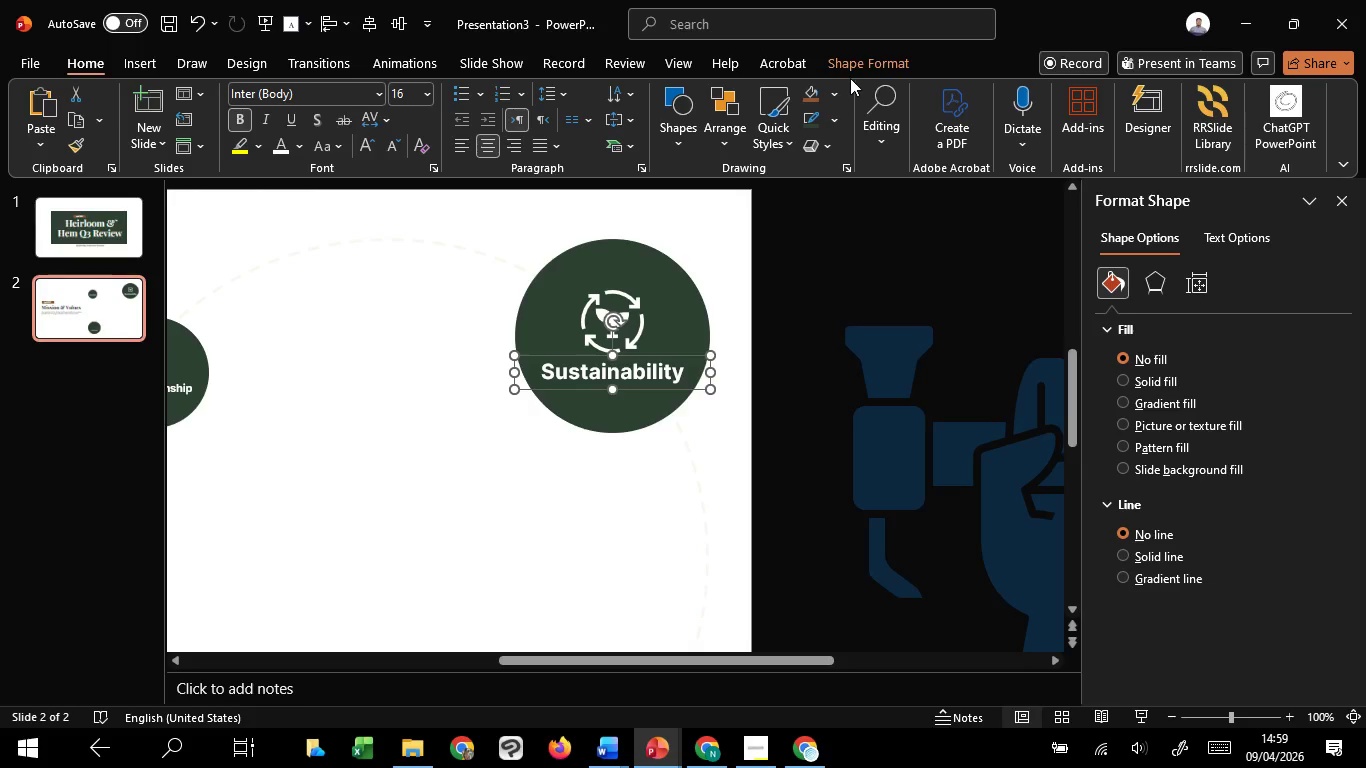 
left_click([630, 149])
 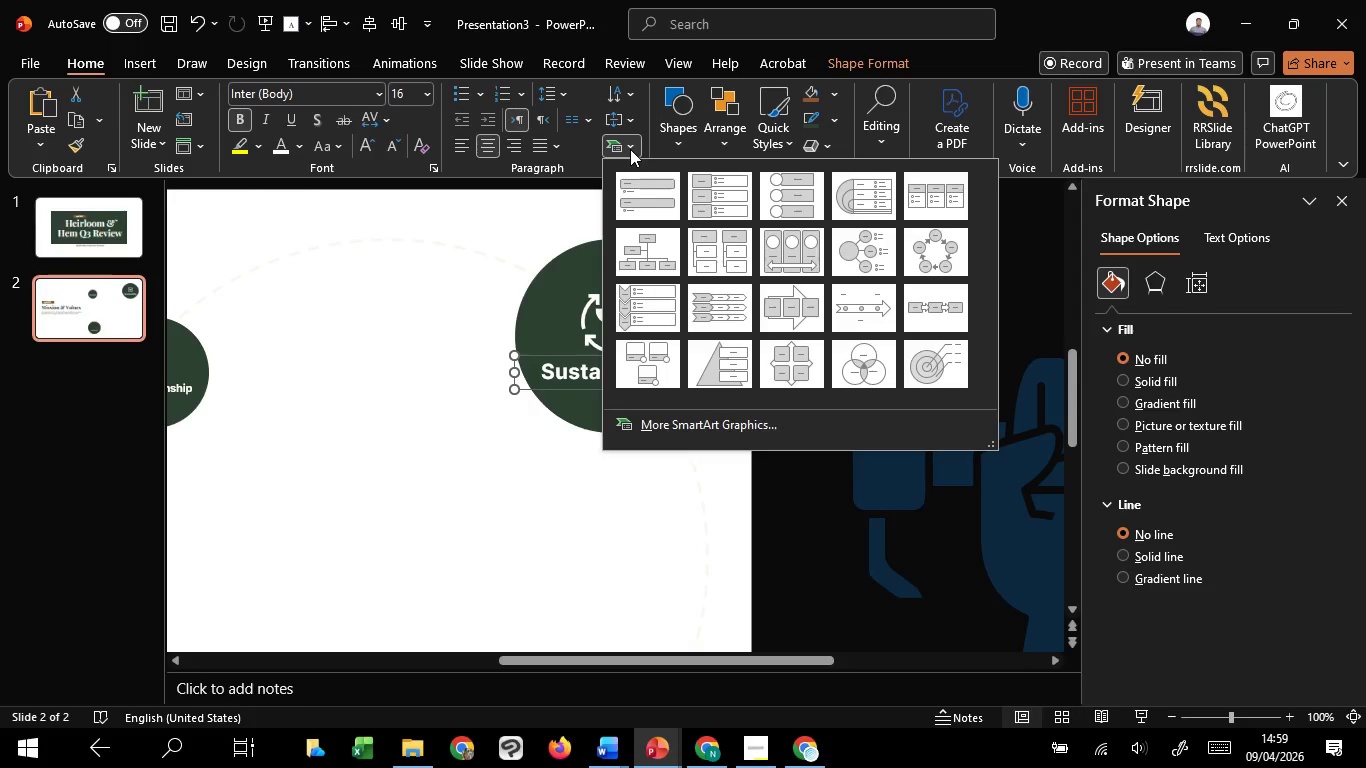 
left_click([630, 149])
 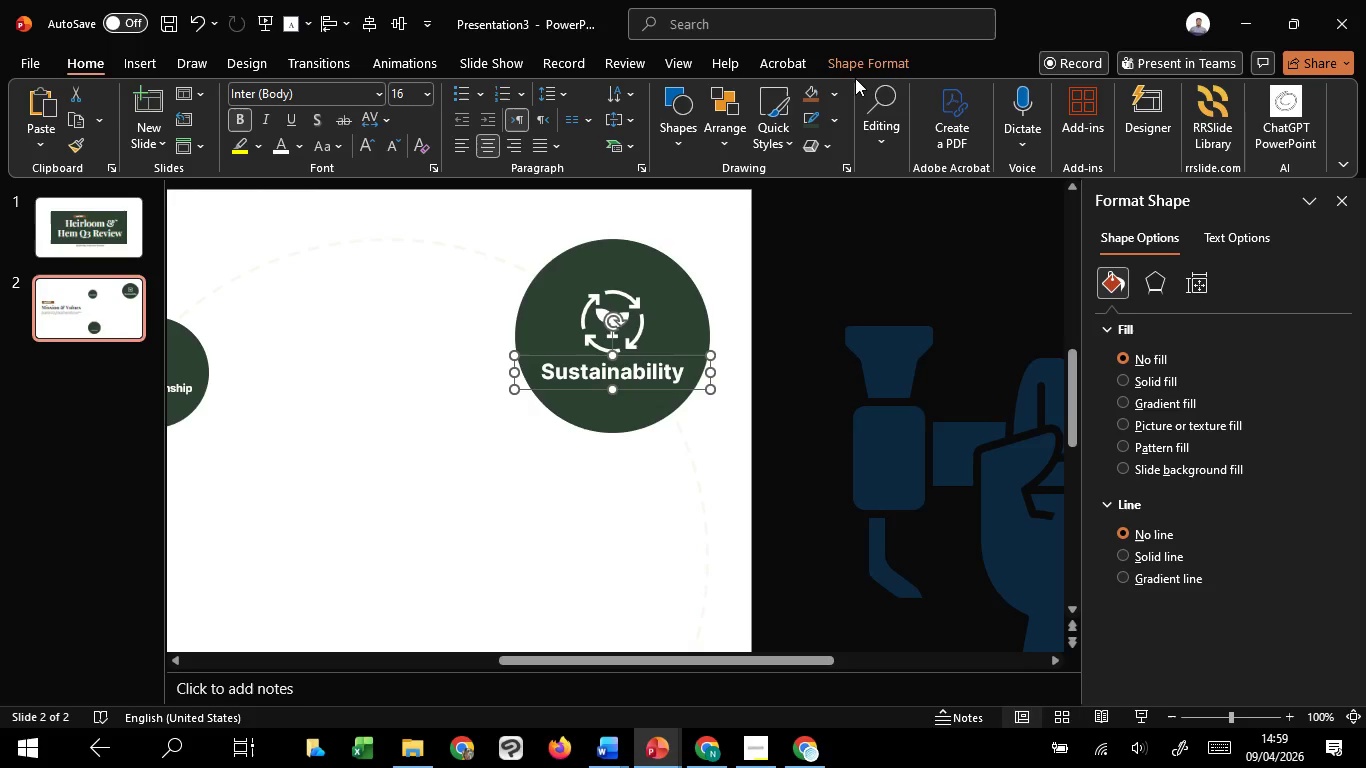 
left_click([857, 77])
 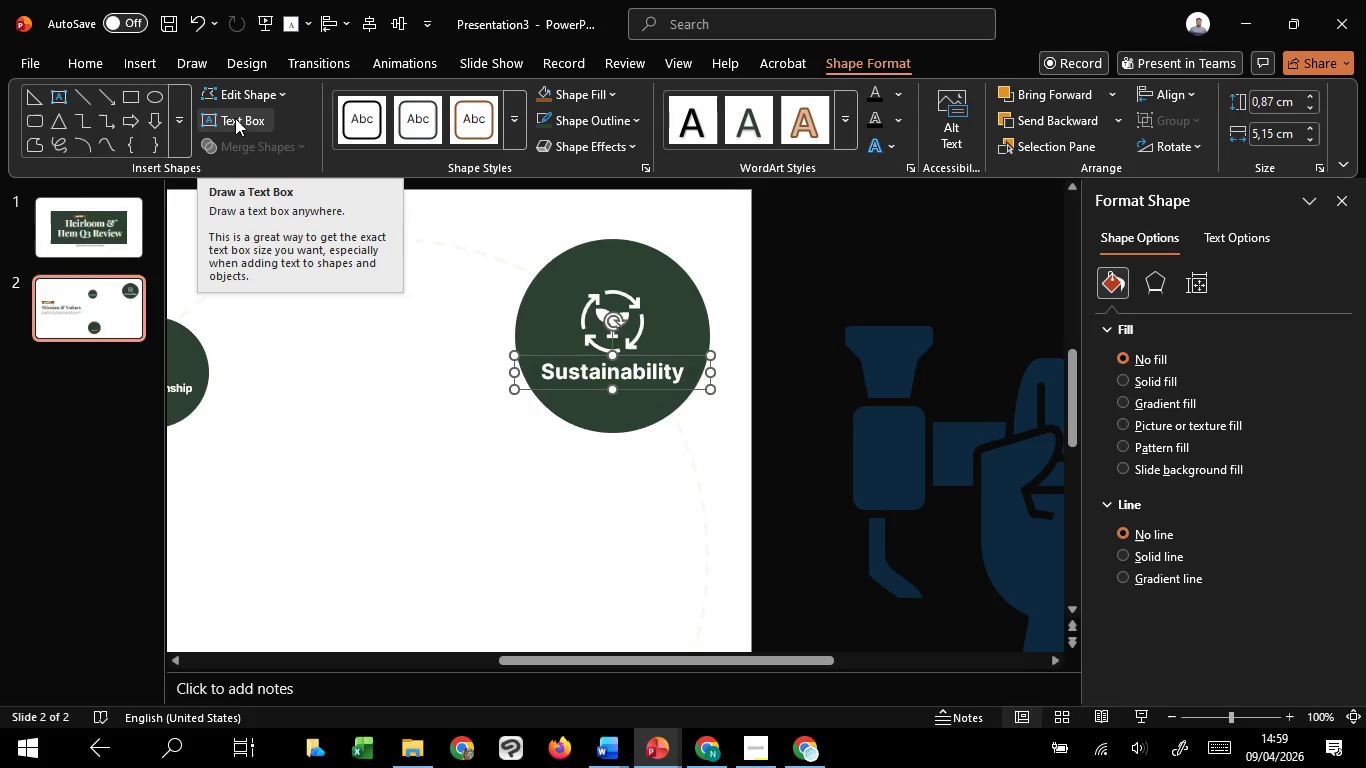 
left_click([235, 118])
 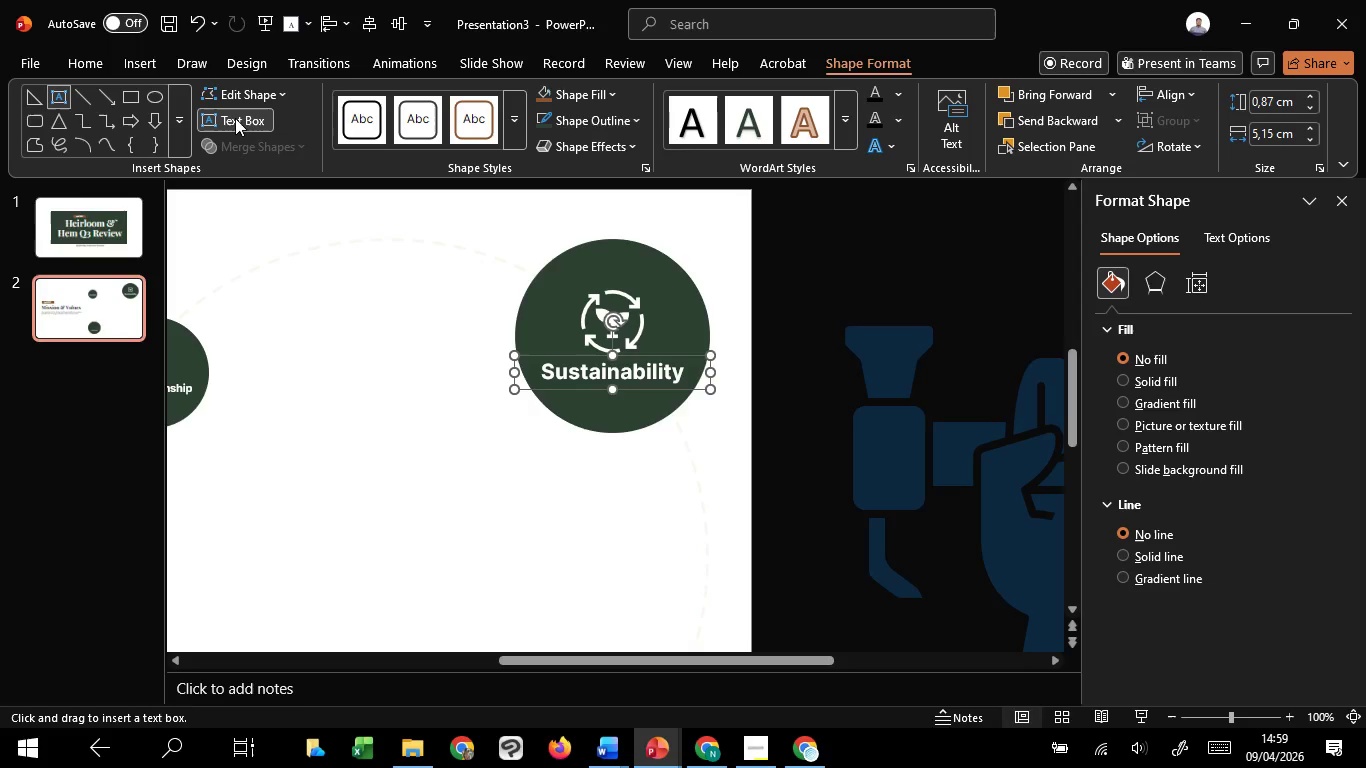 
left_click([235, 118])
 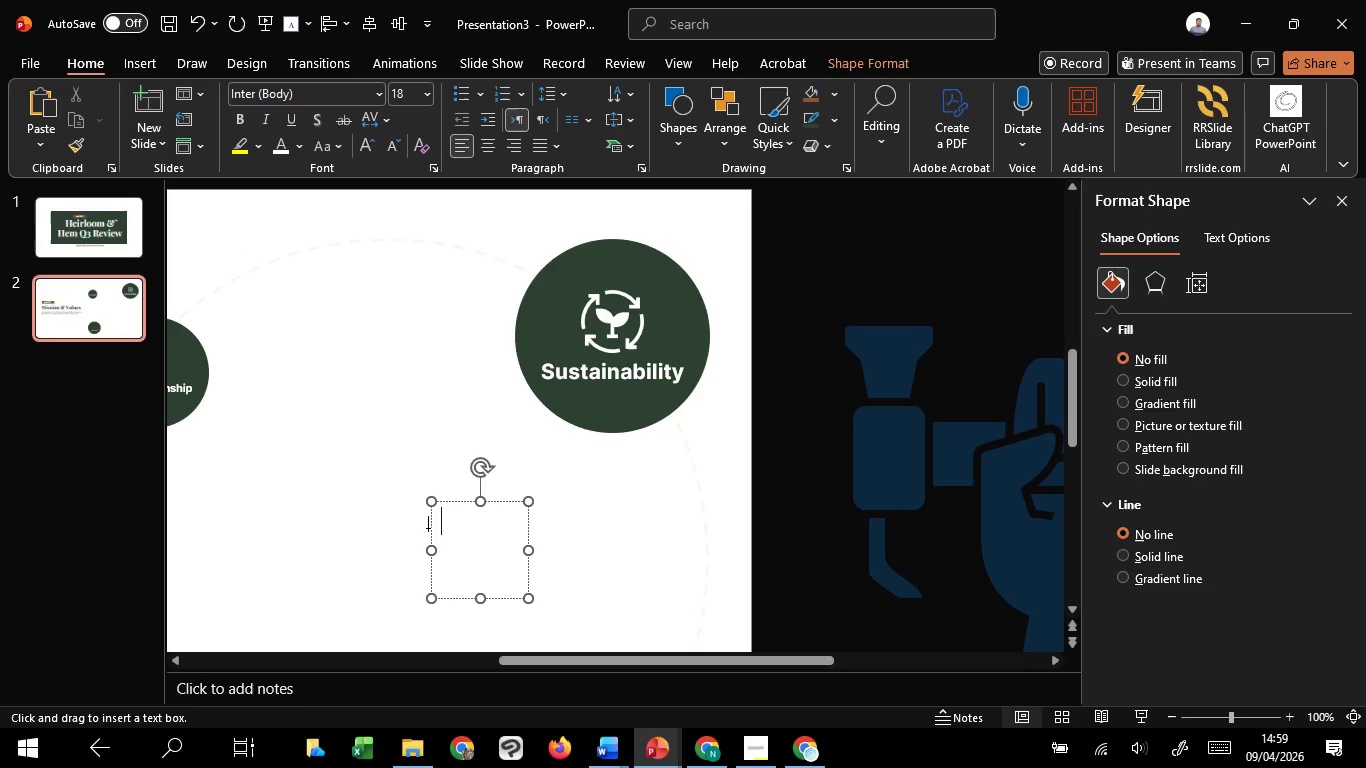 
left_click([430, 528])
 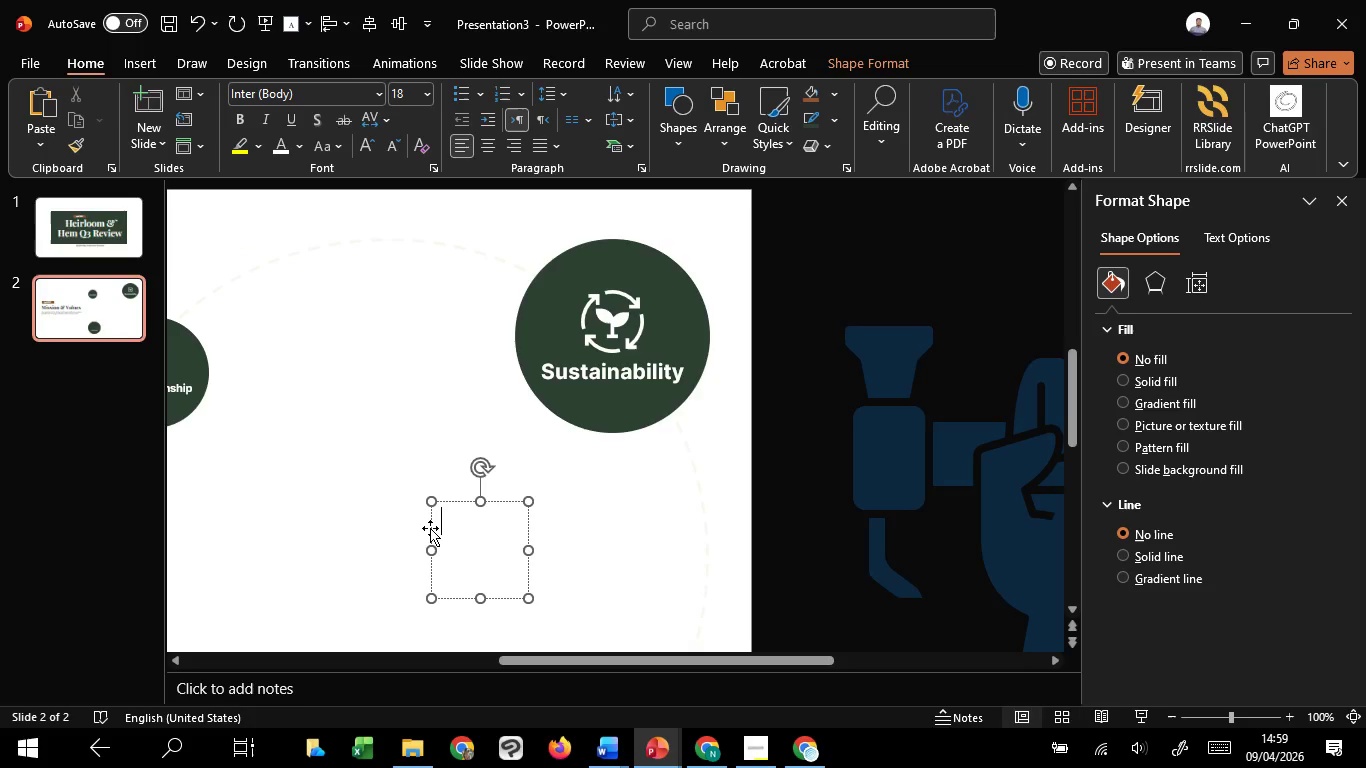 
key(Backspace)
 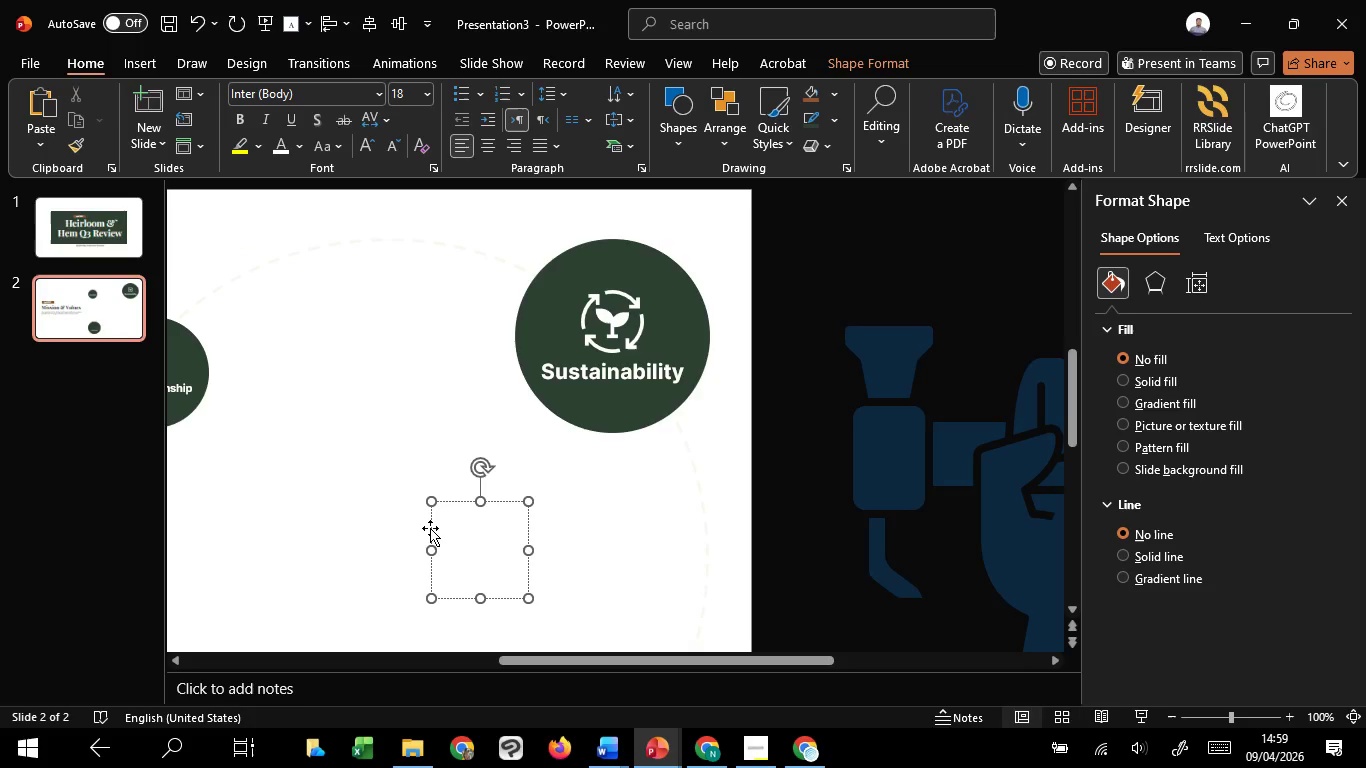 
key(Delete)
 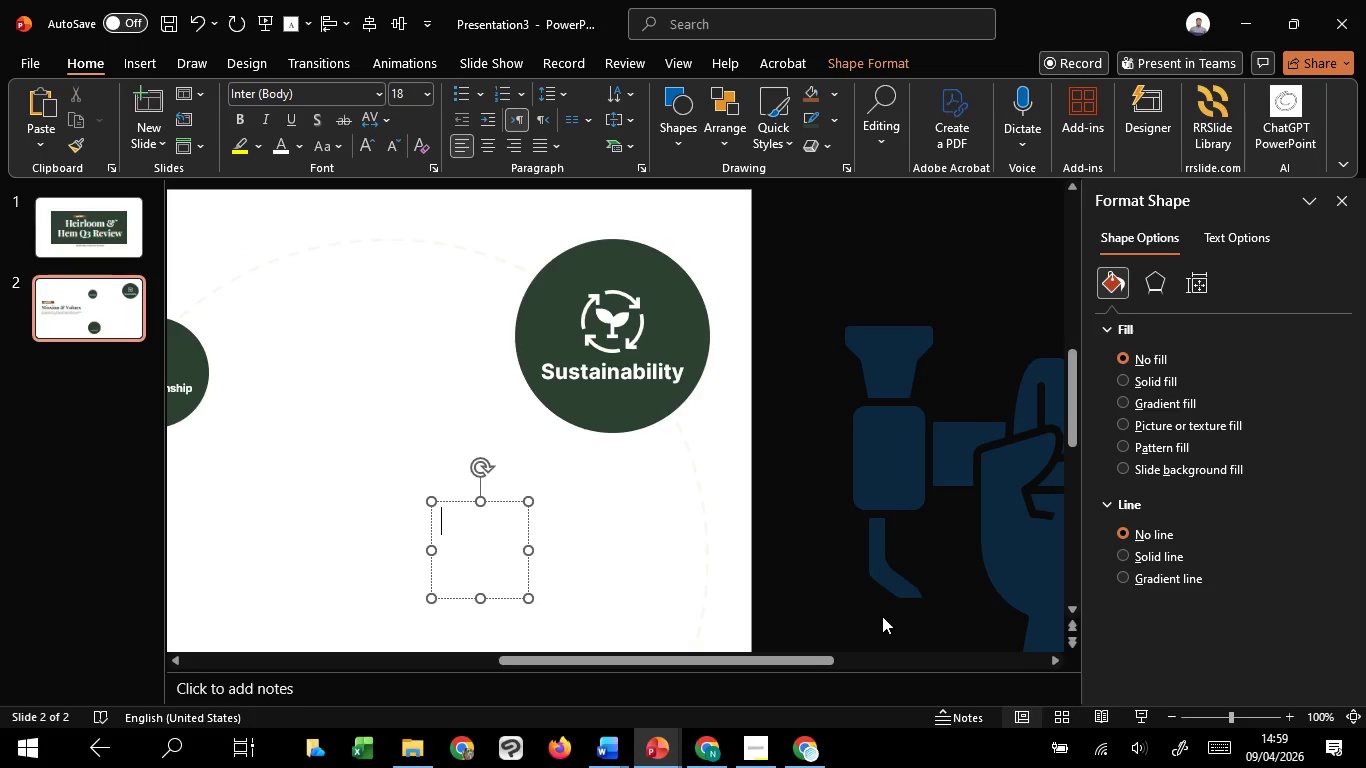 
key(Delete)
 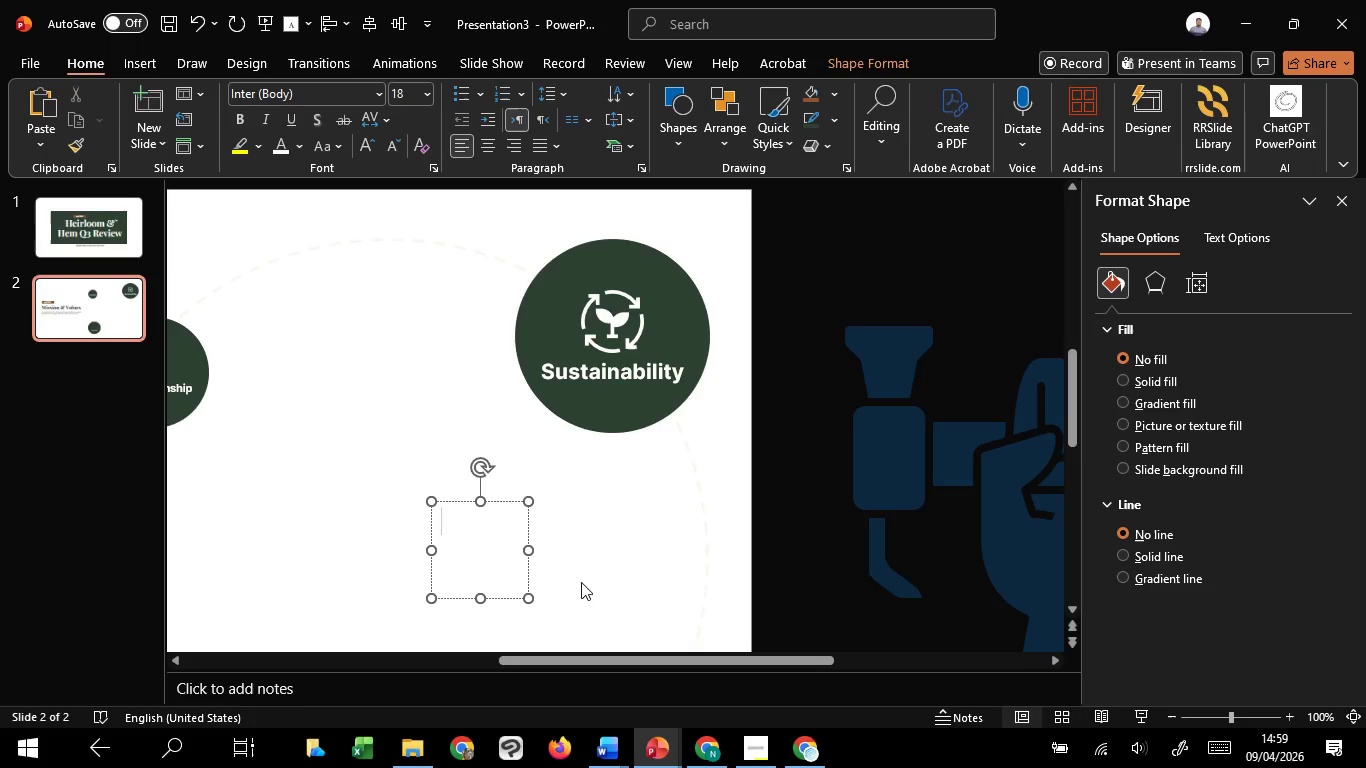 
left_click([639, 515])
 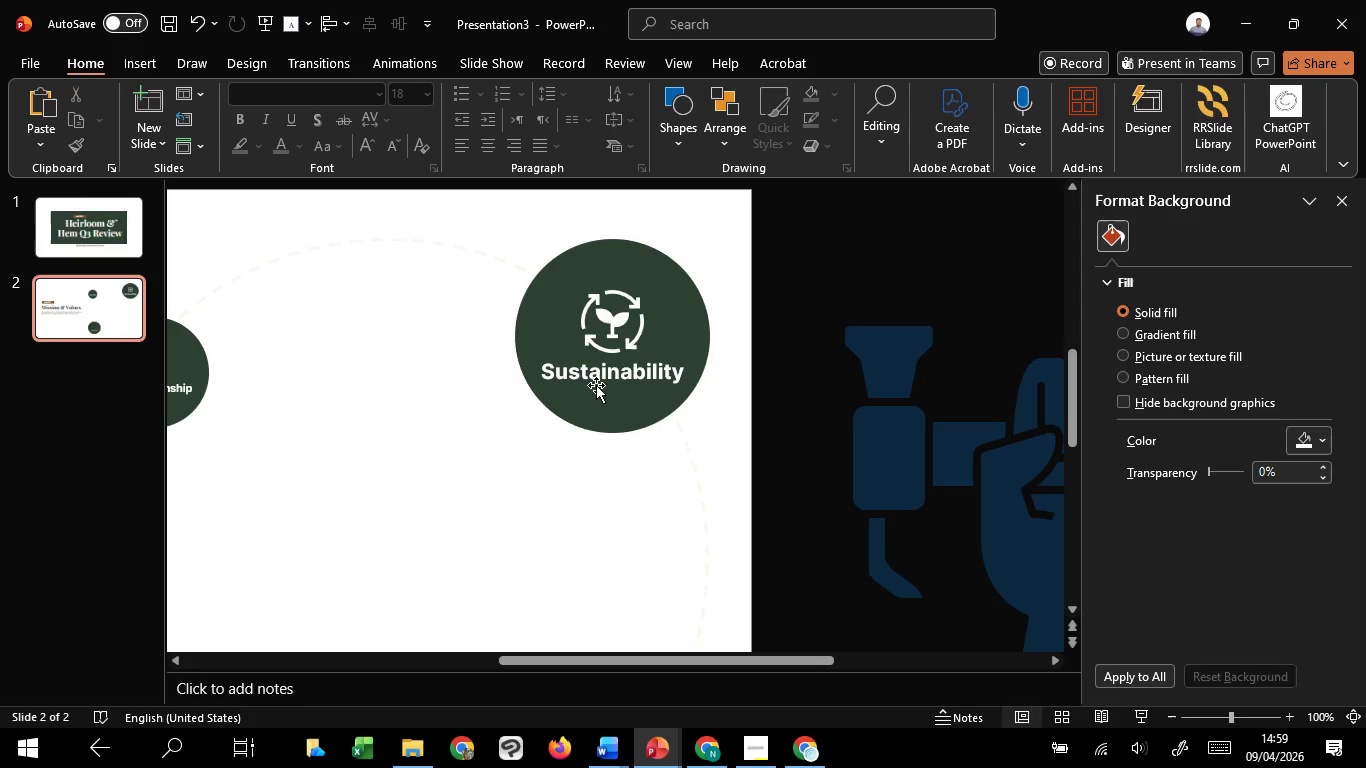 
left_click([604, 374])
 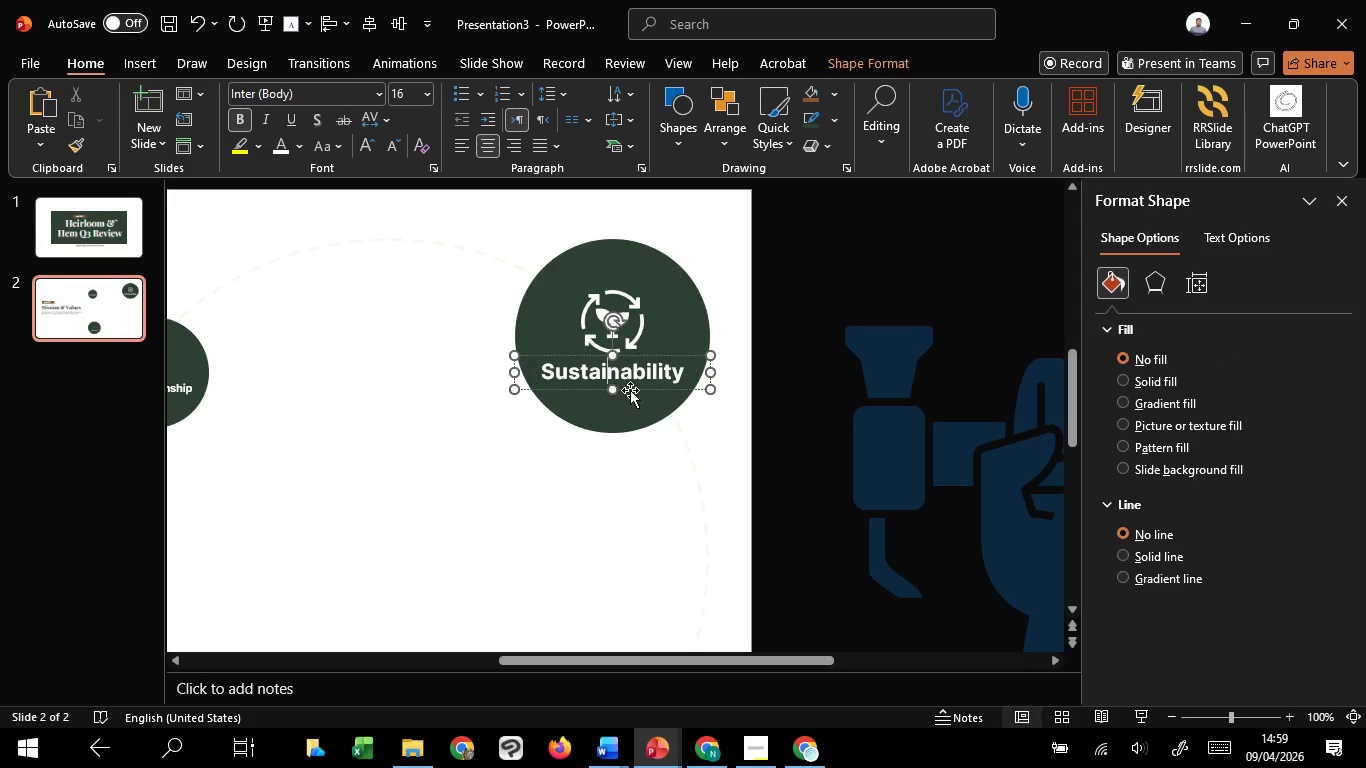 
left_click([630, 390])
 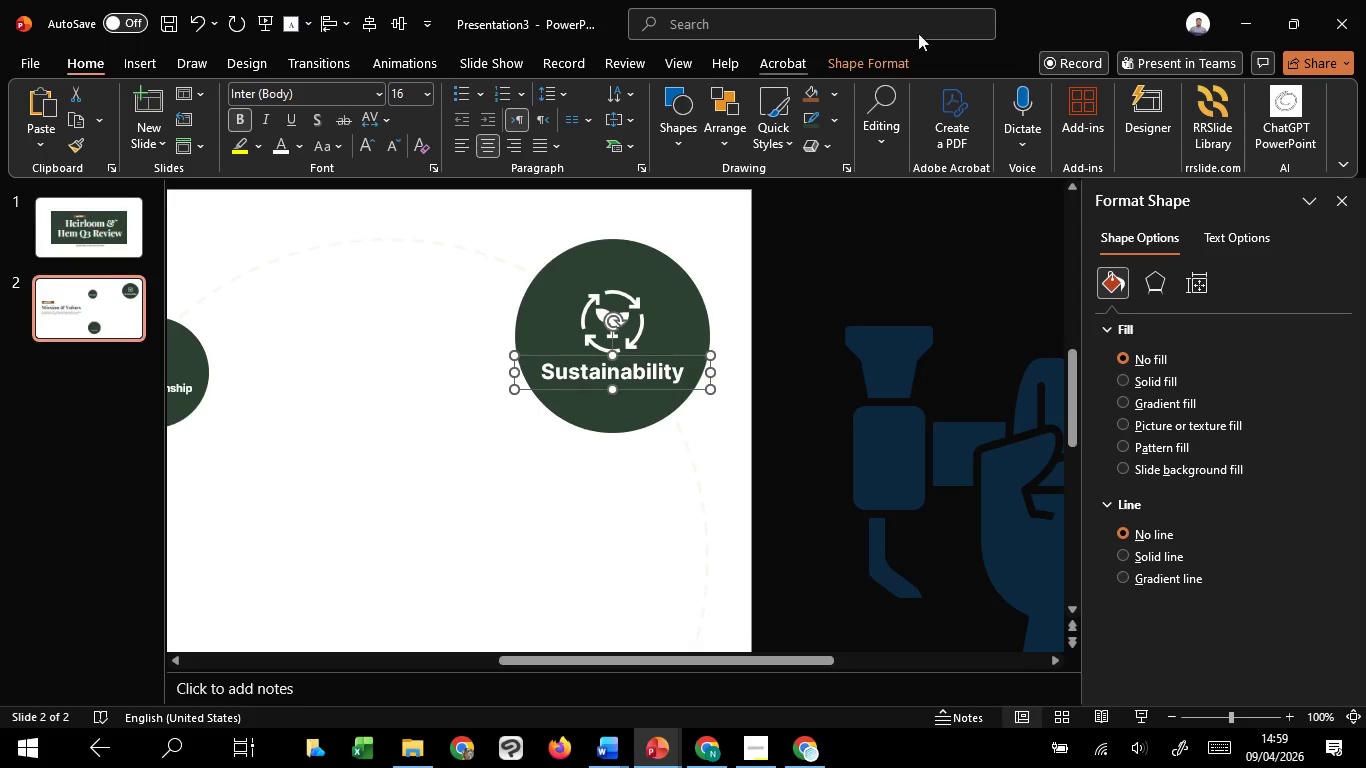 
left_click([891, 49])
 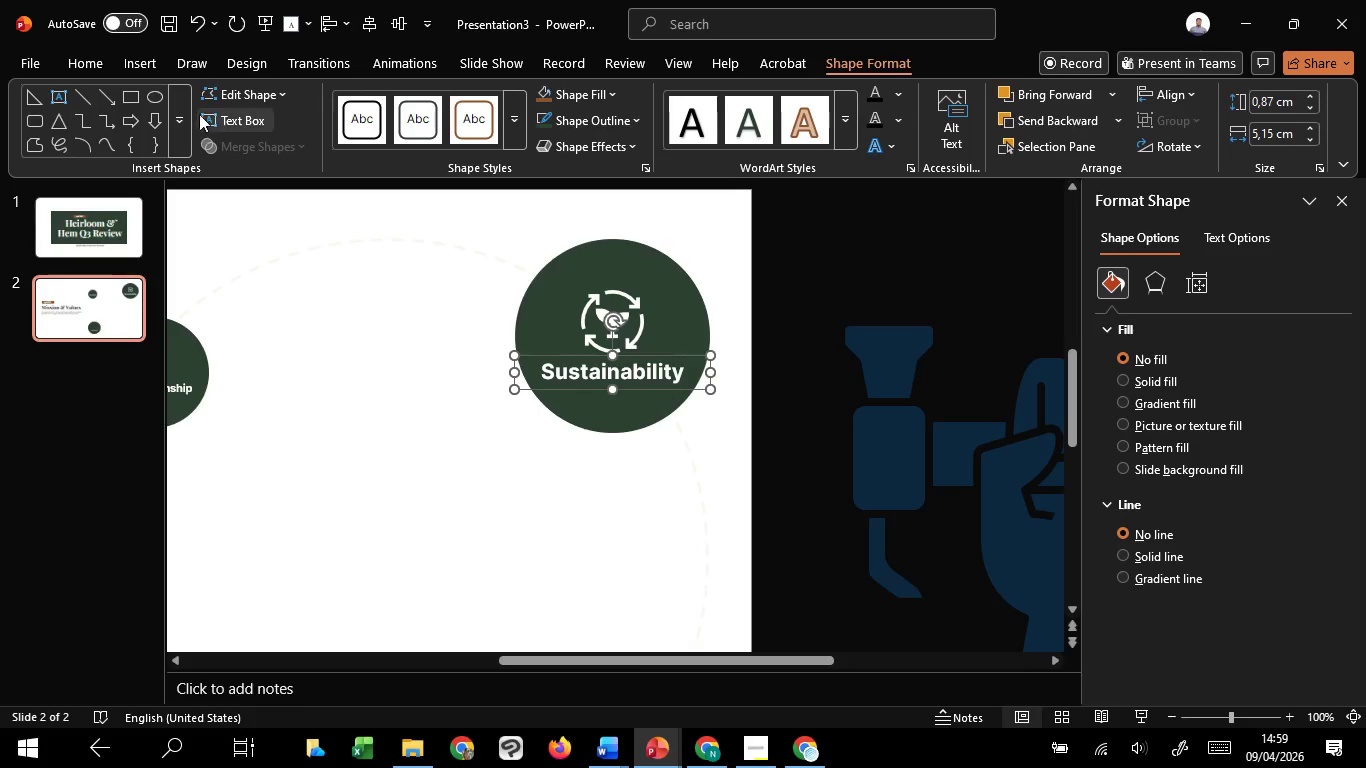 
left_click([208, 109])
 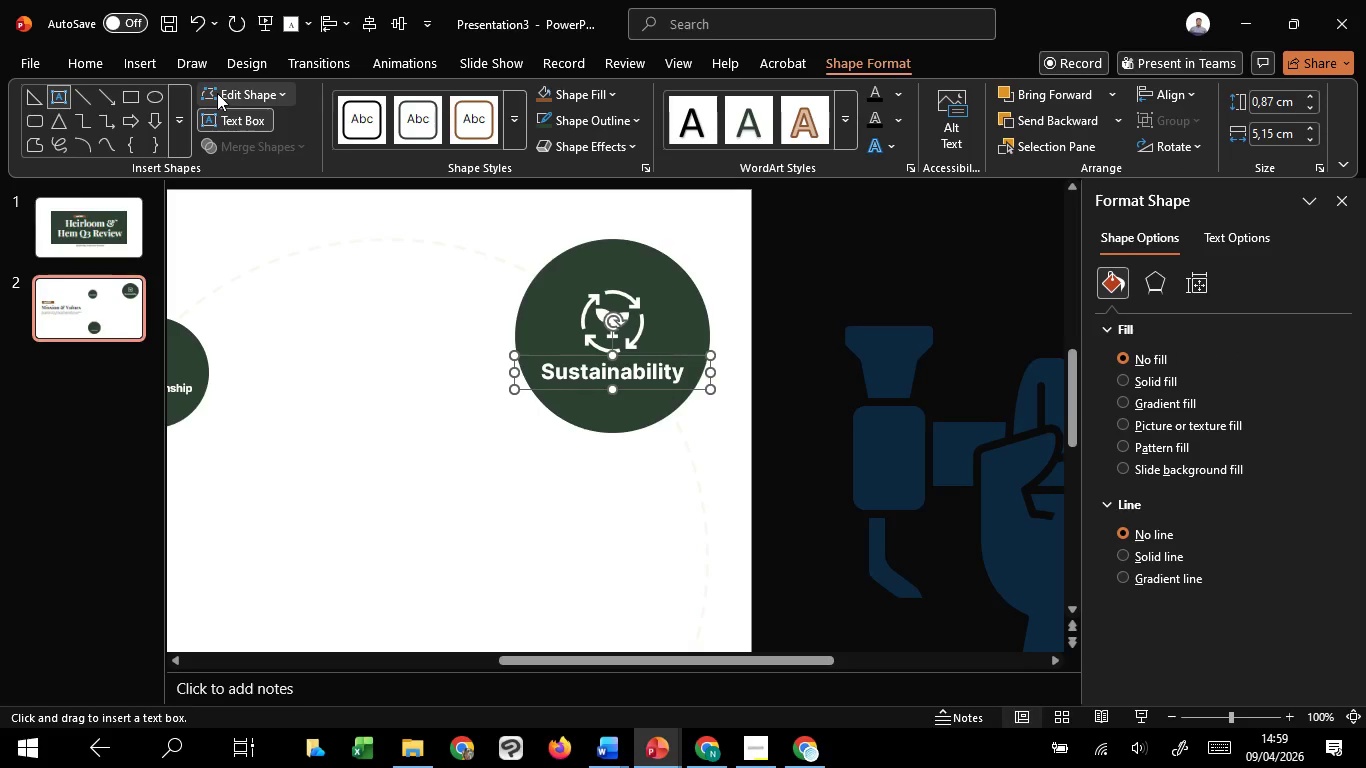 
left_click([217, 93])
 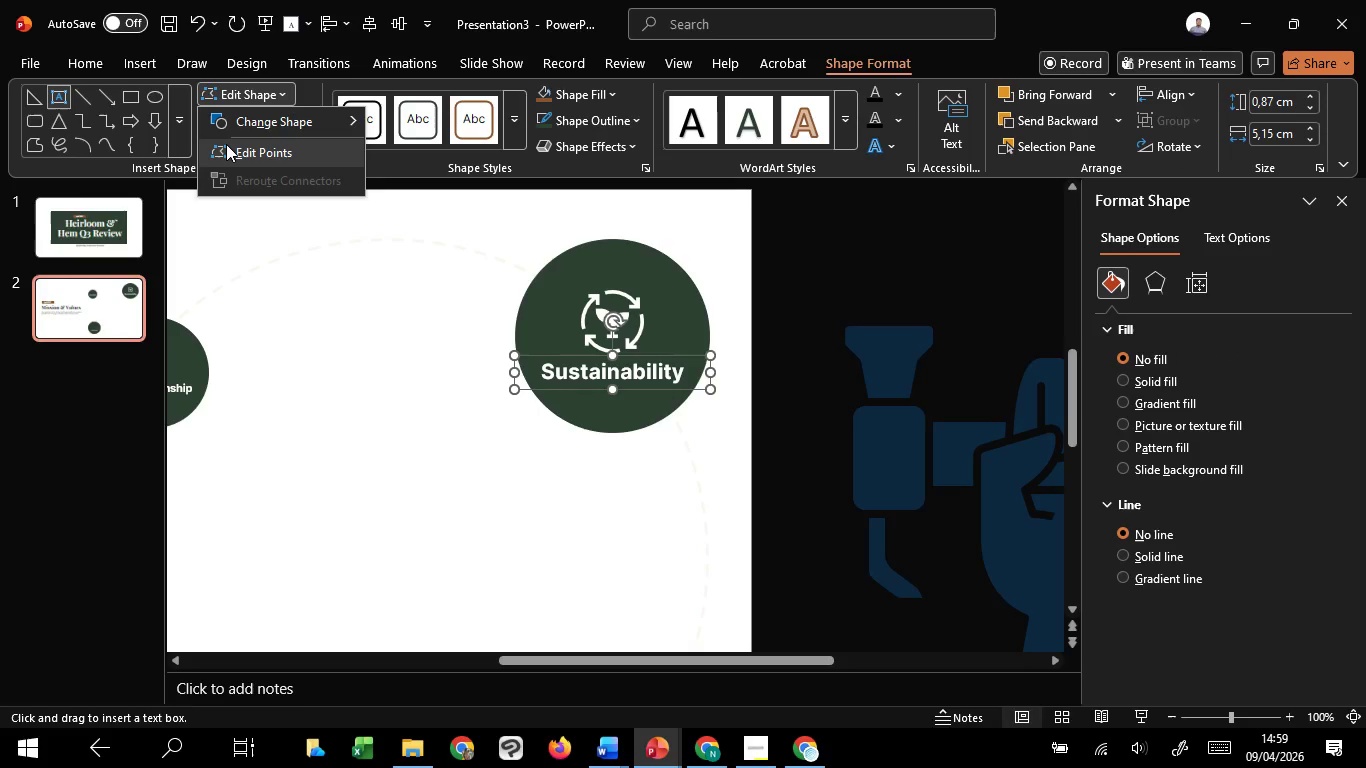 
left_click([226, 144])
 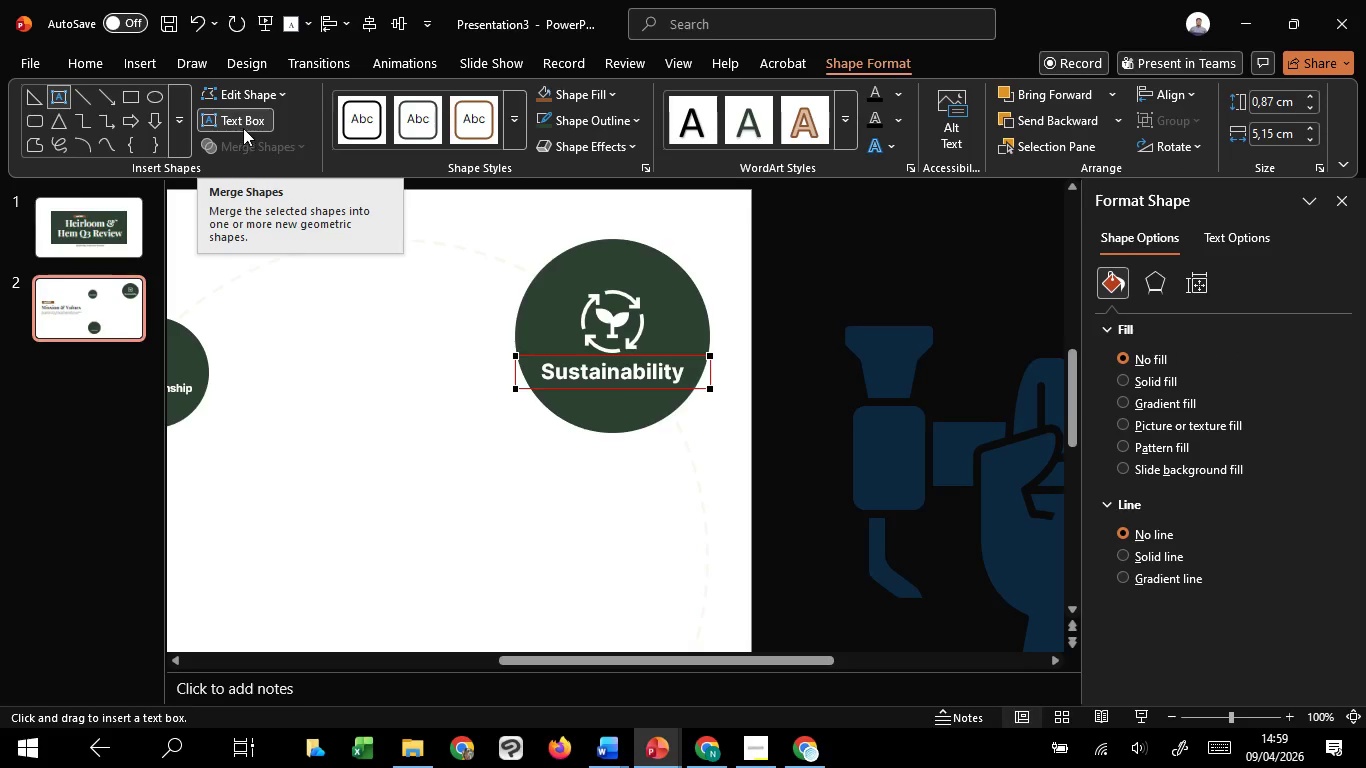 
left_click([264, 99])
 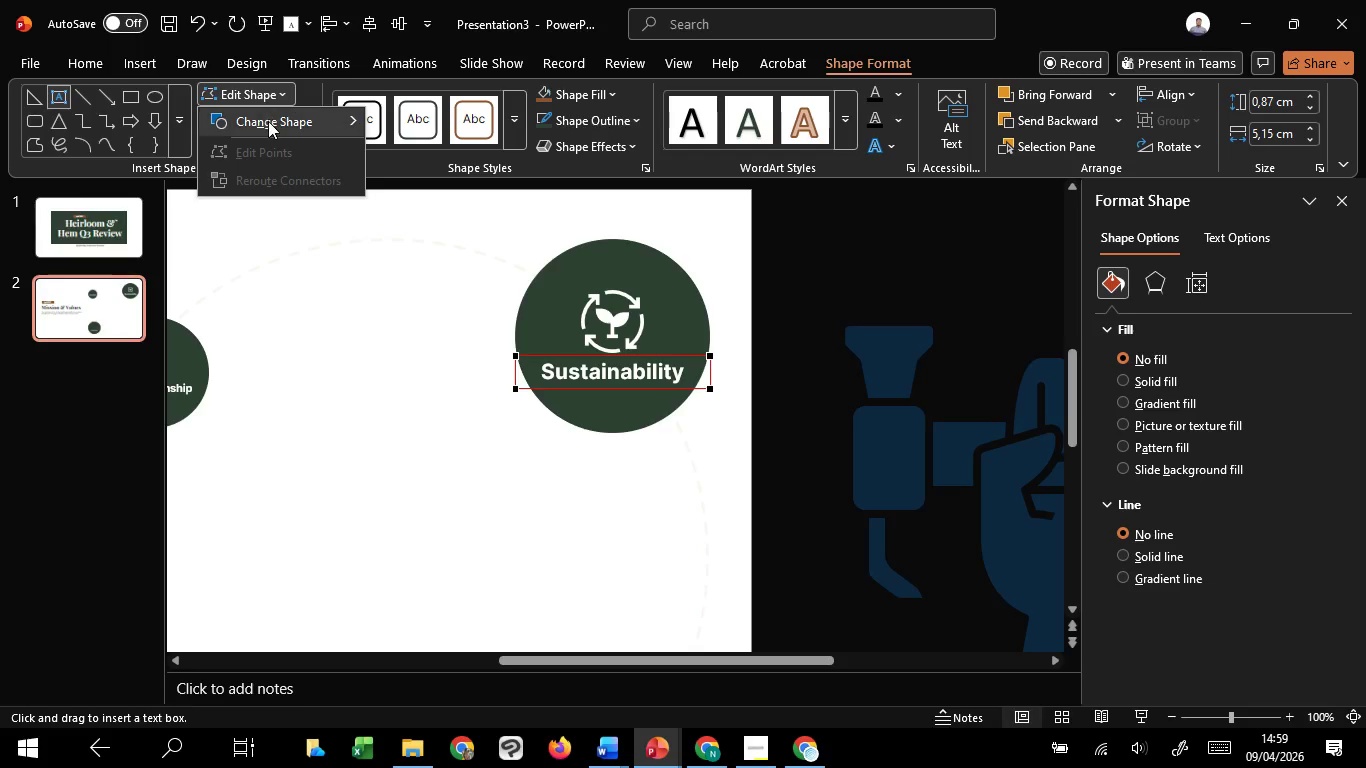 
left_click([268, 121])
 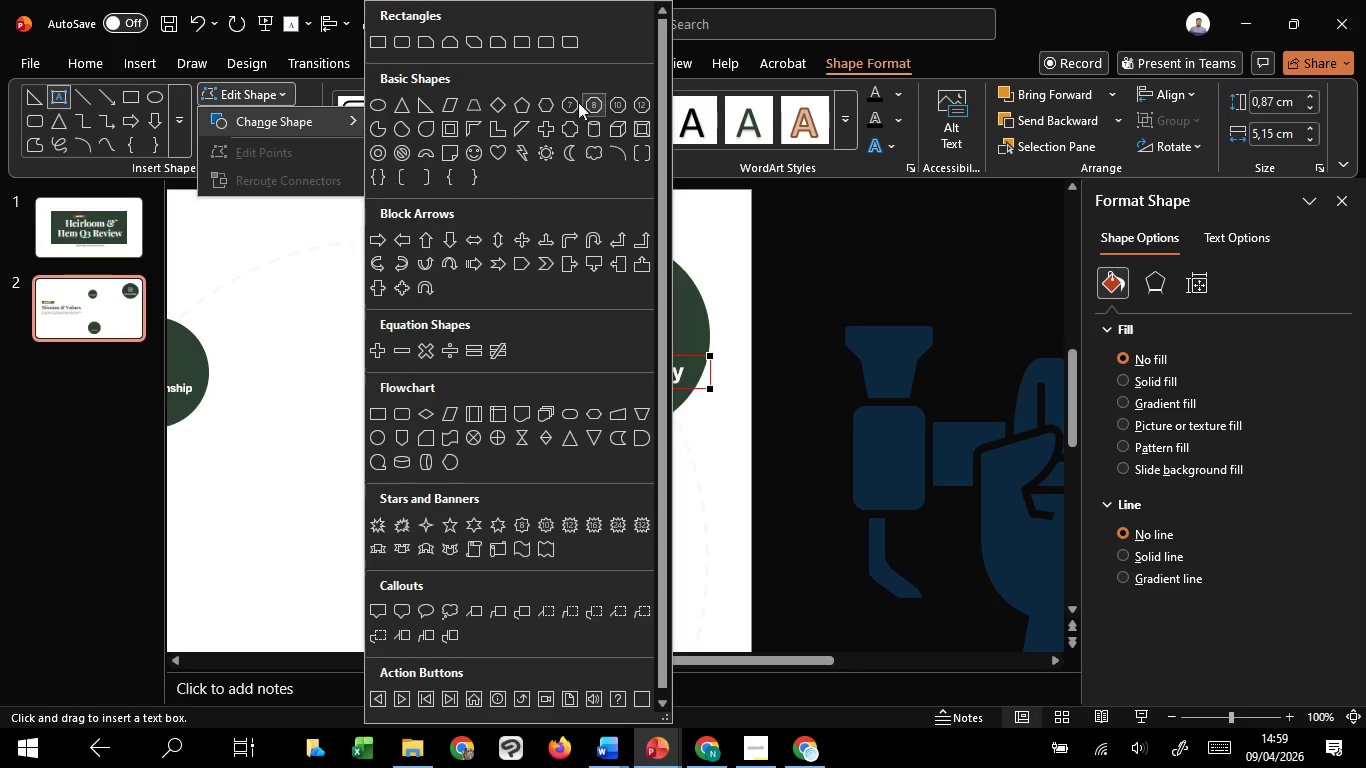 
wait(8.03)
 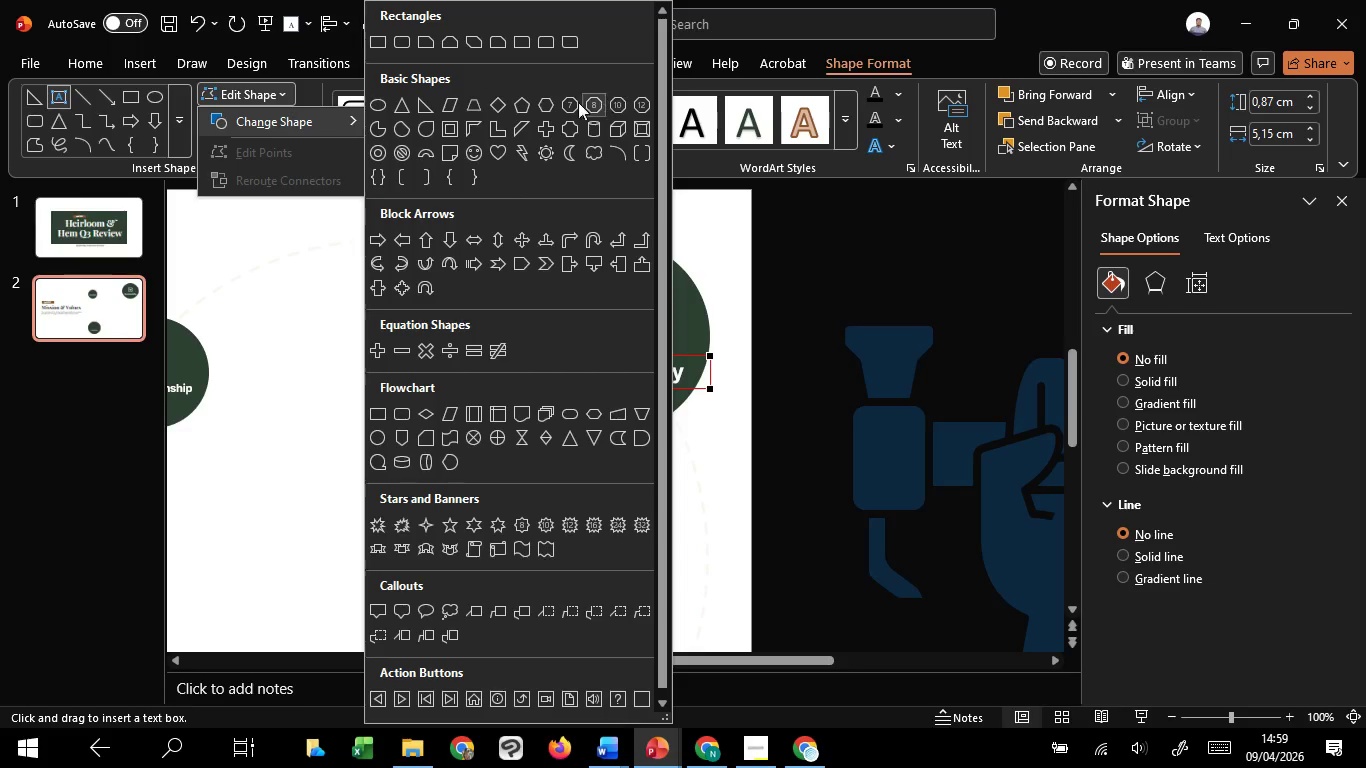 
left_click([377, 434])
 